 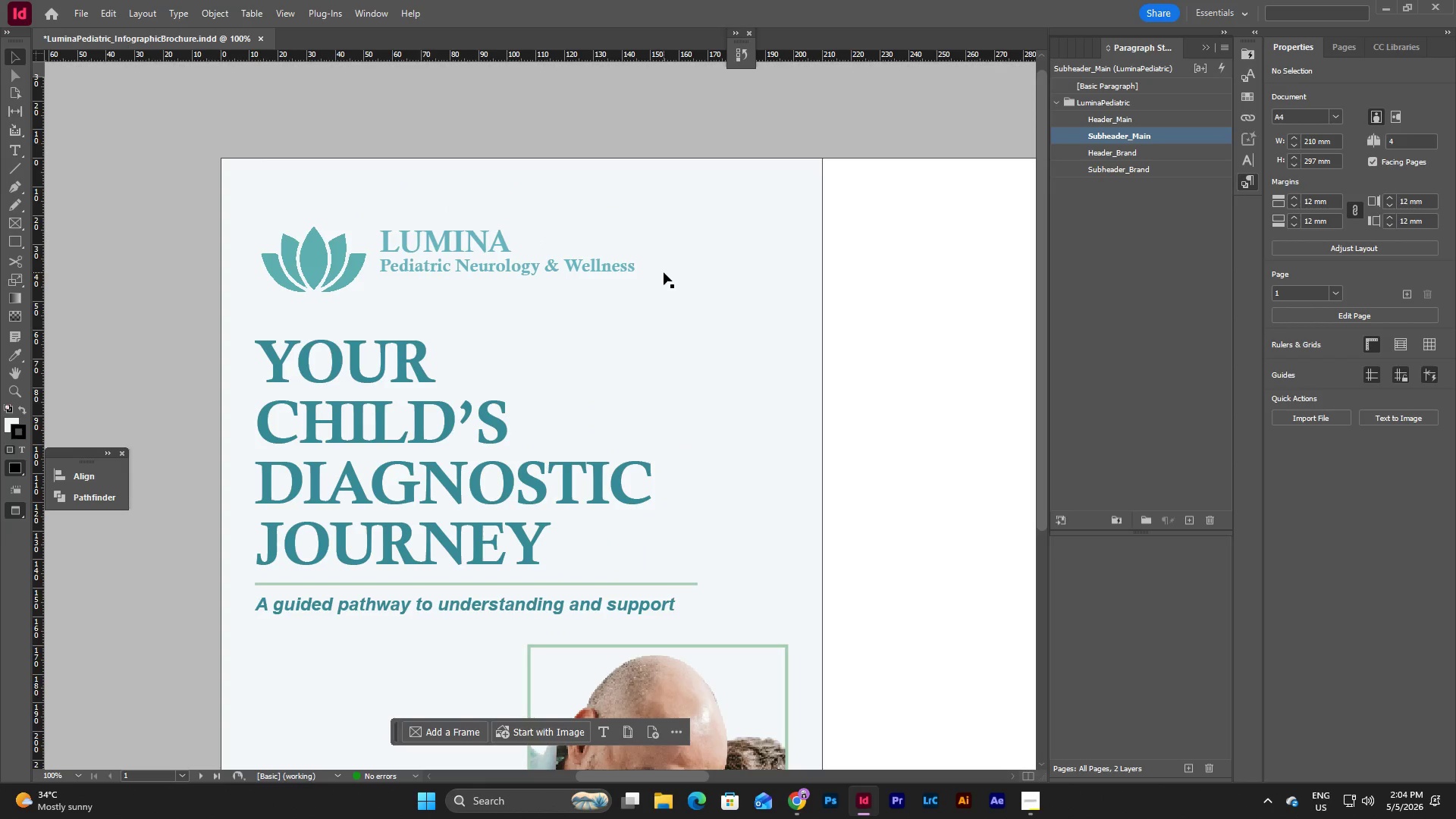 
scroll: coordinate [664, 272], scroll_direction: down, amount: 5.0
 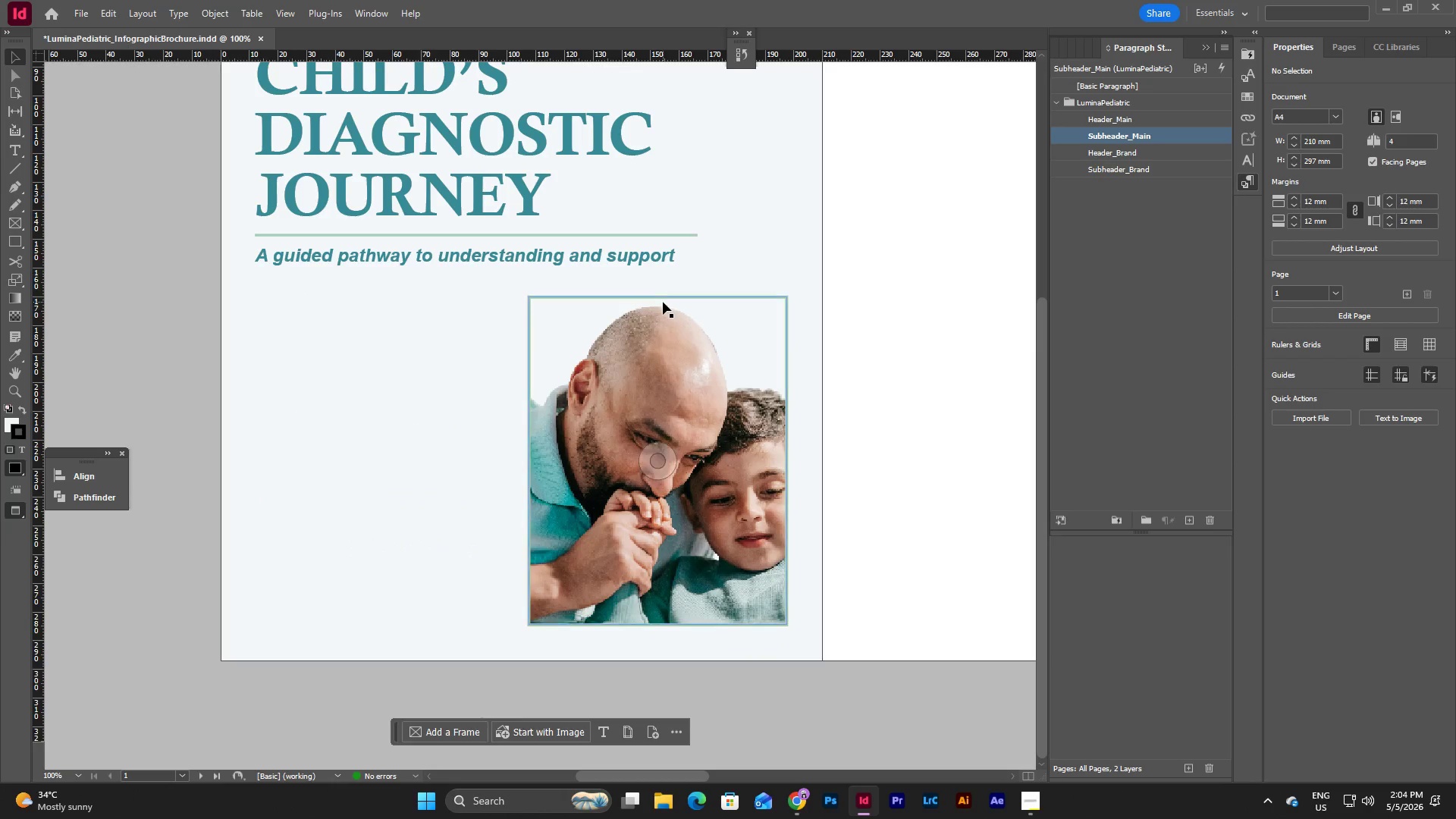 
scroll: coordinate [864, 391], scroll_direction: up, amount: 6.0
 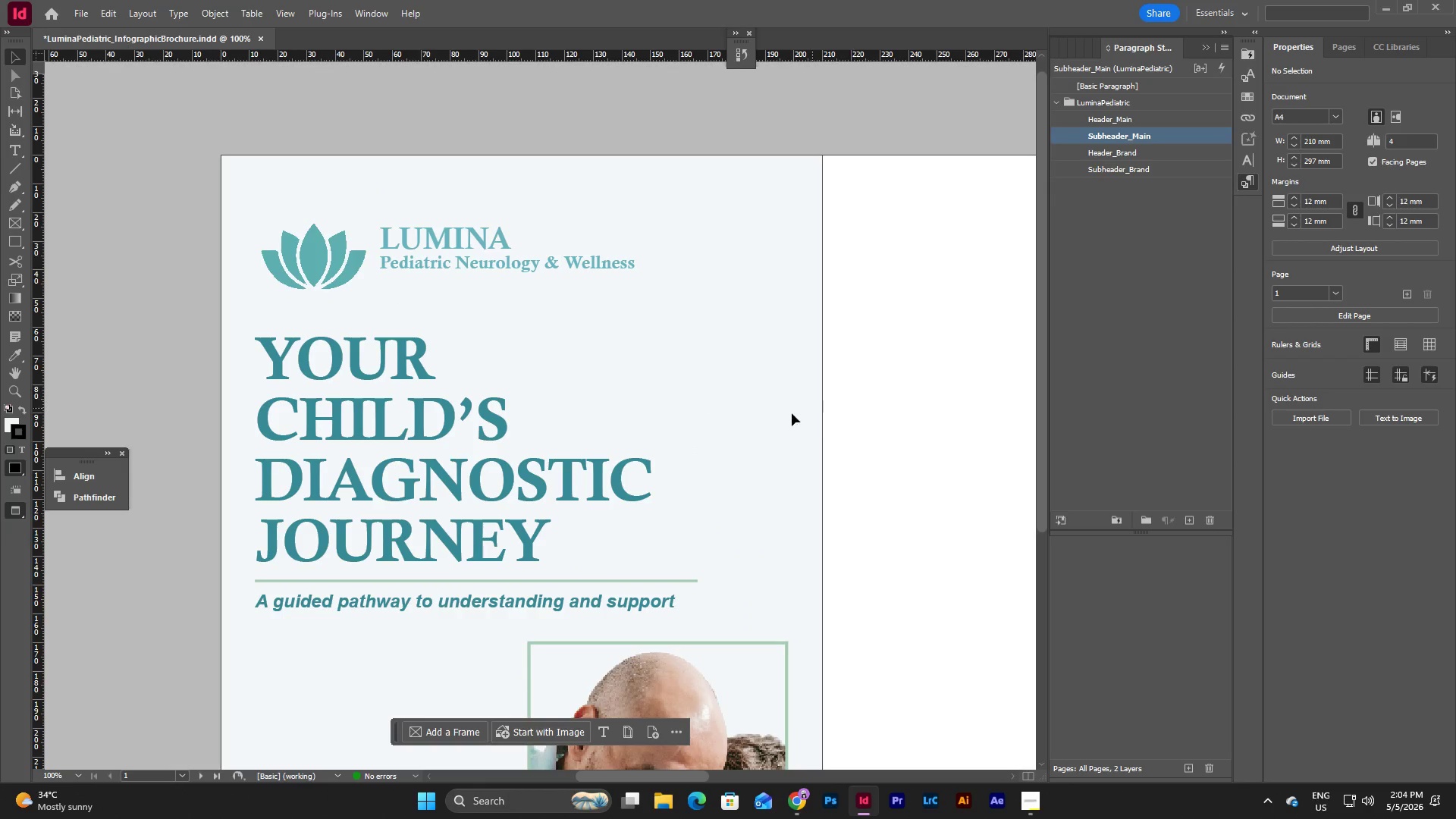 
scroll: coordinate [708, 419], scroll_direction: down, amount: 7.0
 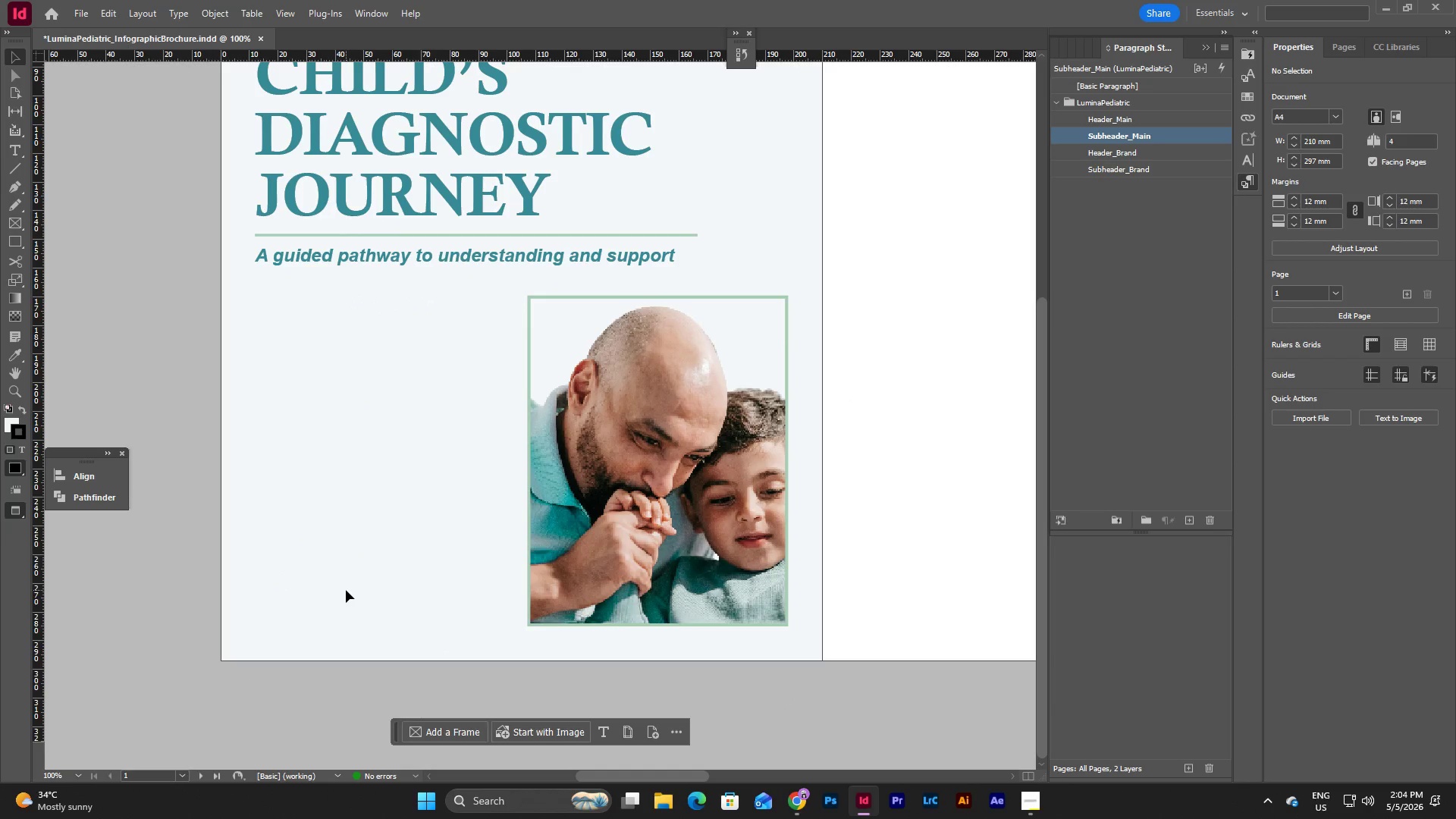 
left_click([79, 778])
 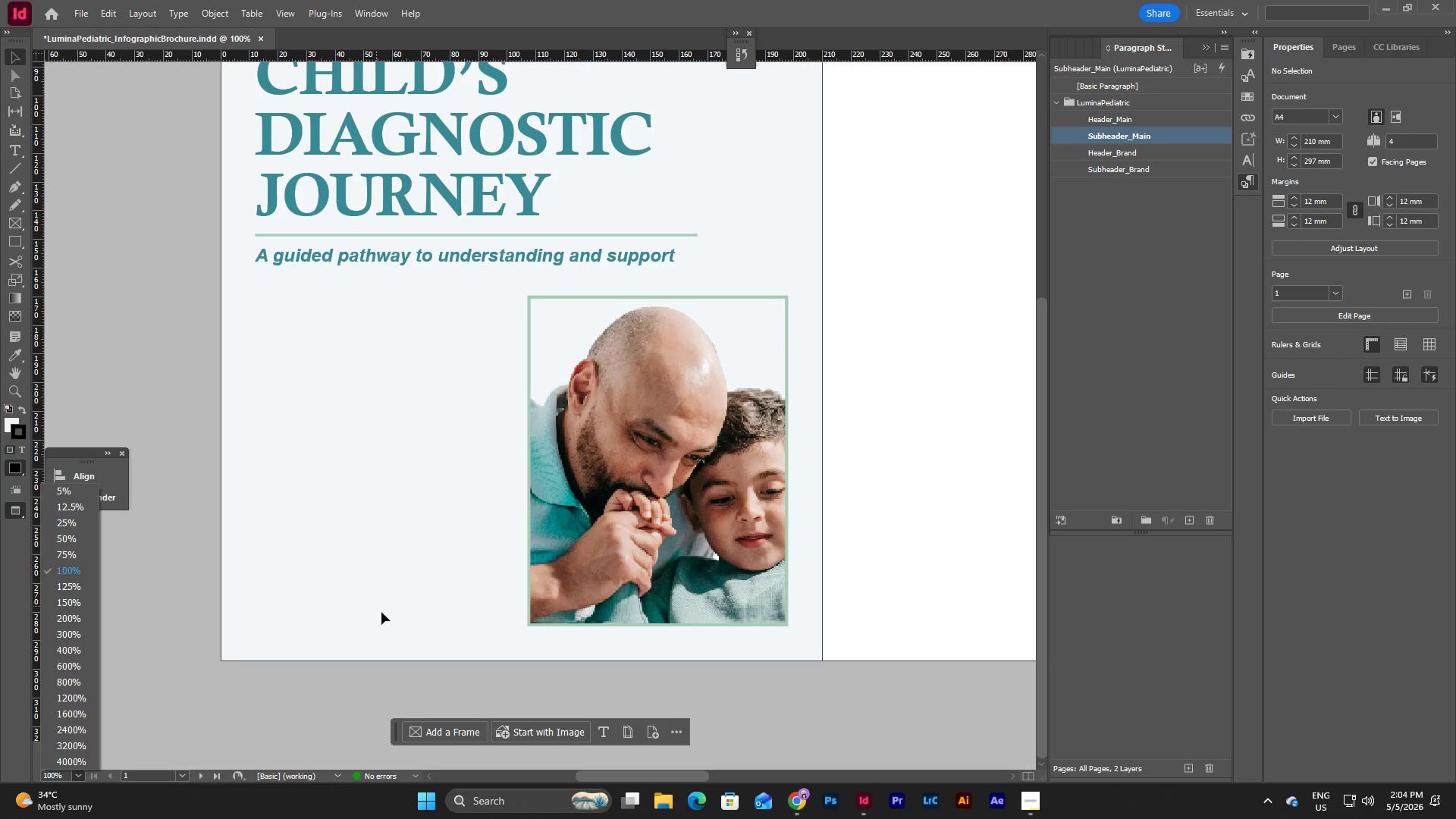 
left_click([432, 611])
 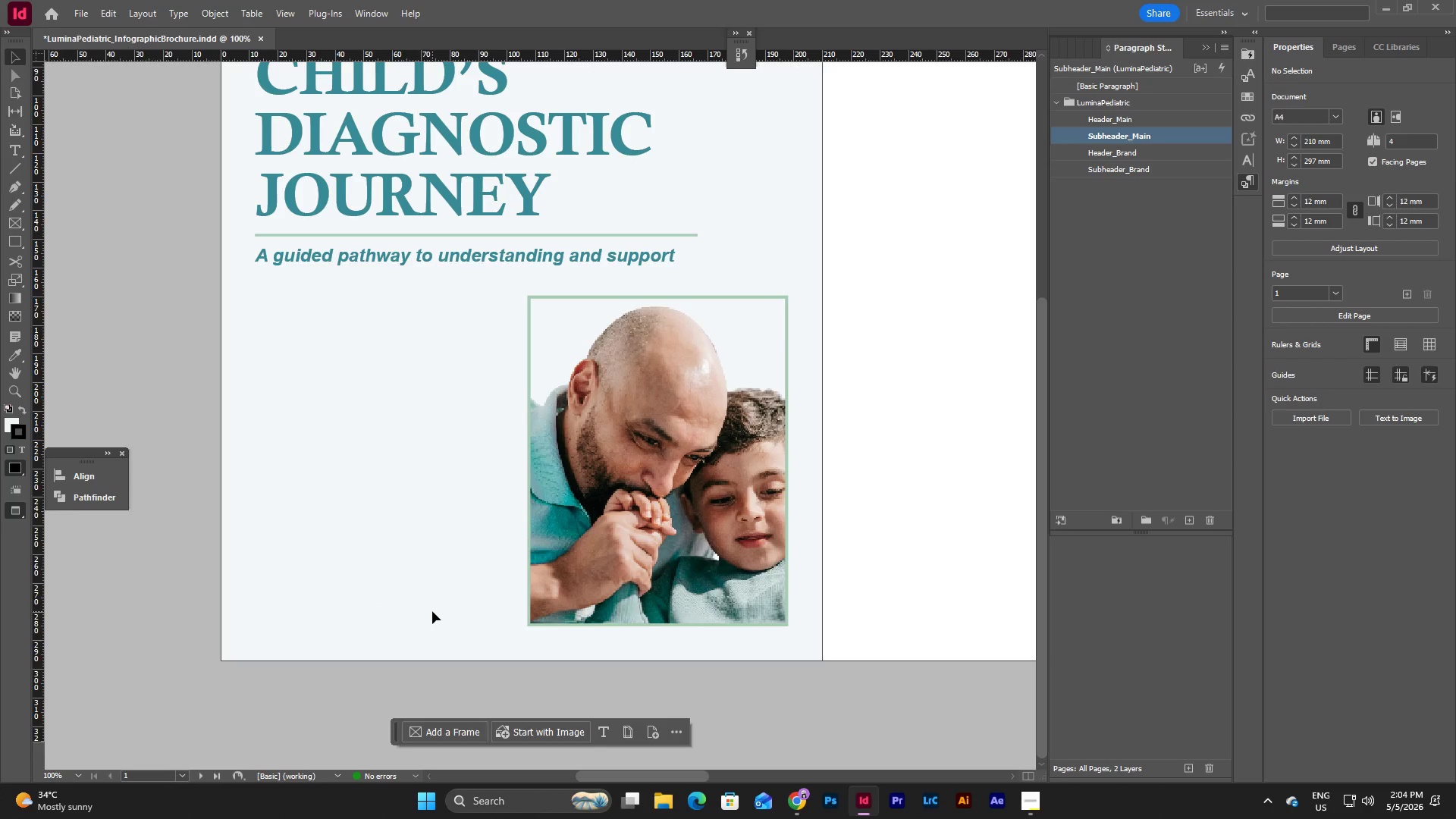 
key(W)
 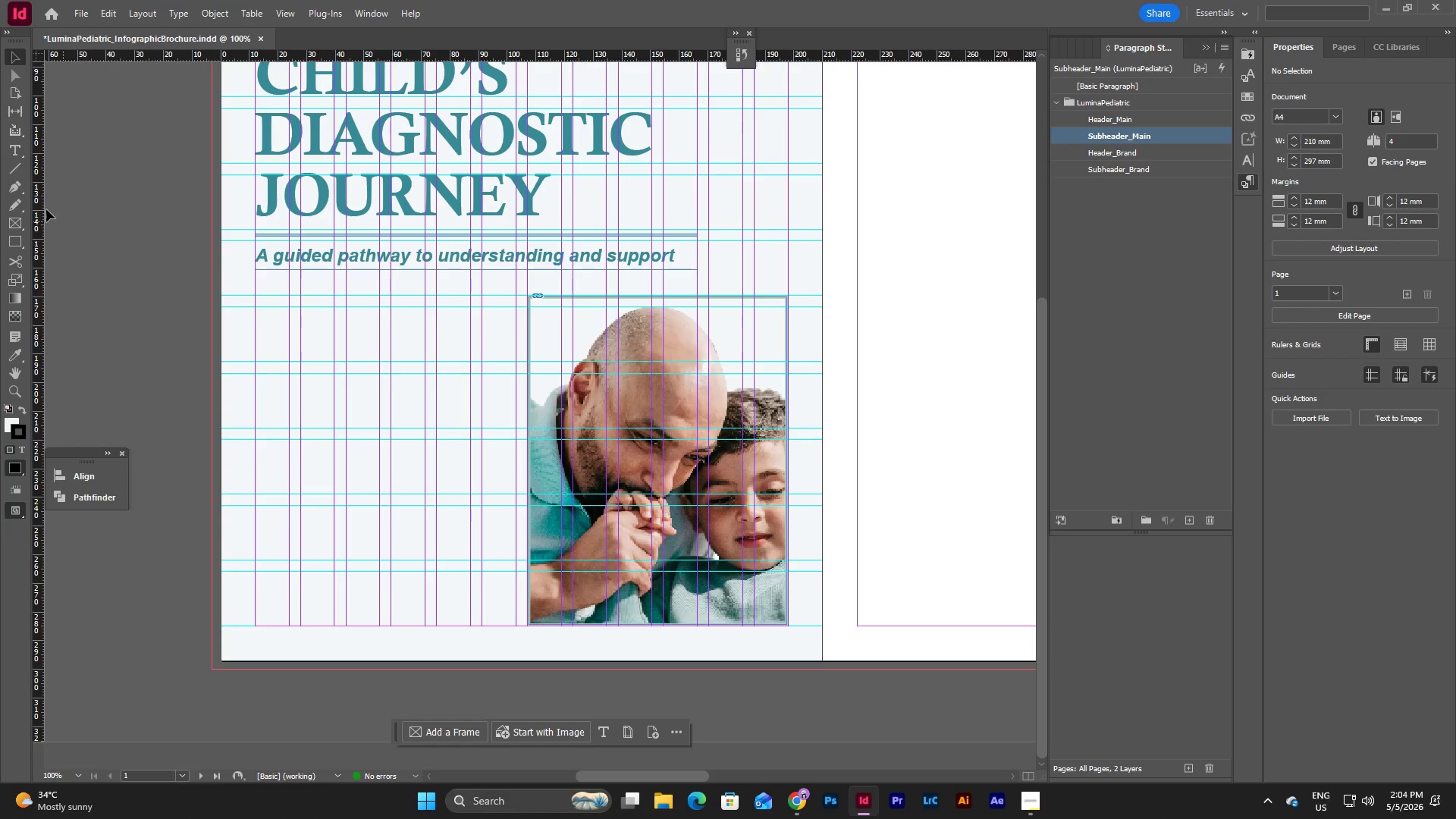 
left_click([15, 237])
 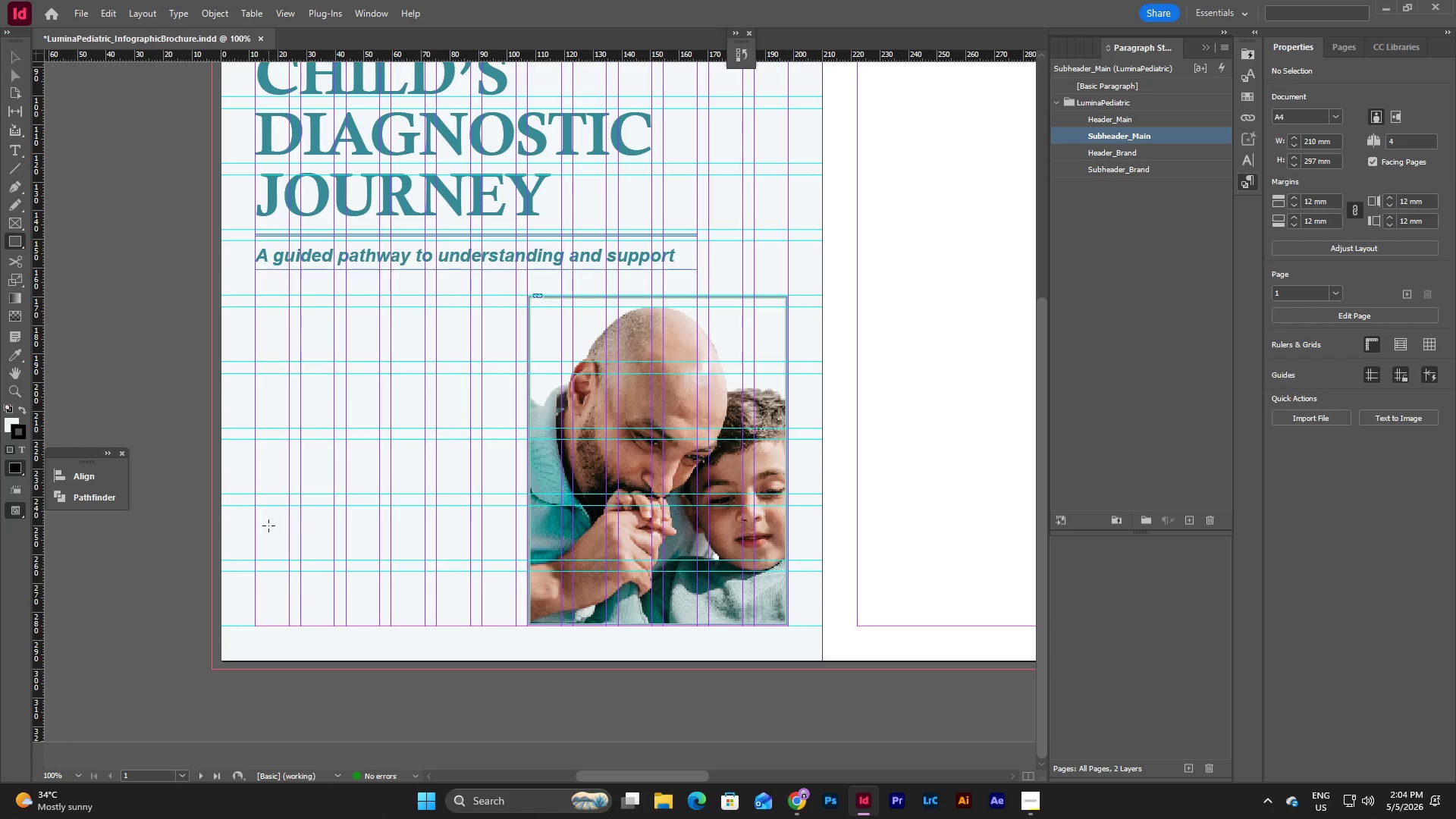 
left_click_drag(start_coordinate=[268, 526], to_coordinate=[504, 554])
 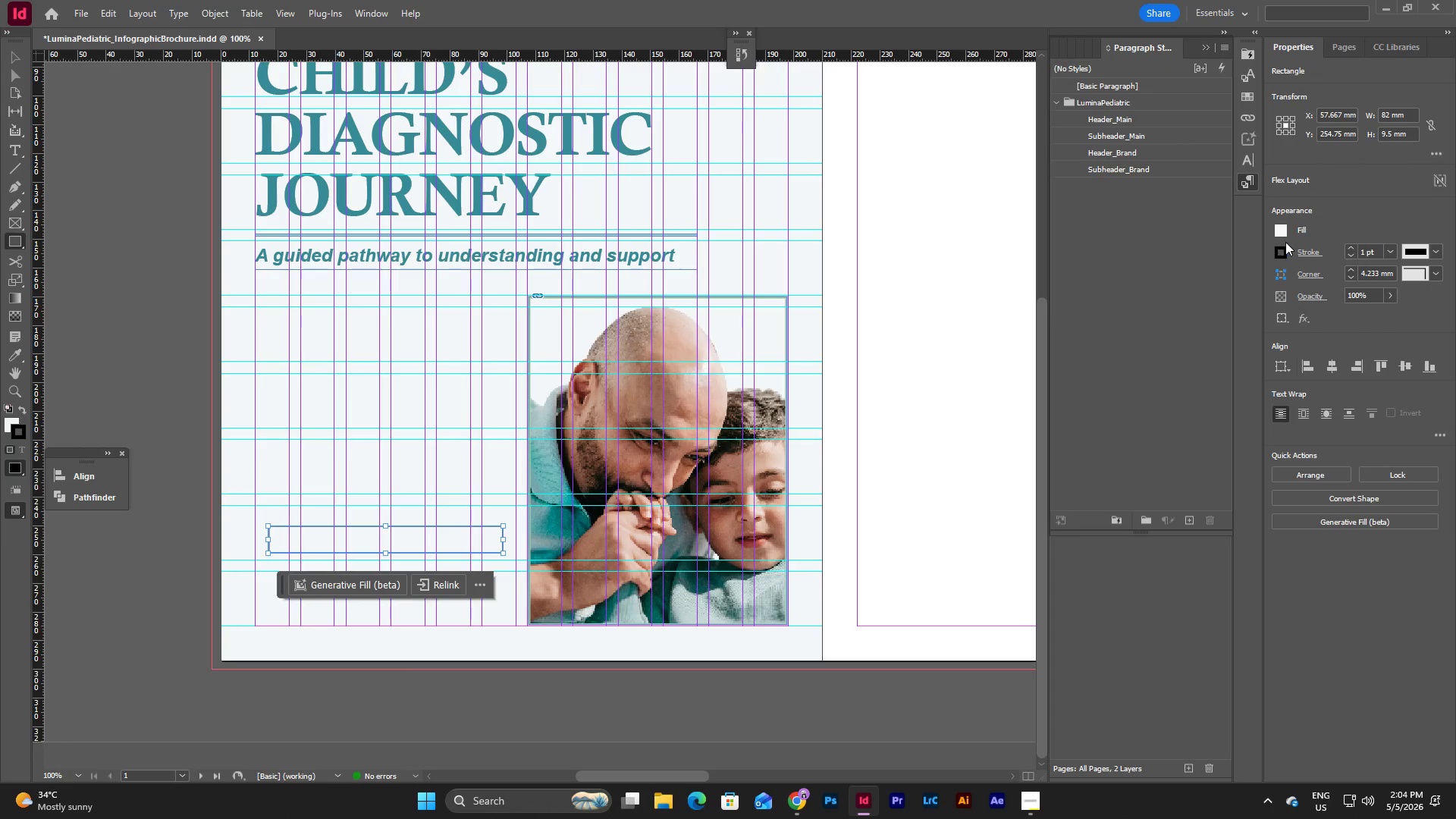 
double_click([1285, 256])
 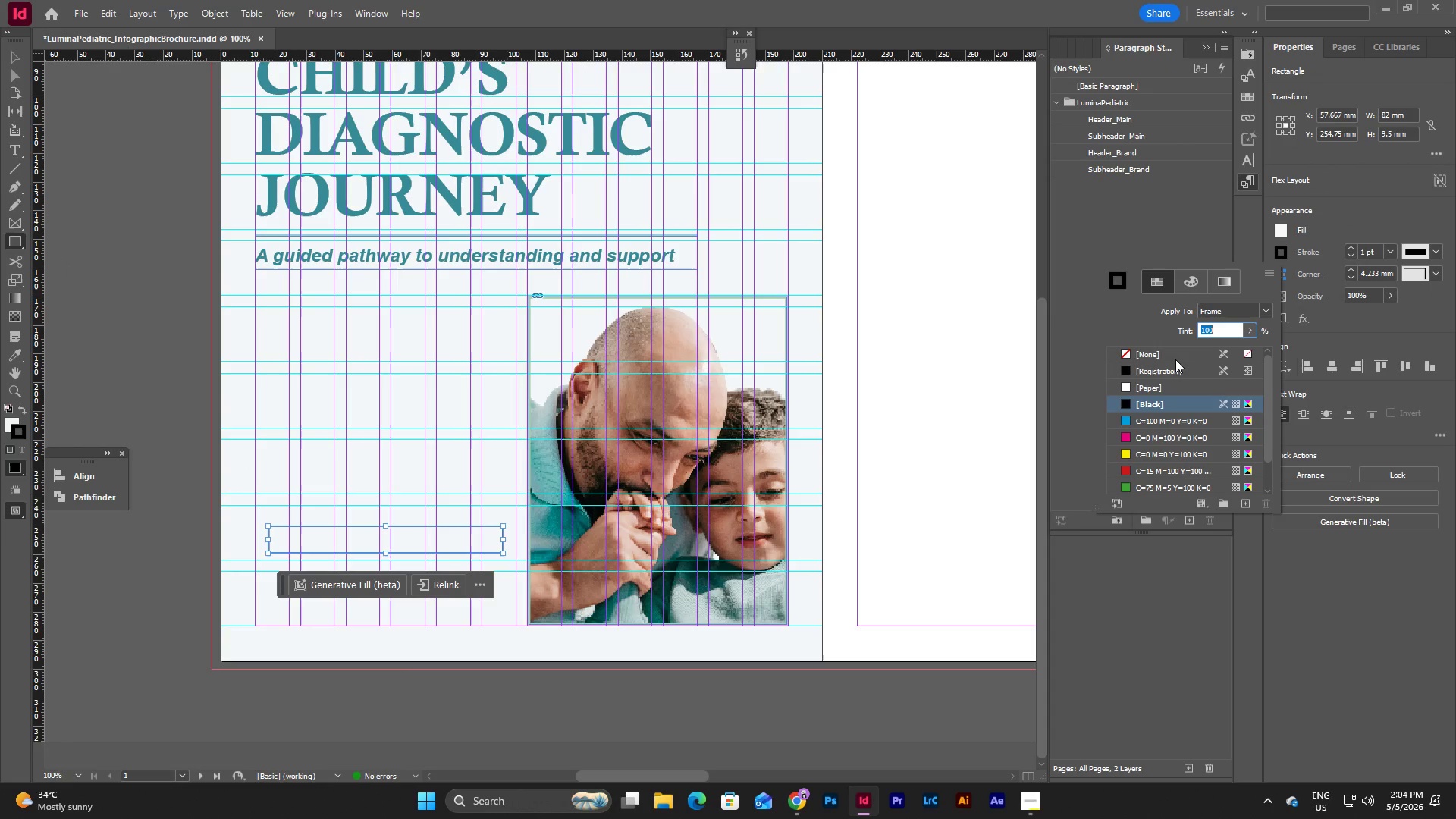 
left_click([1175, 355])
 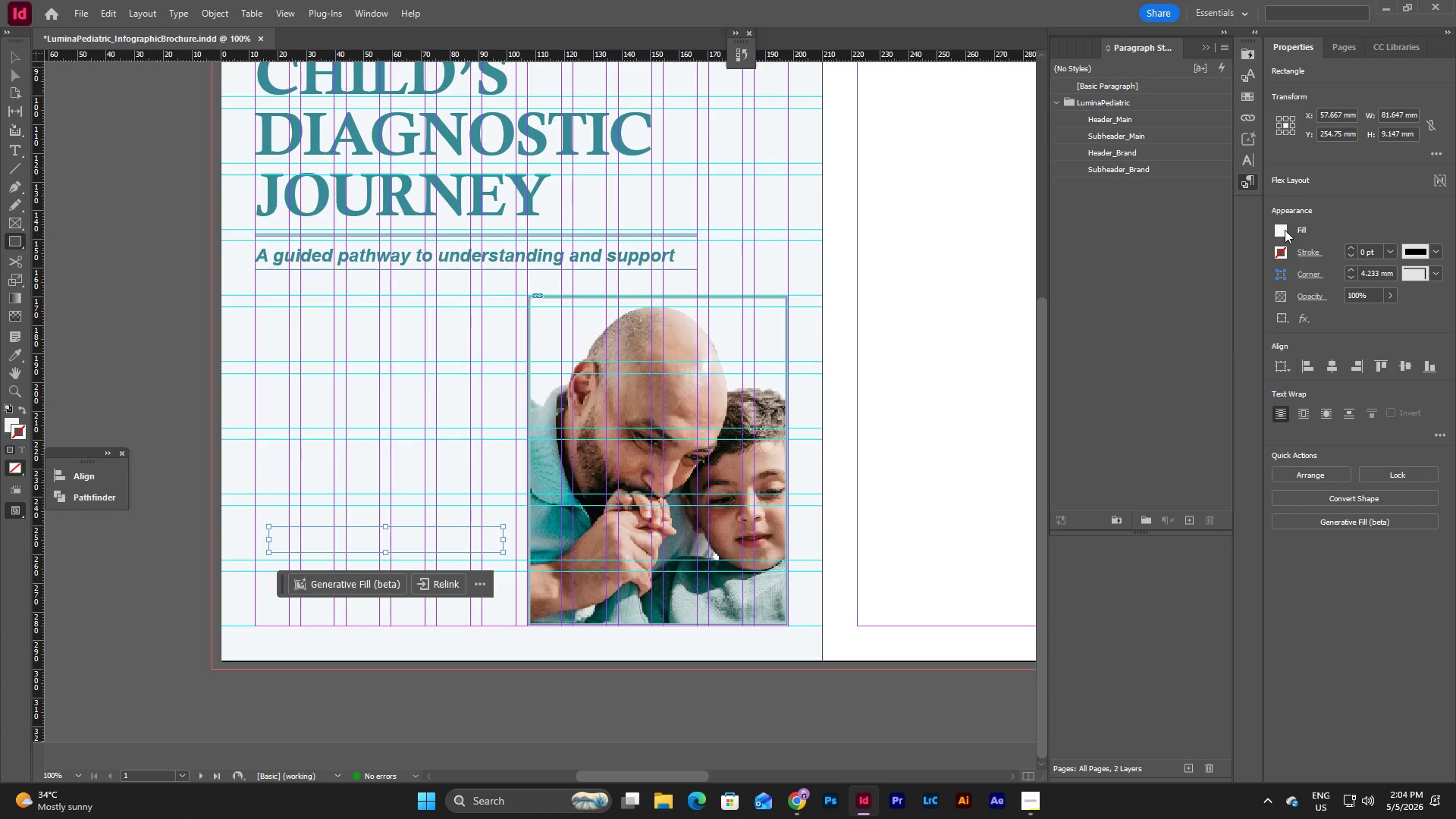 
double_click([1285, 230])
 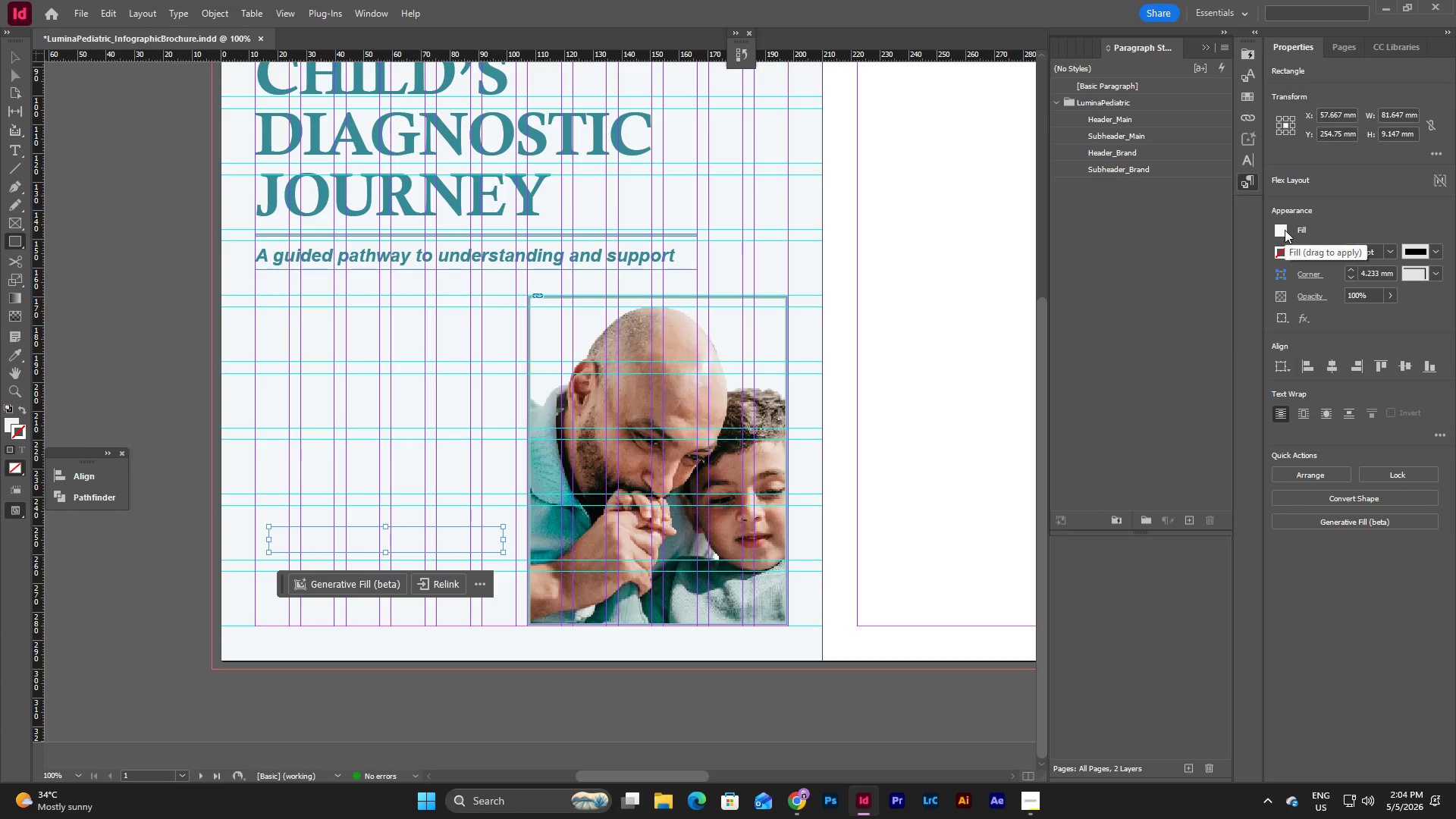 
left_click([1285, 230])
 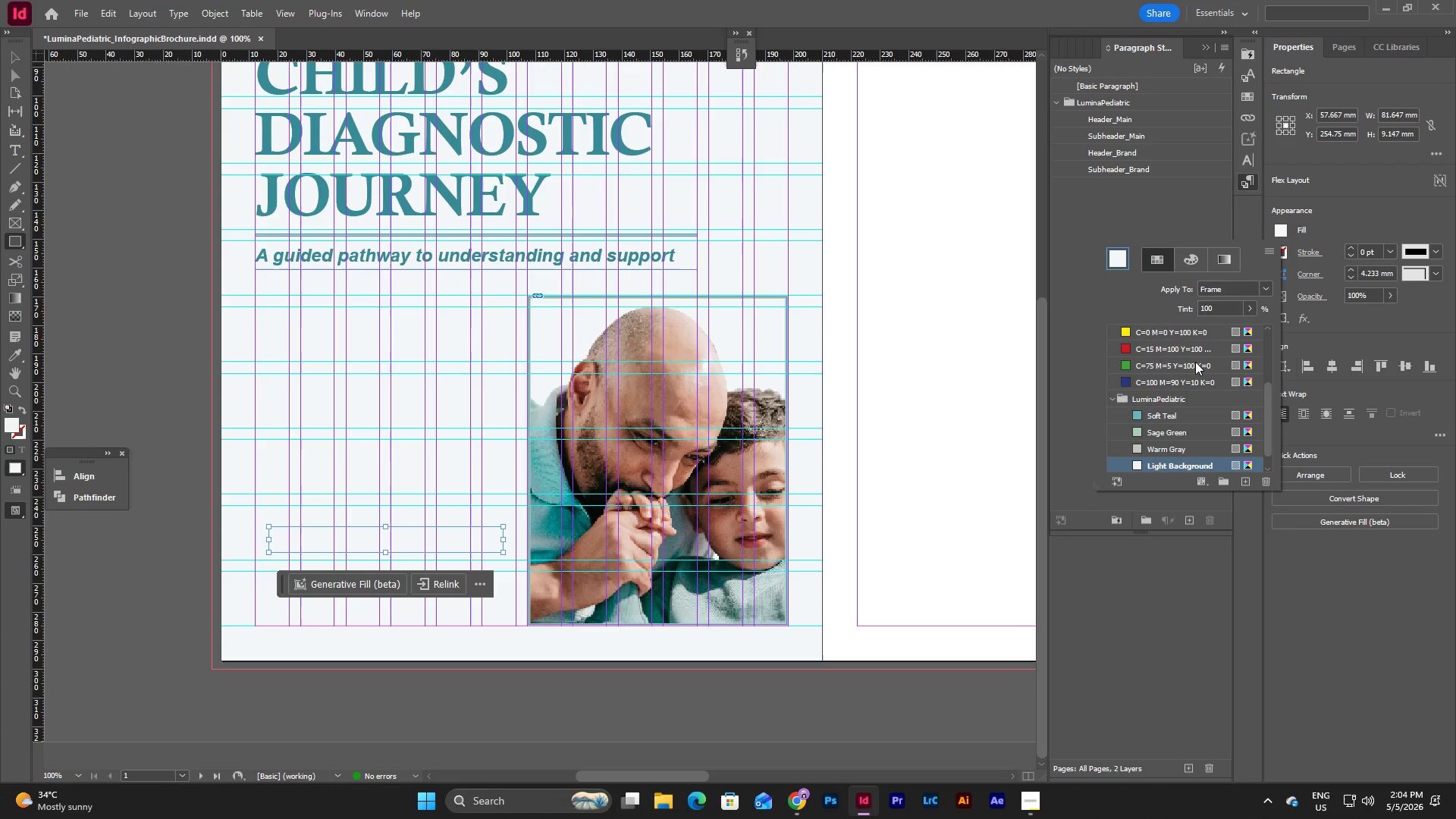 
scroll: coordinate [1183, 416], scroll_direction: down, amount: 10.0
 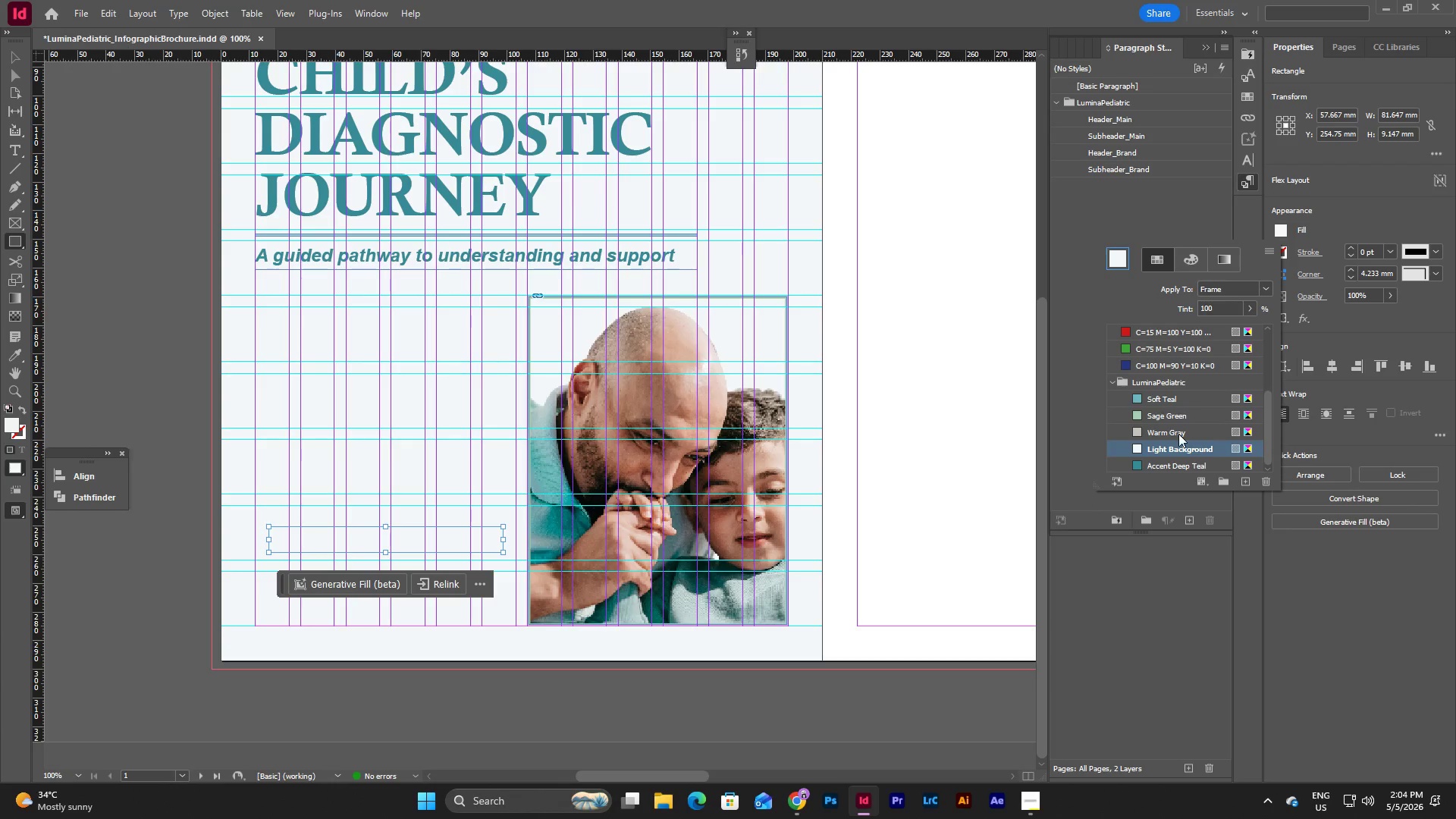 
left_click([1178, 435])
 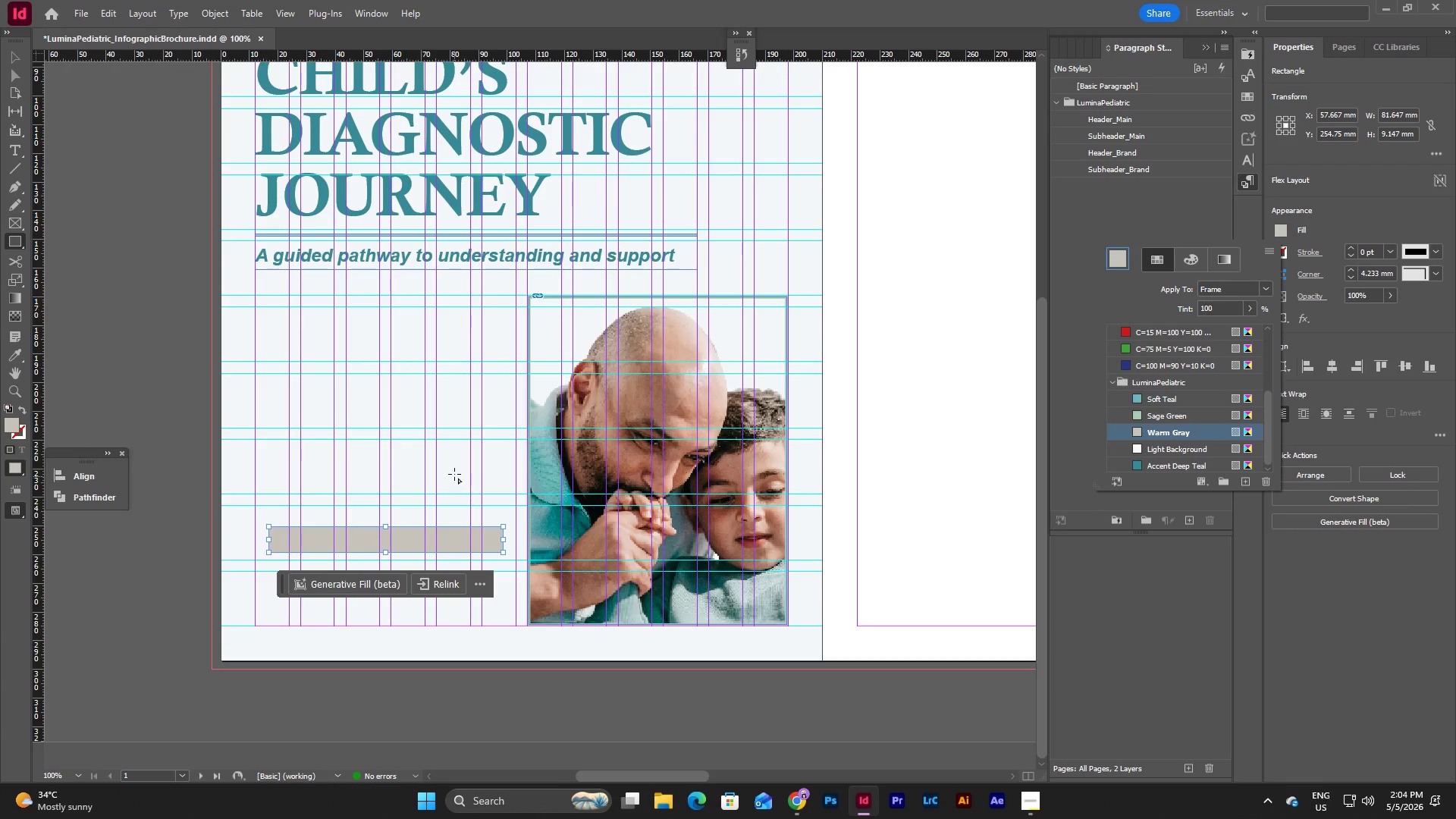 
key(Escape)
 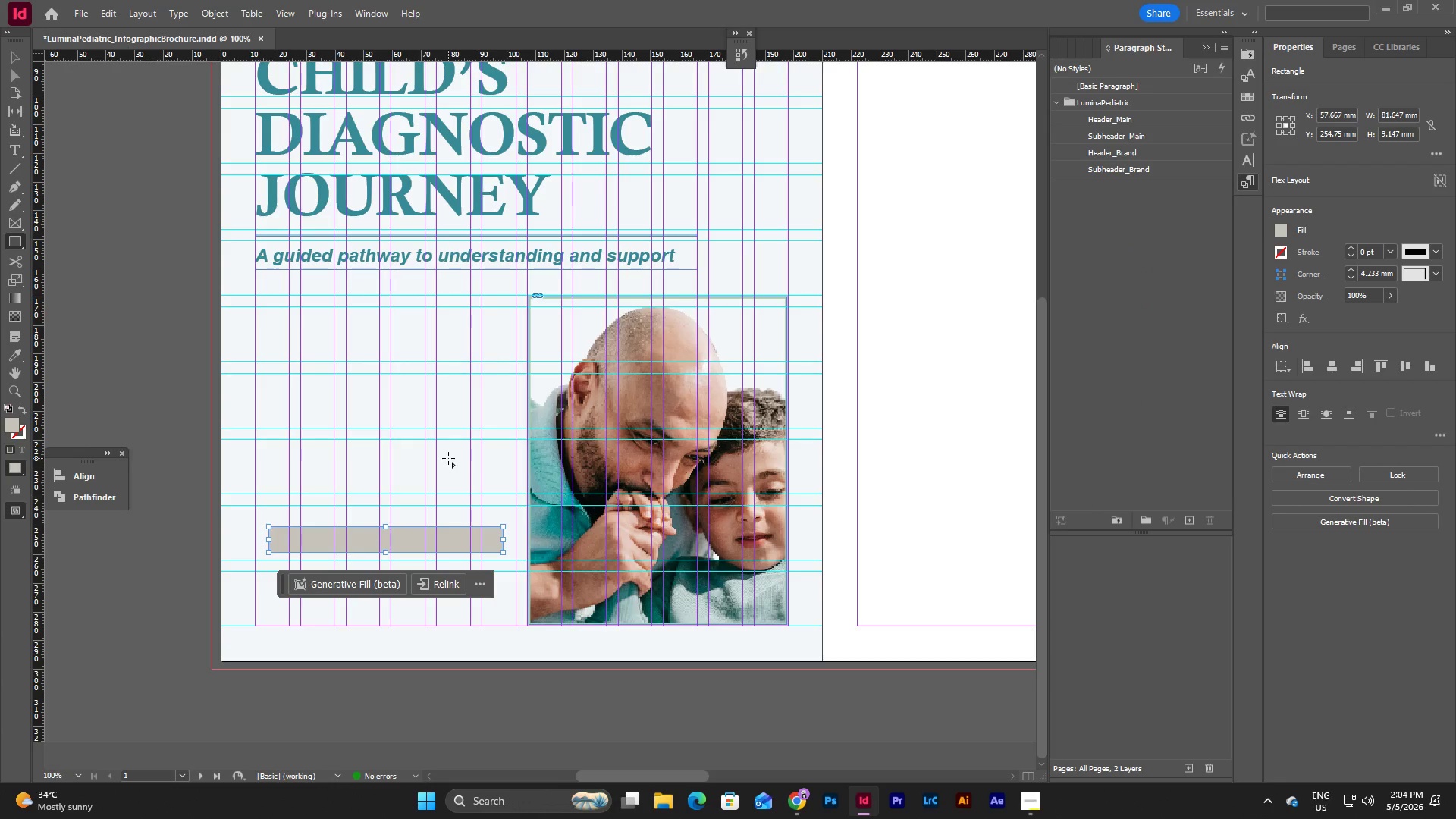 
key(Escape)
 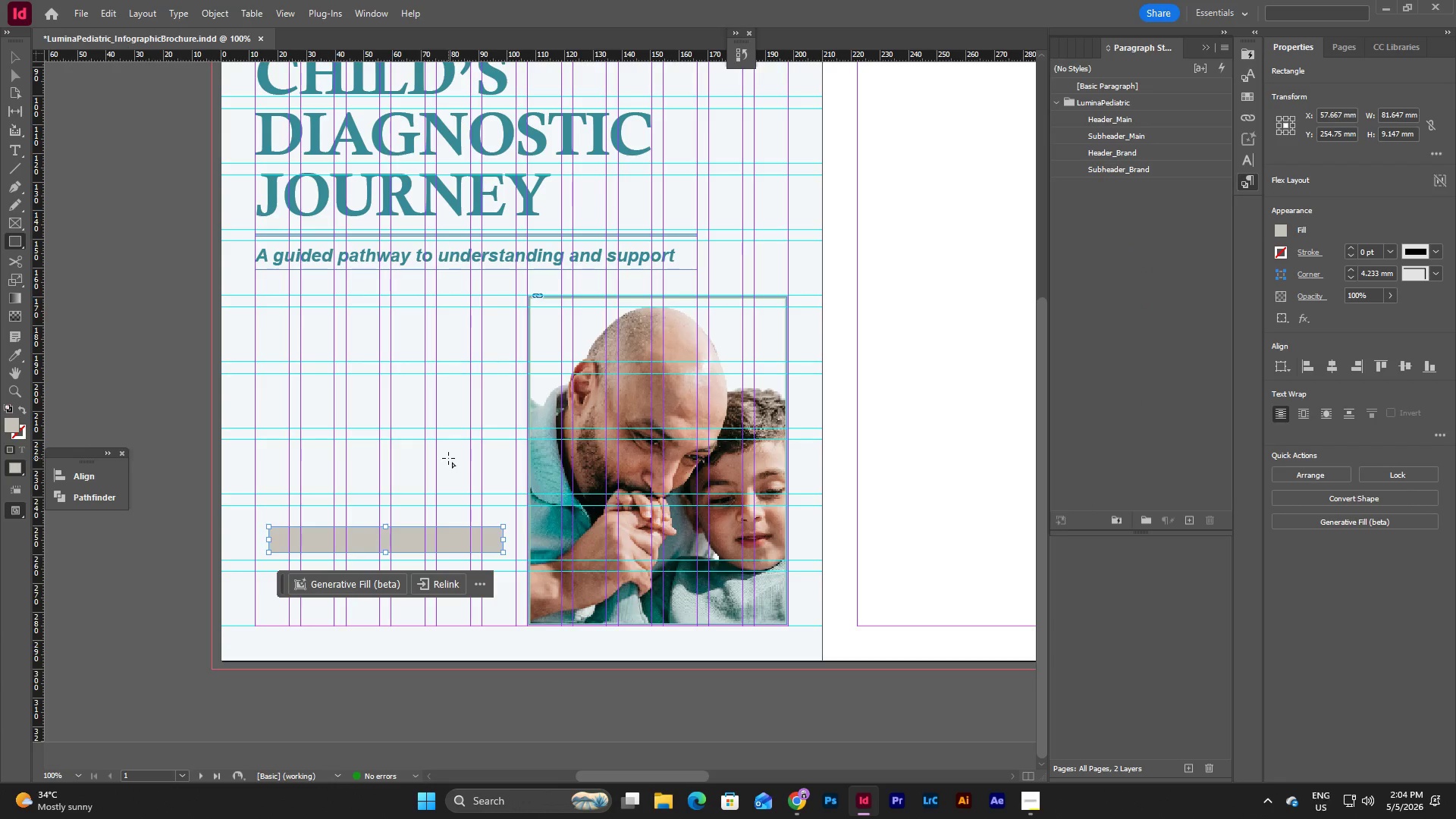 
left_click([448, 458])
 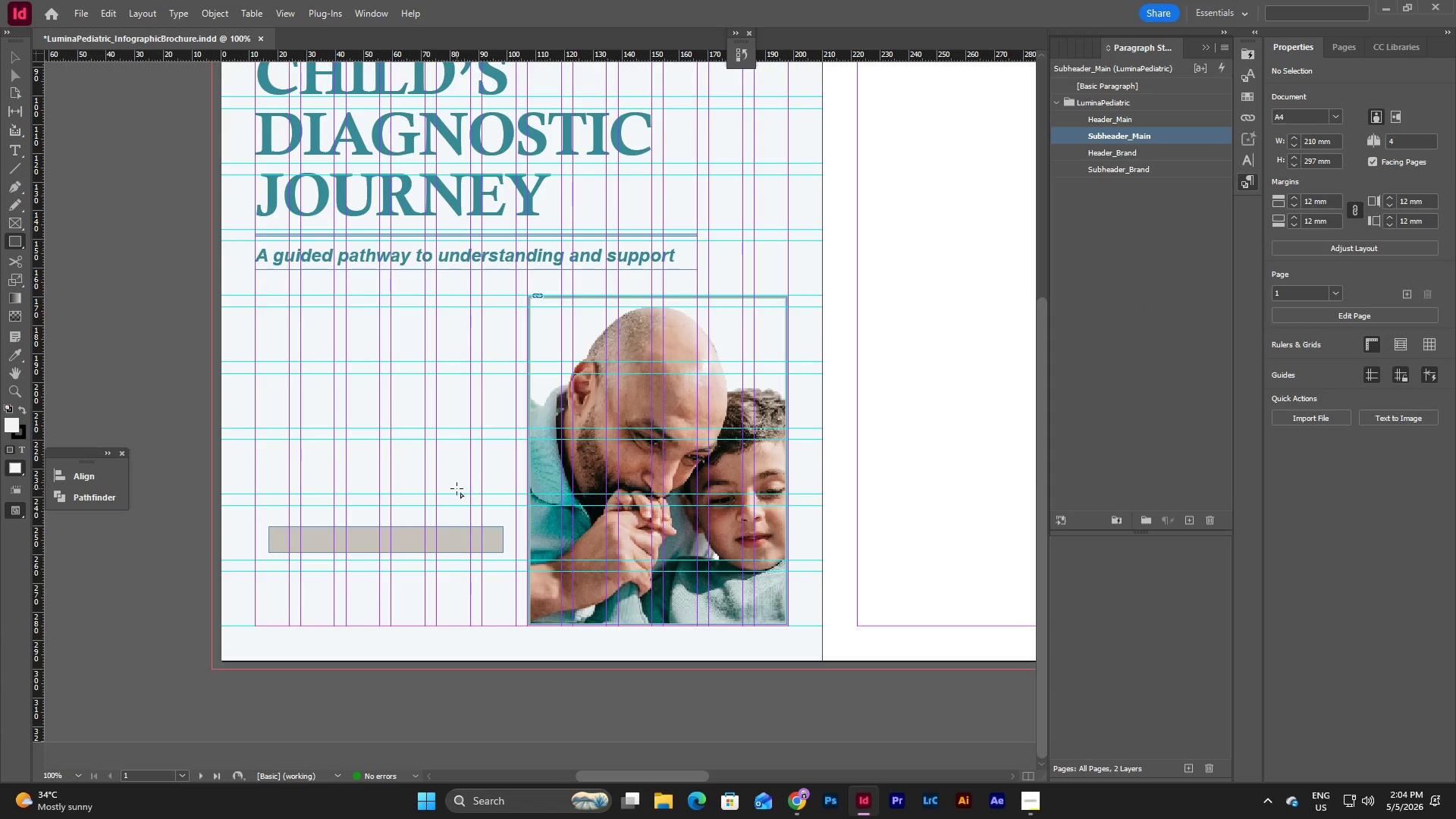 
key(V)
 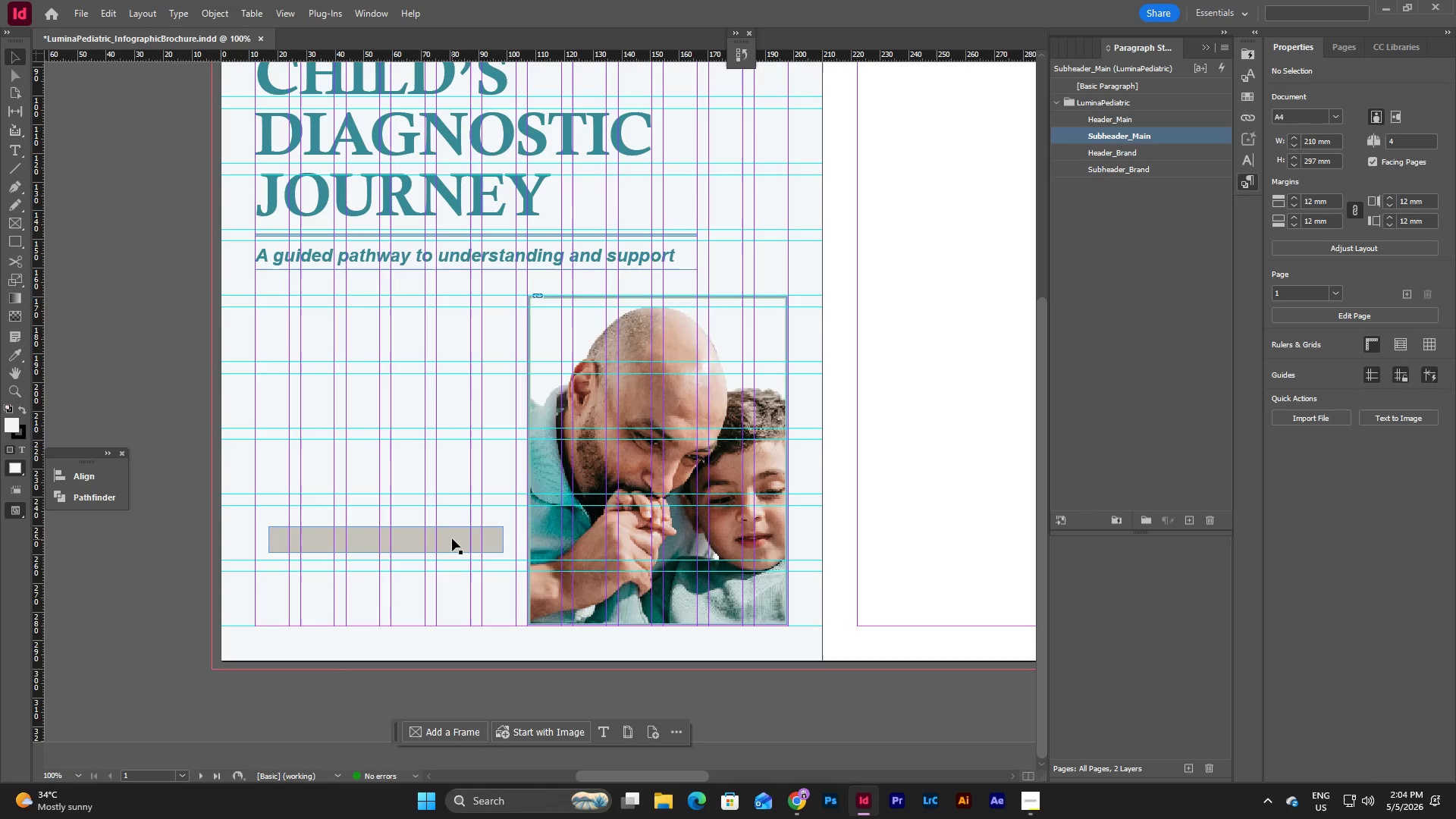 
left_click([453, 536])
 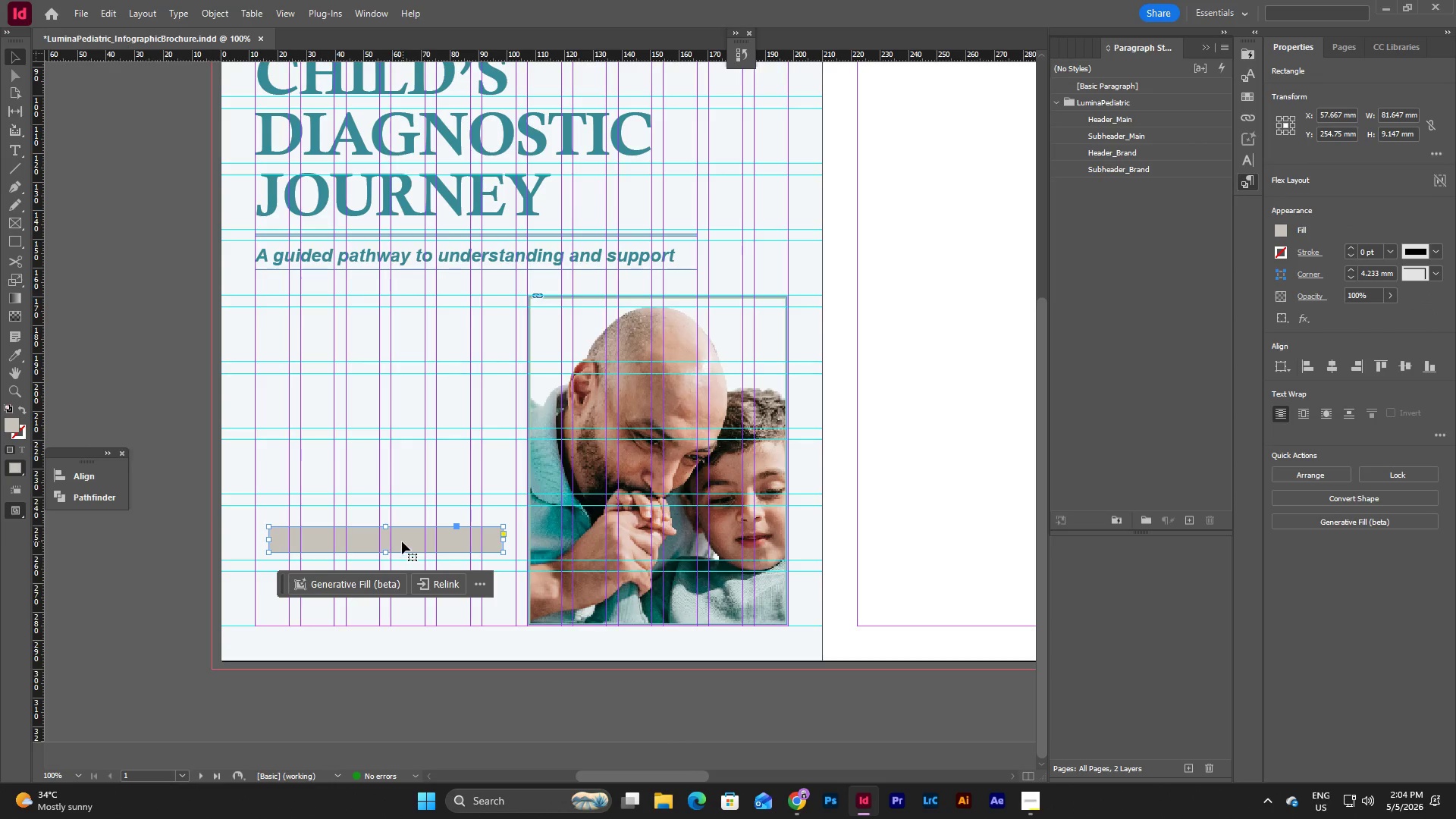 
left_click_drag(start_coordinate=[410, 537], to_coordinate=[406, 610])
 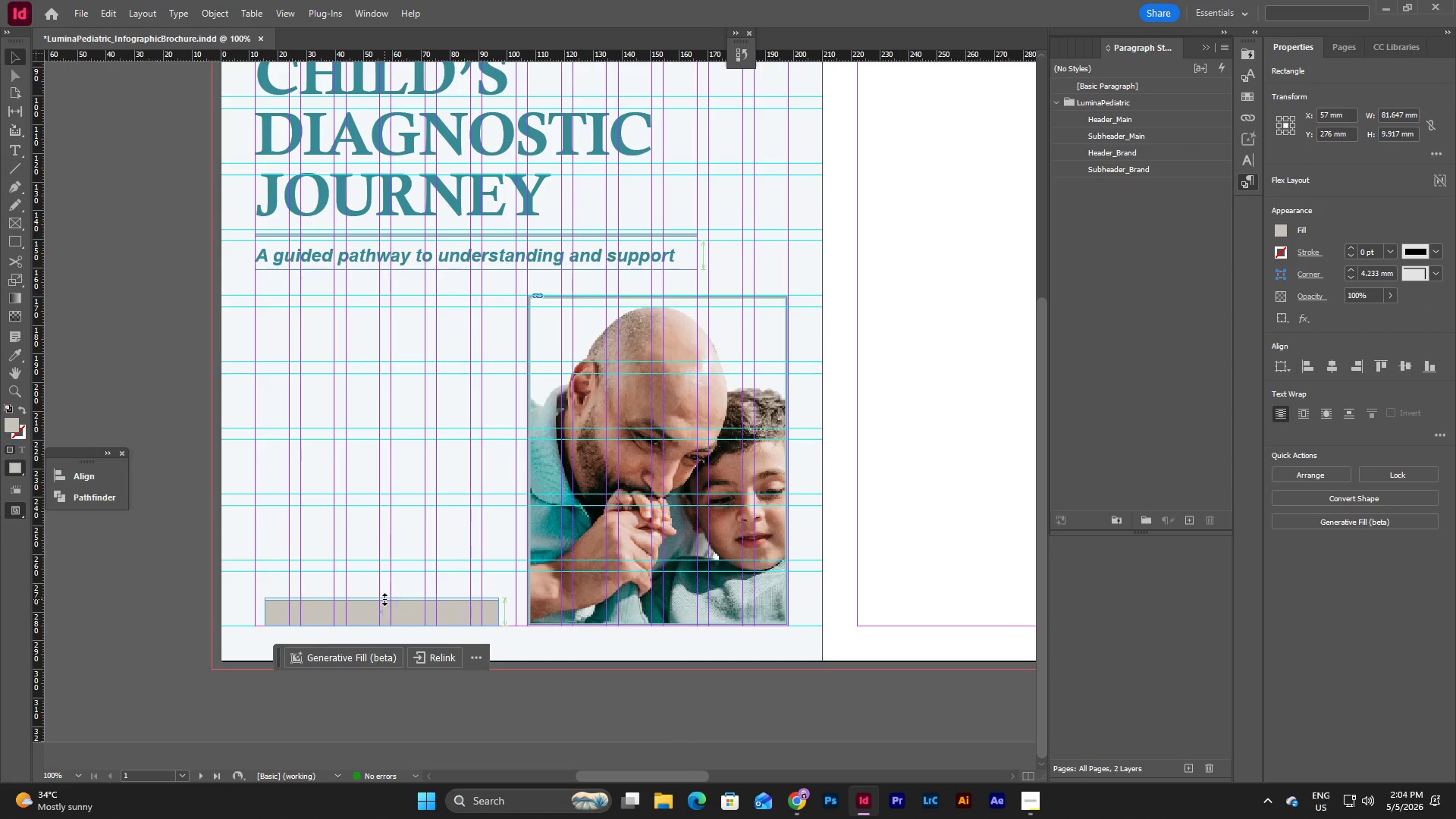 
left_click_drag(start_coordinate=[267, 610], to_coordinate=[256, 611])
 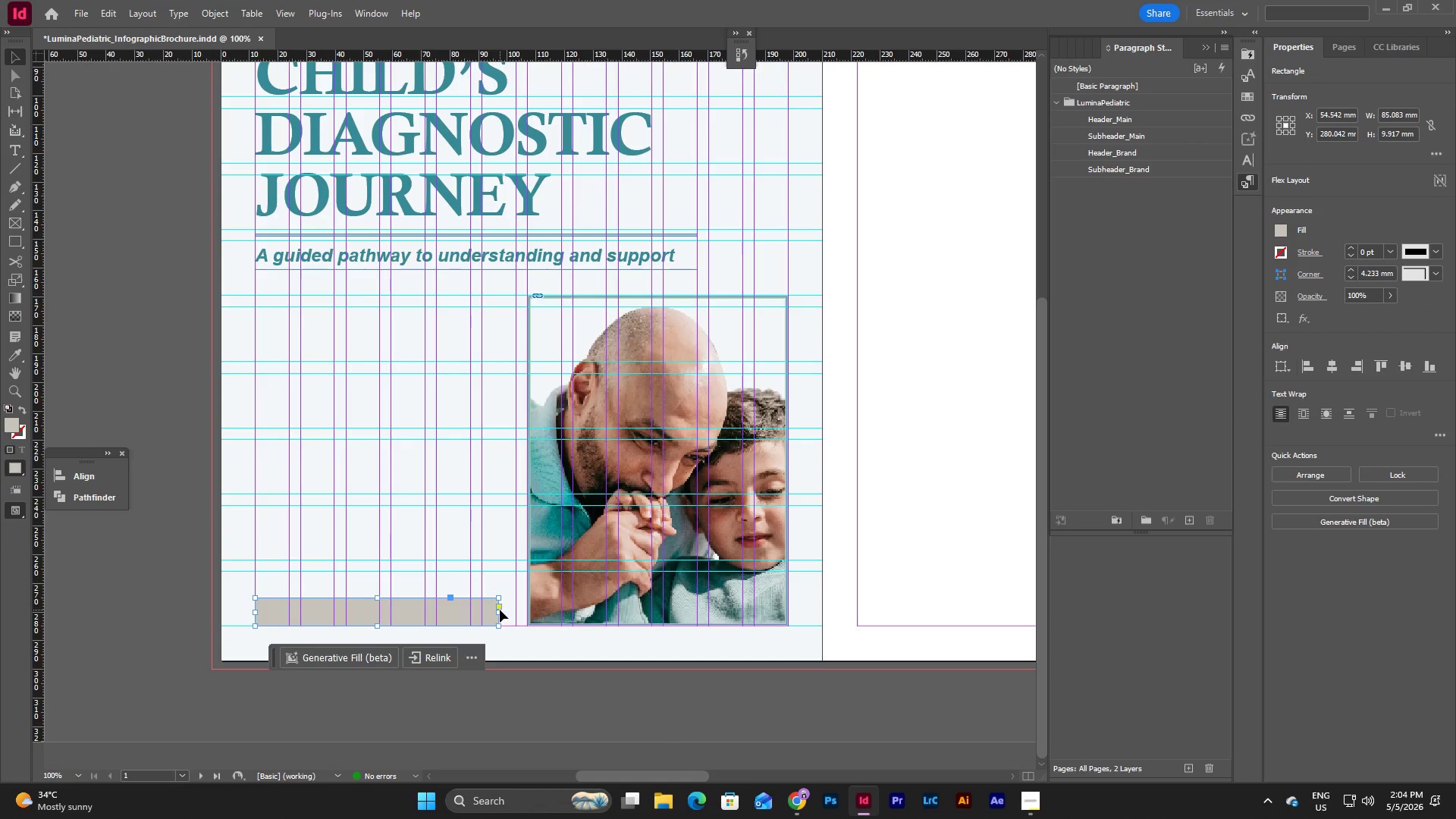 
left_click_drag(start_coordinate=[498, 613], to_coordinate=[517, 617])
 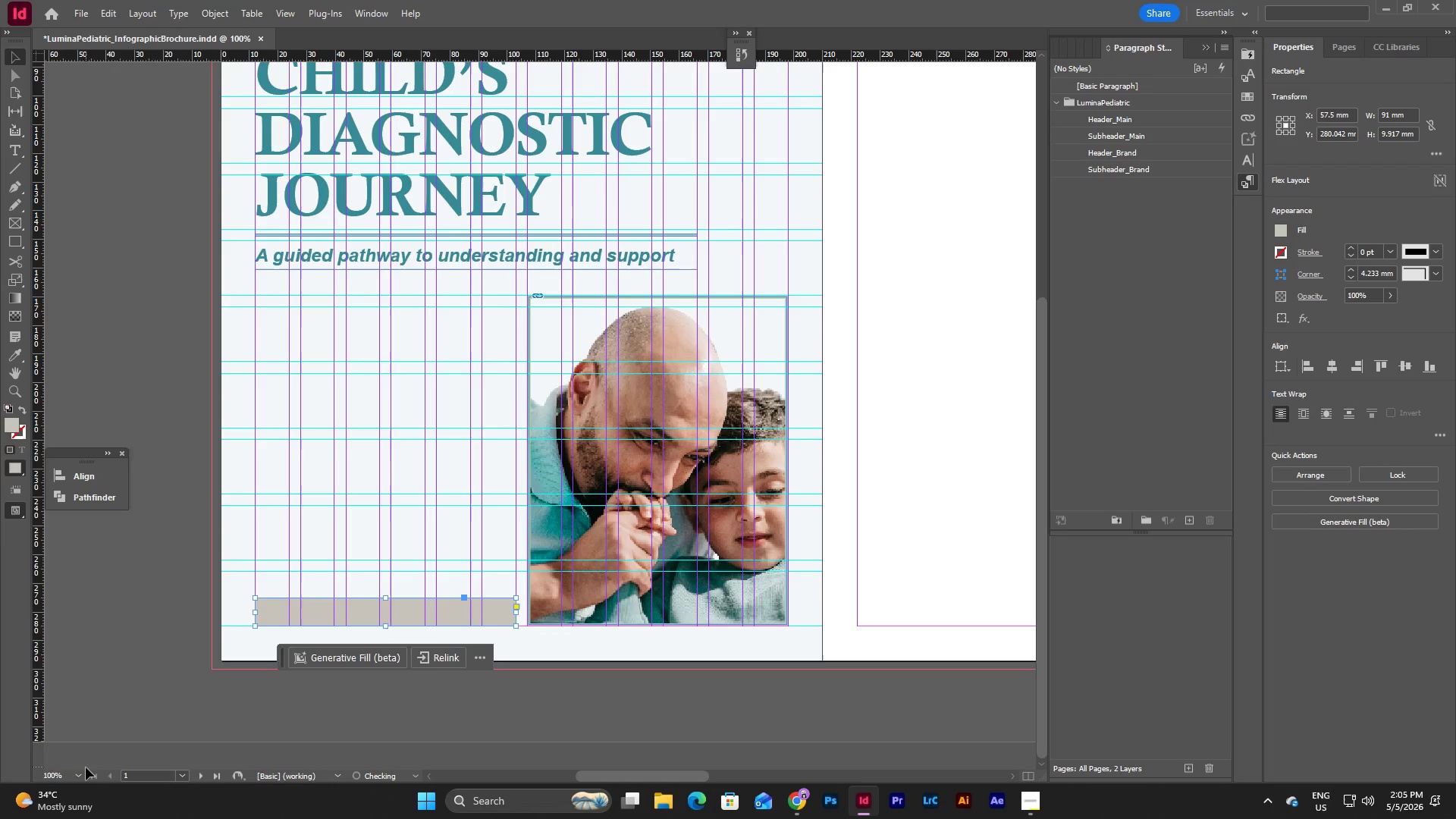 
left_click([76, 777])
 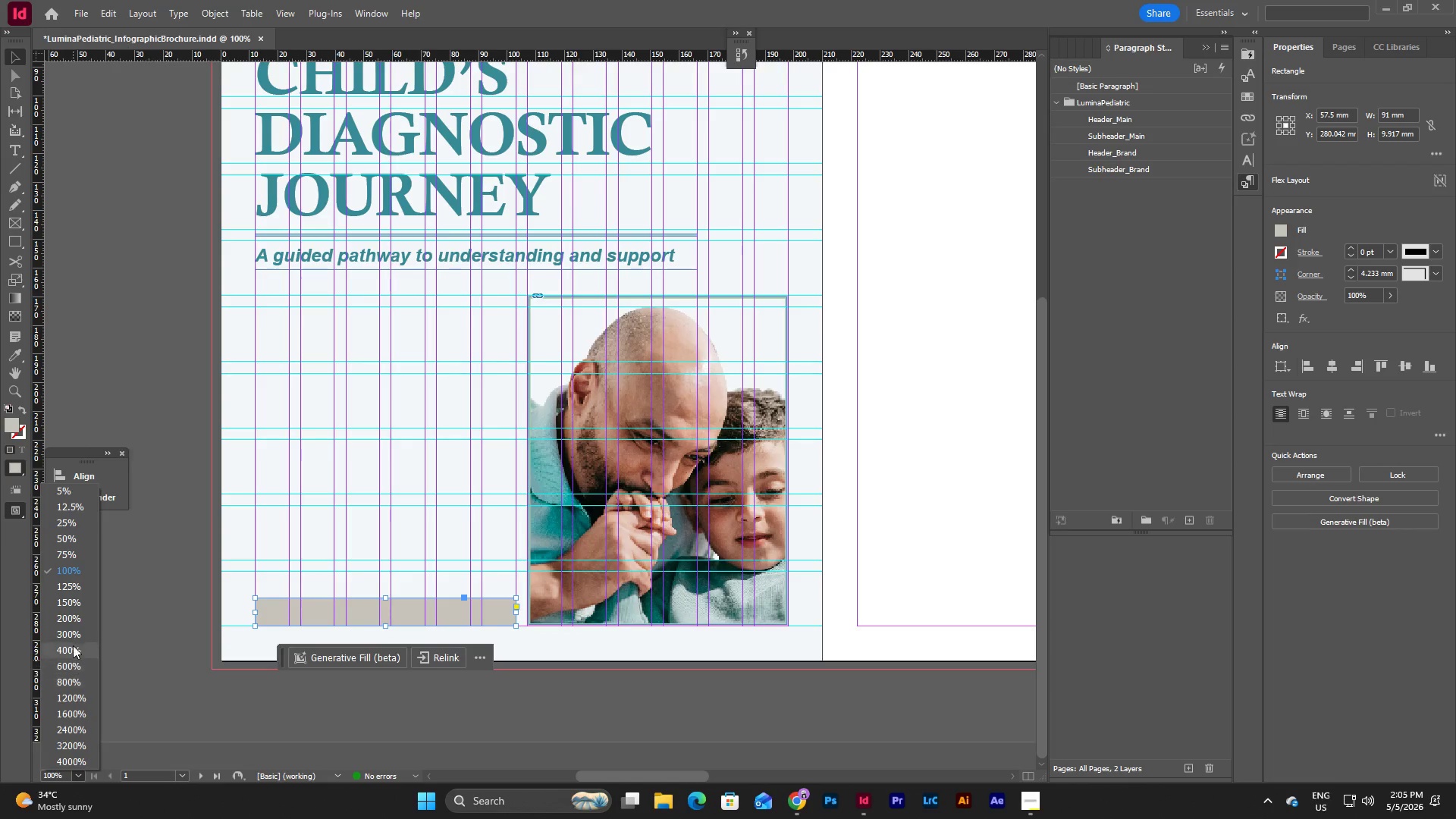 
left_click([74, 632])
 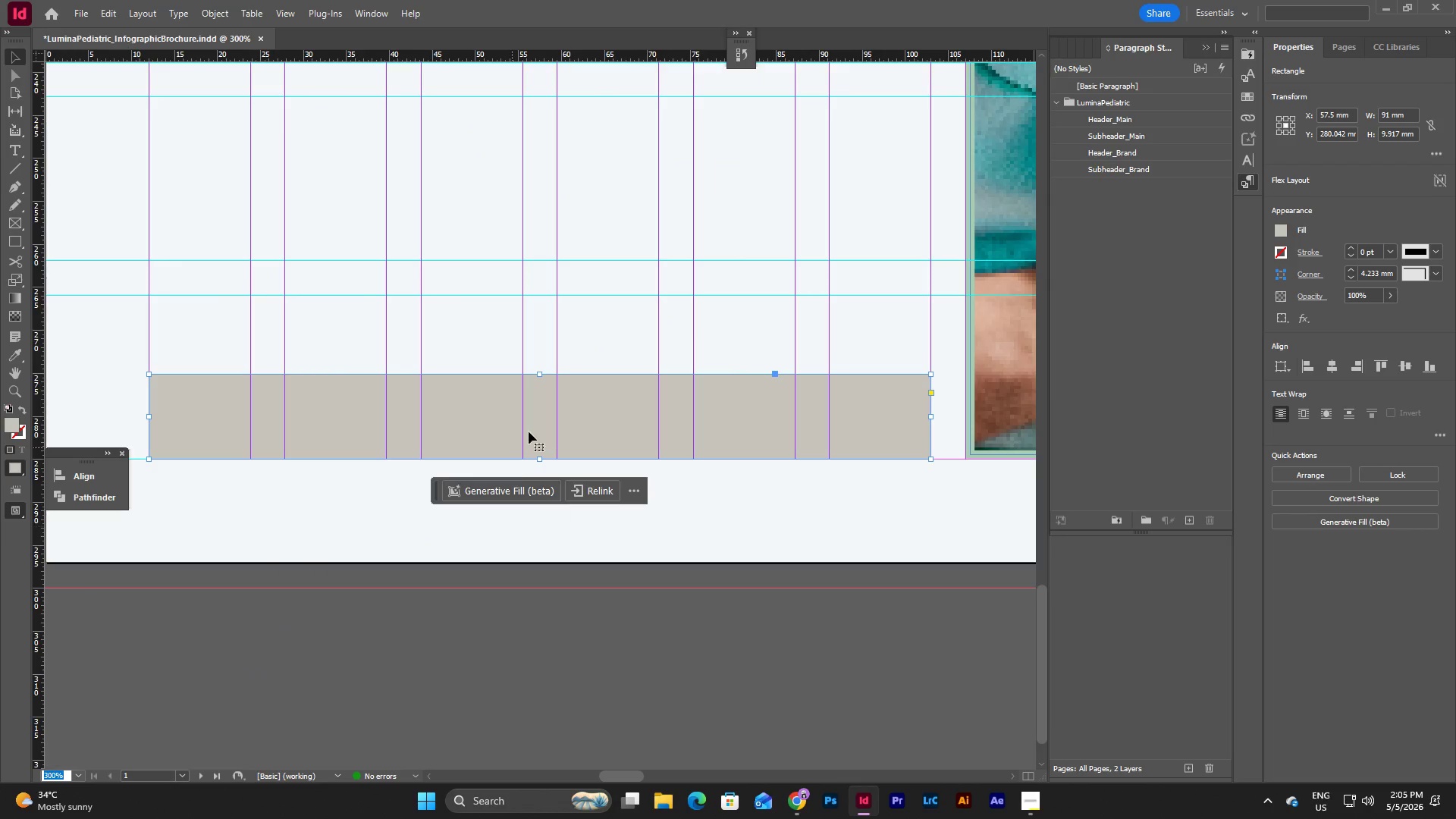 
scroll: coordinate [858, 435], scroll_direction: up, amount: 1.0
 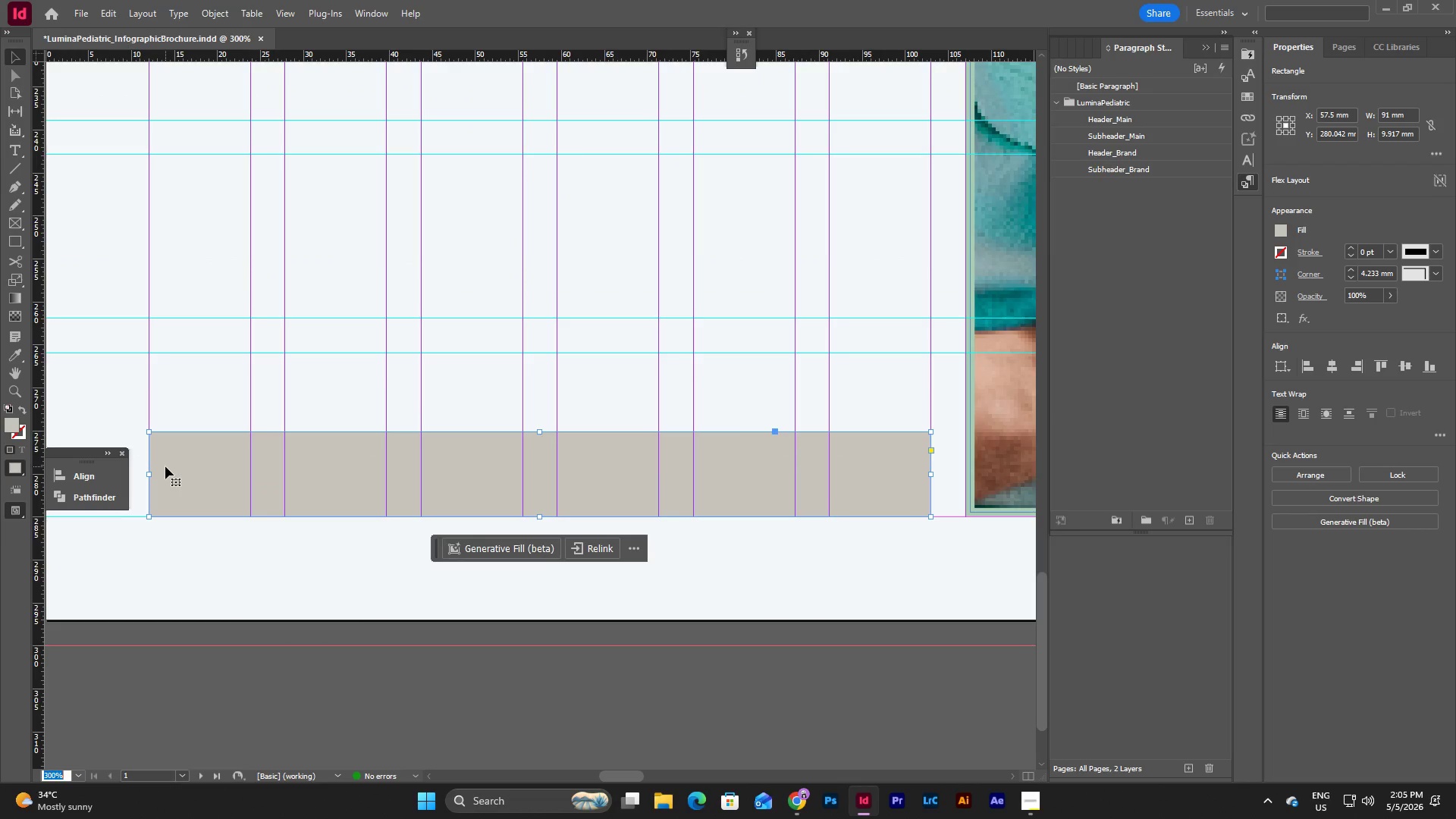 
double_click([212, 382])
 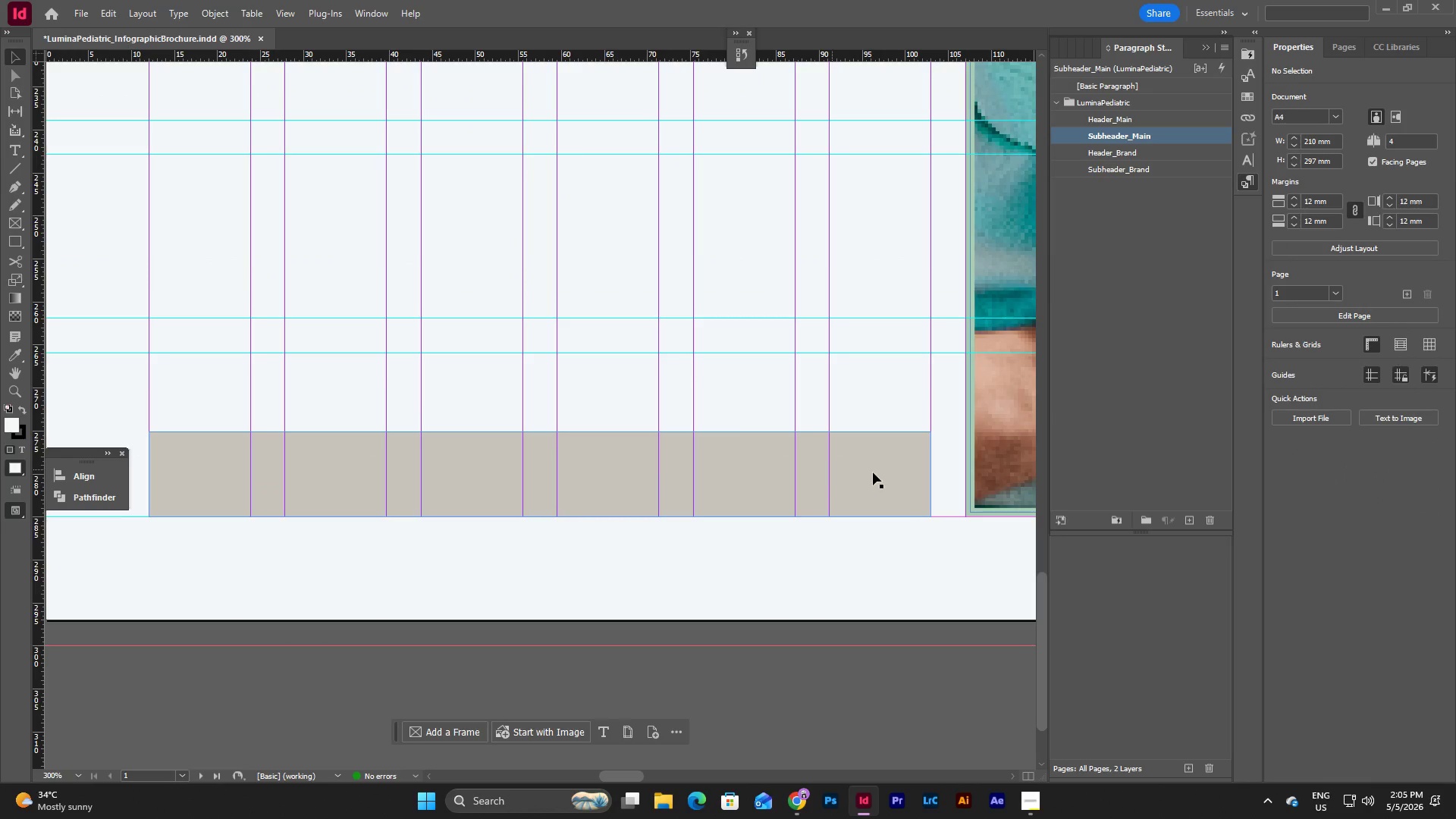 
left_click([890, 471])
 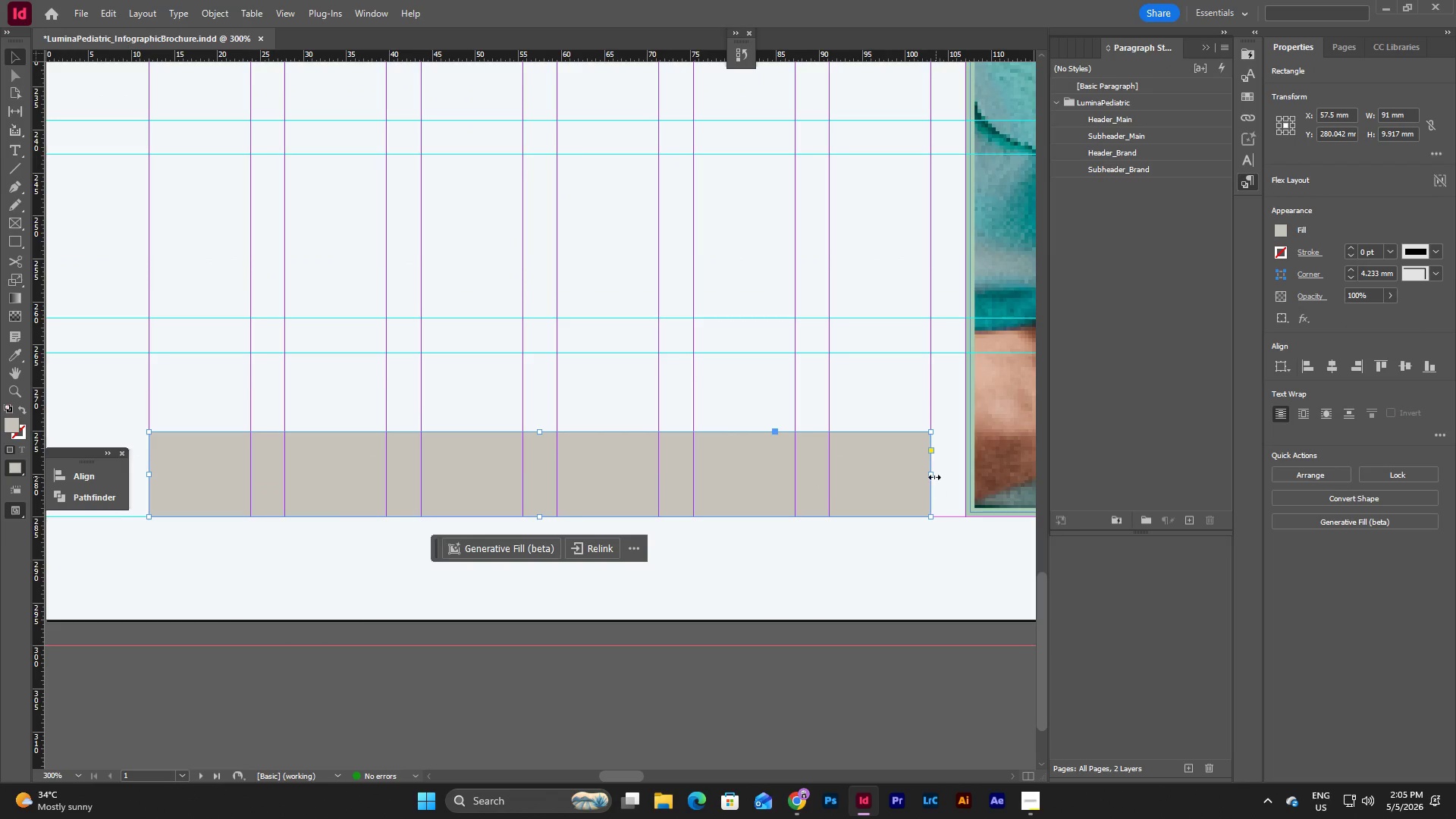 
left_click_drag(start_coordinate=[932, 477], to_coordinate=[950, 482])
 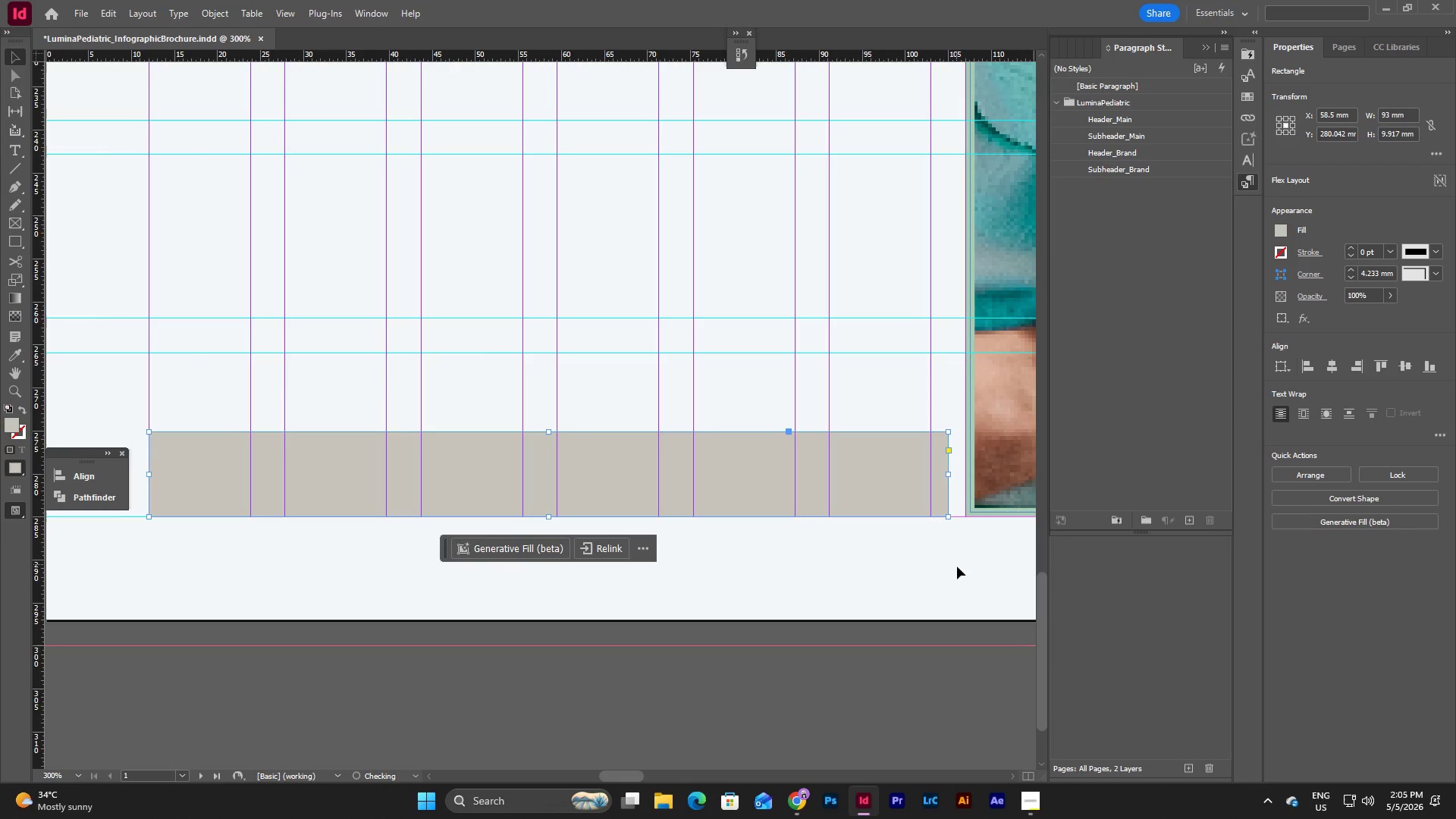 
left_click([958, 566])
 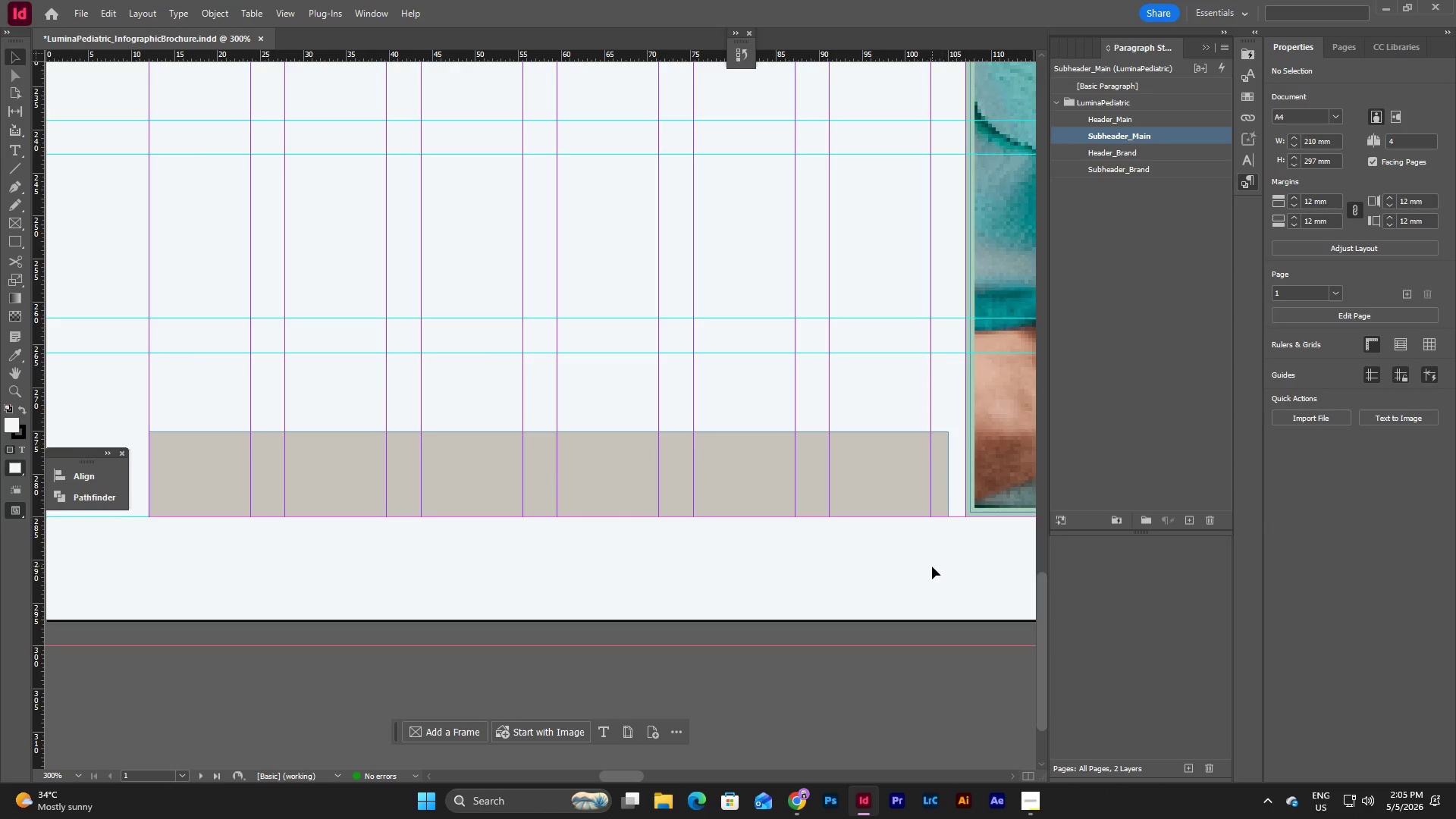 
scroll: coordinate [932, 566], scroll_direction: up, amount: 2.0
 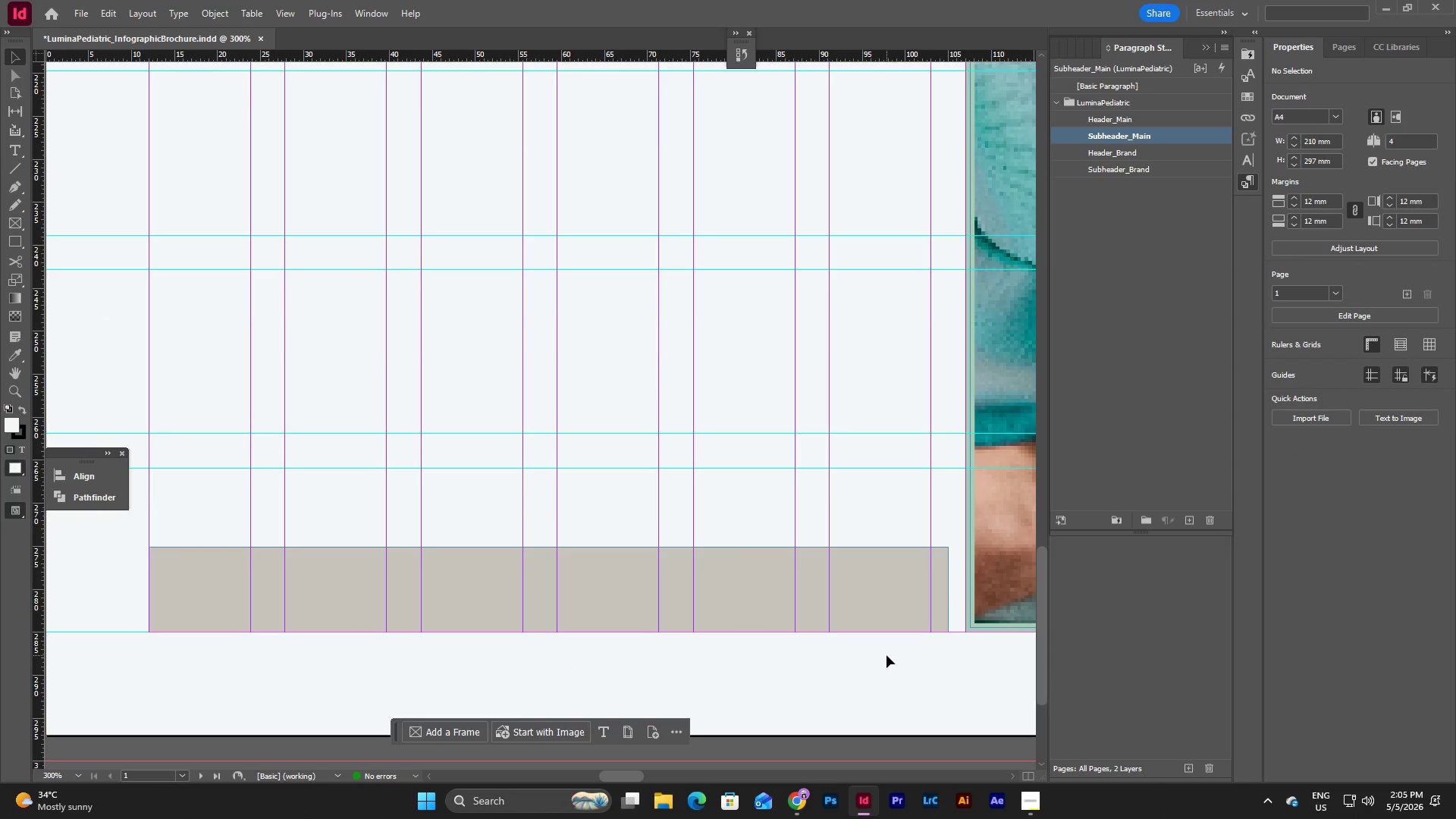 
left_click([913, 585])
 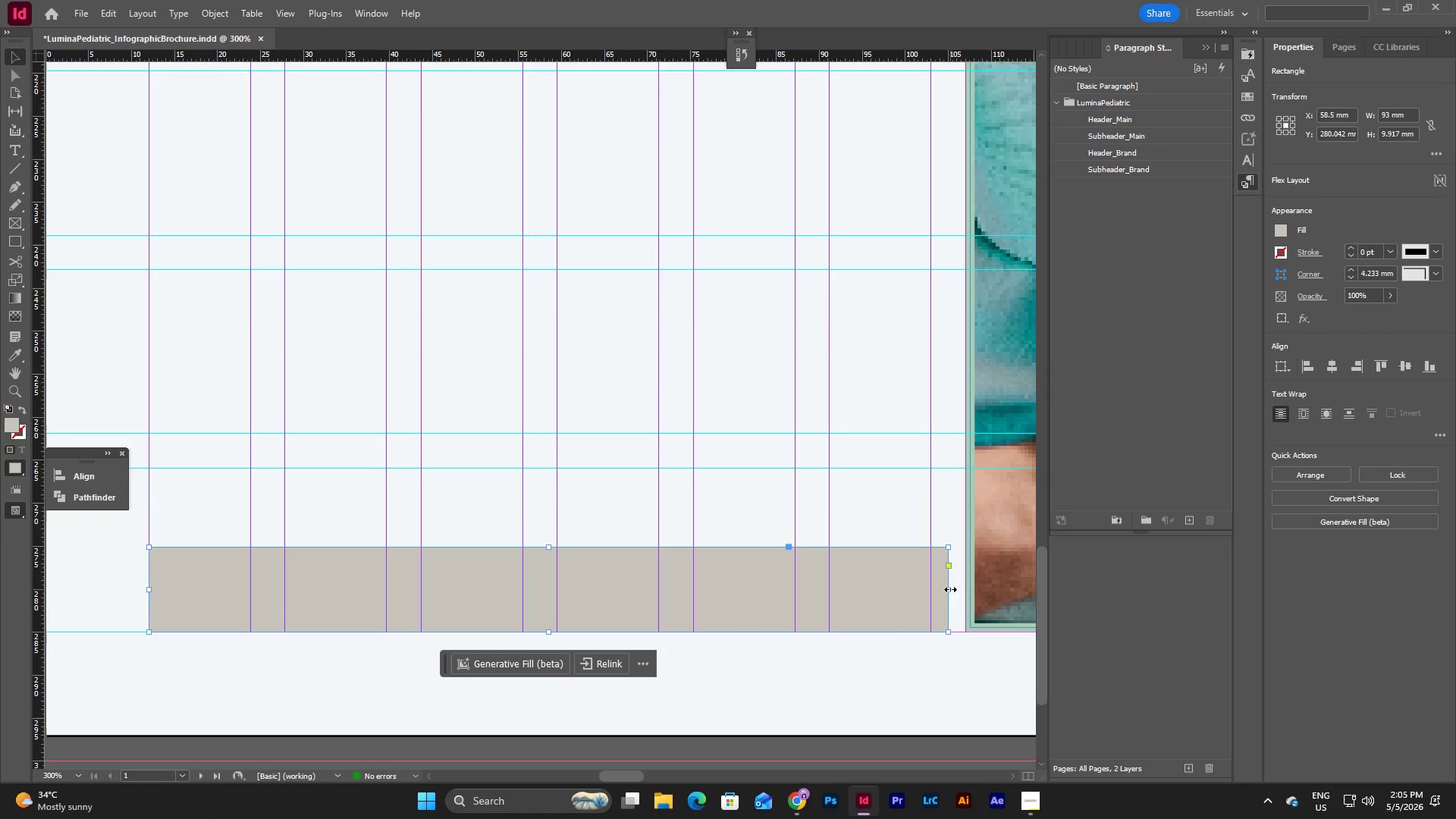 
left_click_drag(start_coordinate=[949, 589], to_coordinate=[965, 592])
 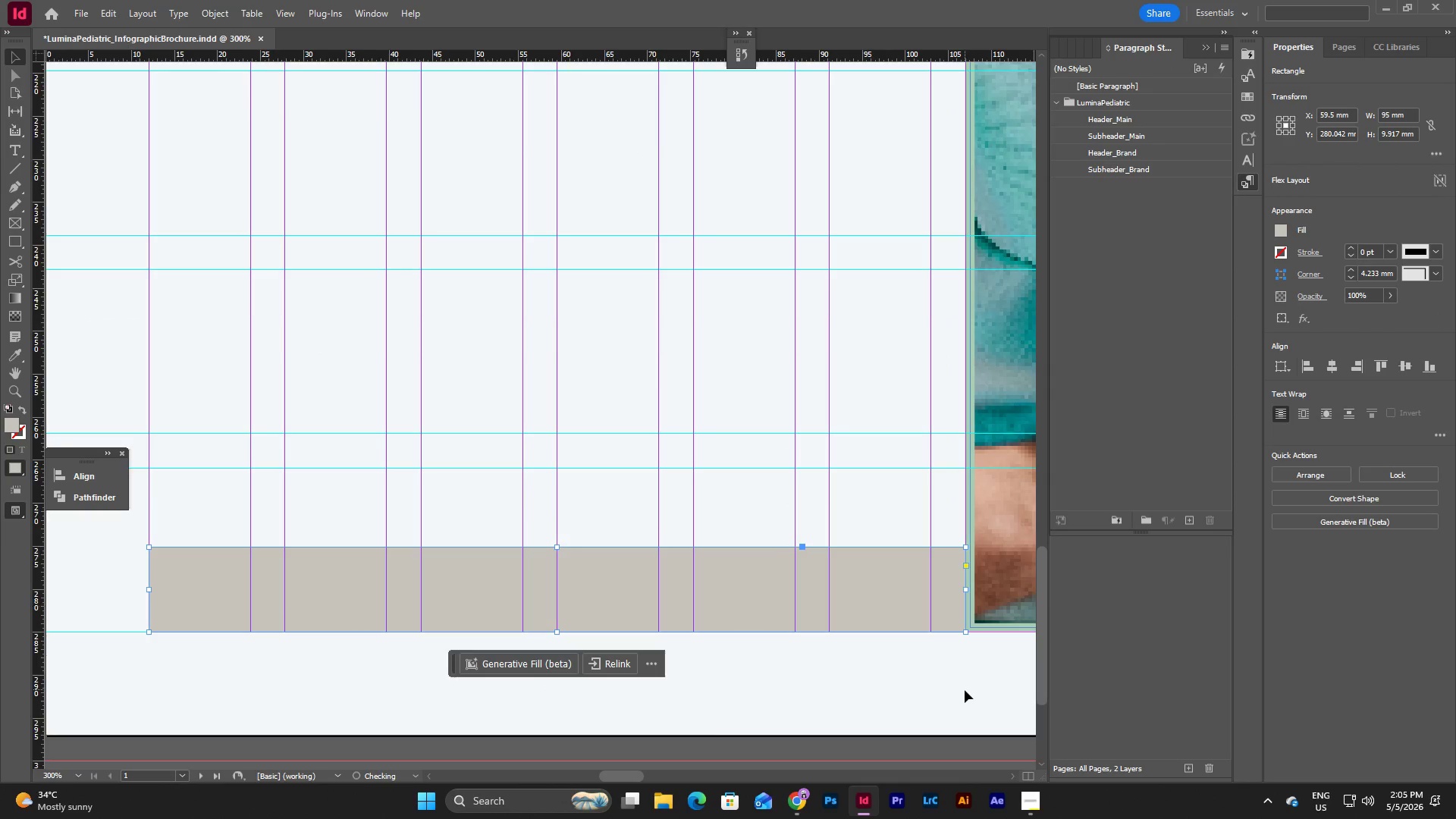 
left_click([965, 690])
 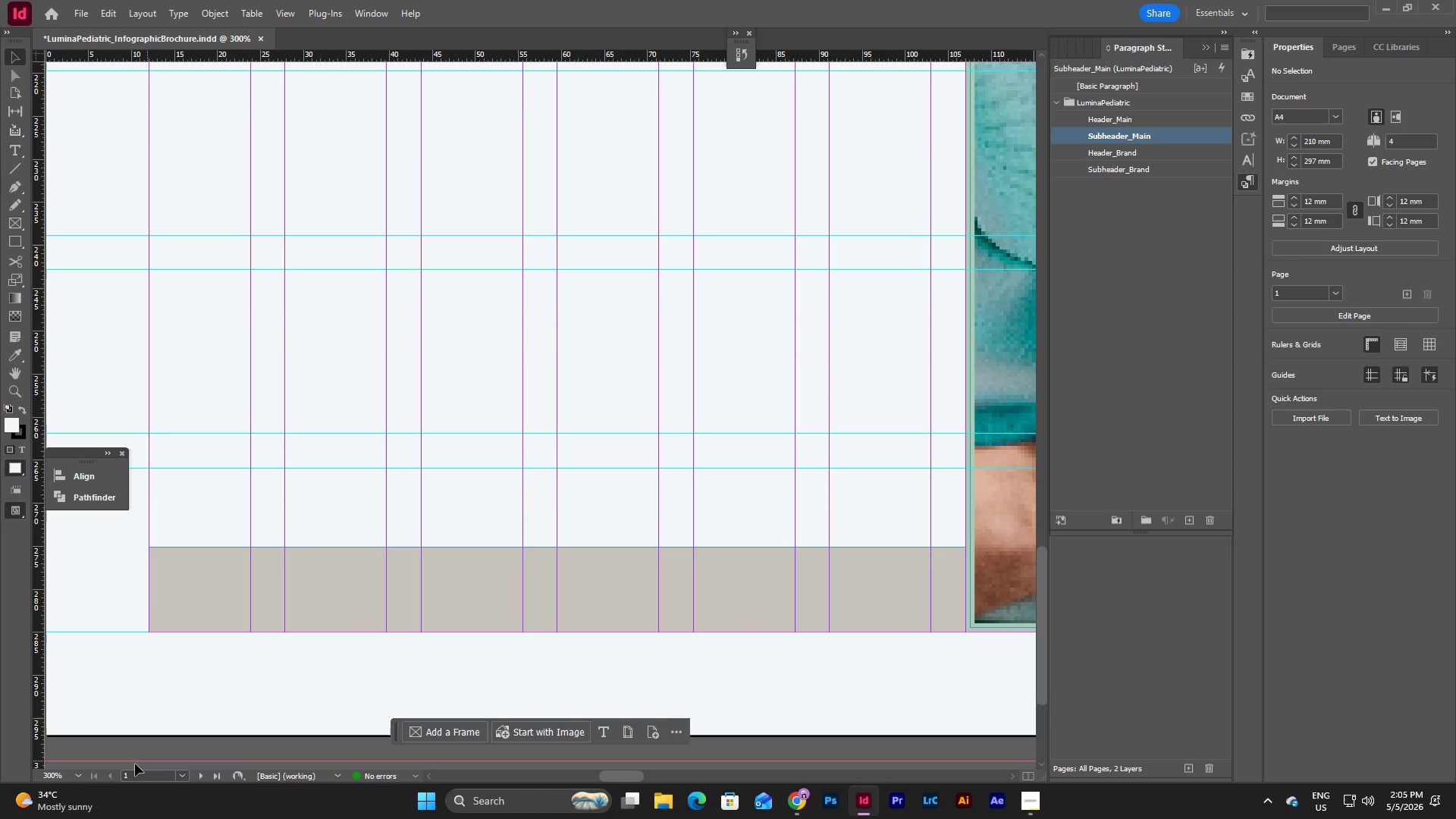 
left_click([79, 776])
 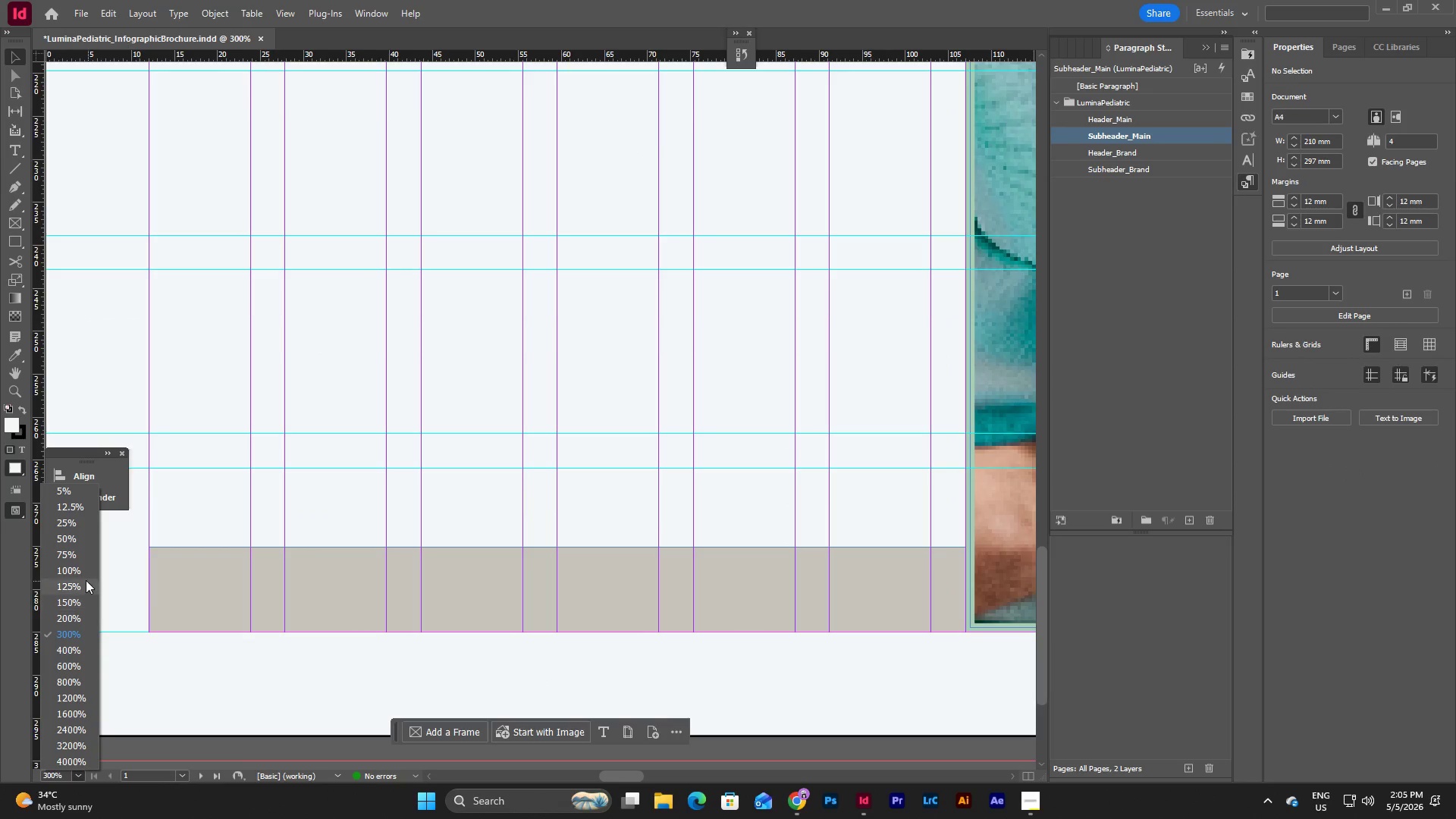 
left_click([79, 570])
 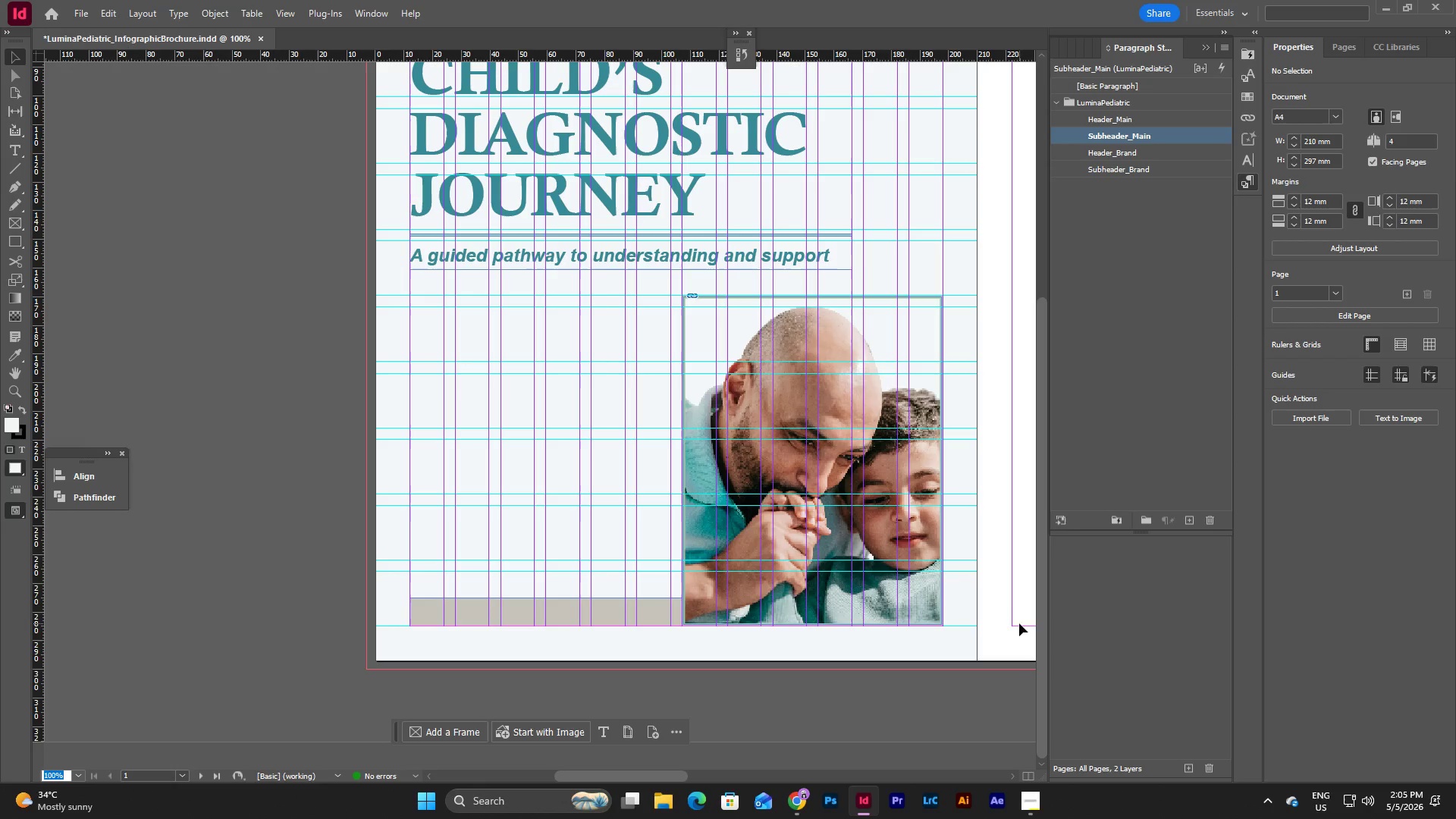 
left_click([1009, 601])
 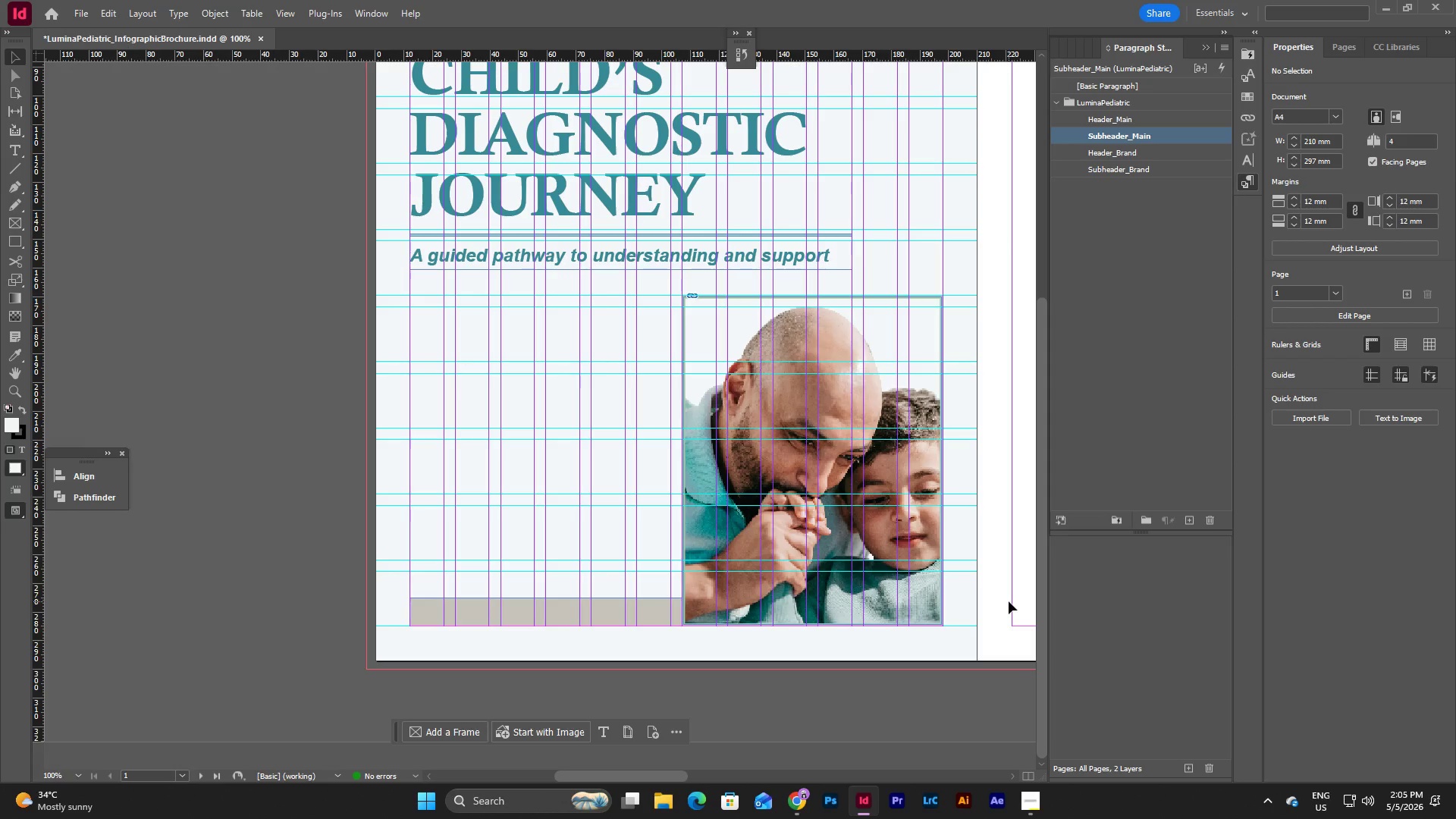 
key(W)
 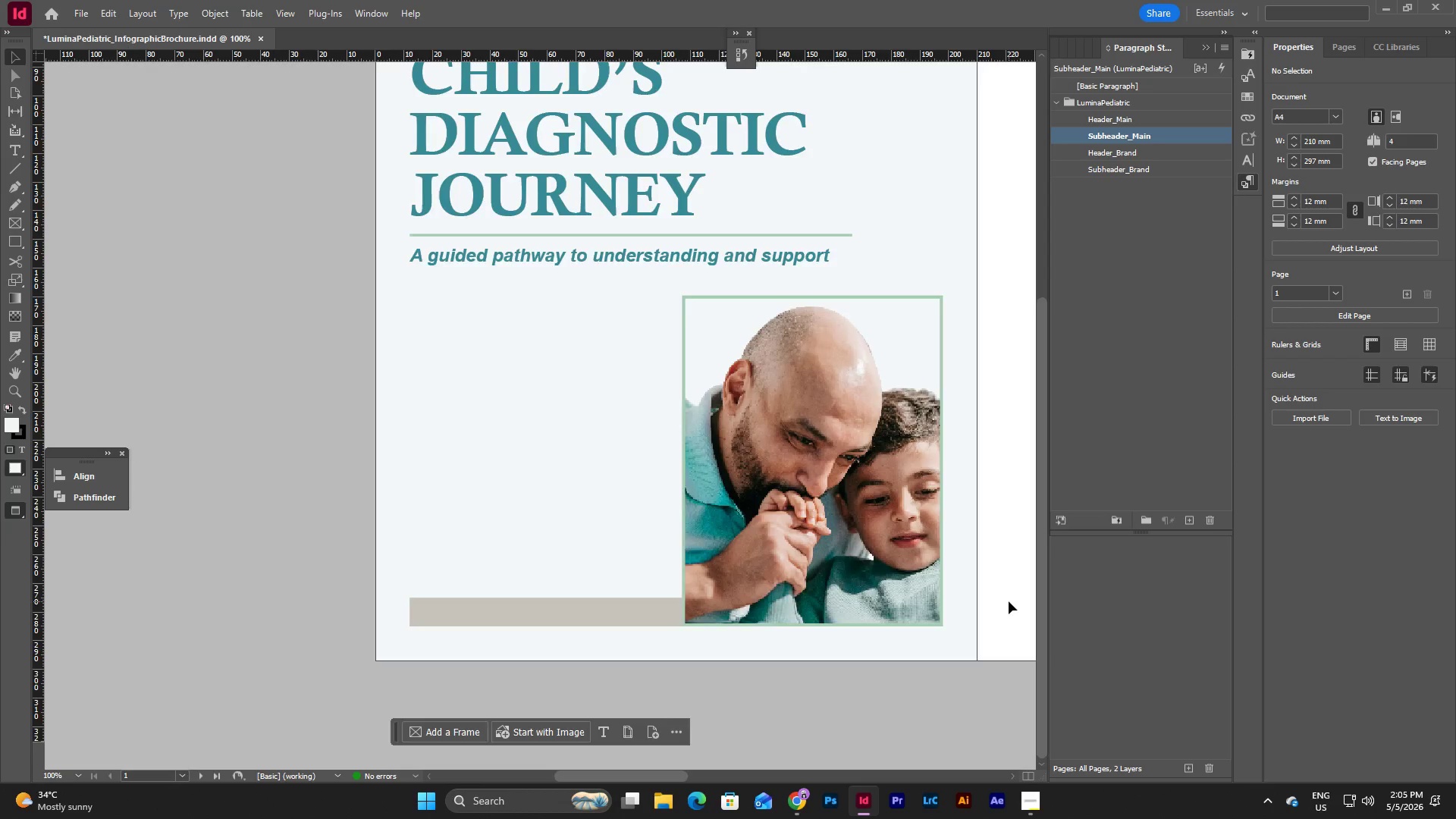 
scroll: coordinate [1009, 601], scroll_direction: down, amount: 1.0
 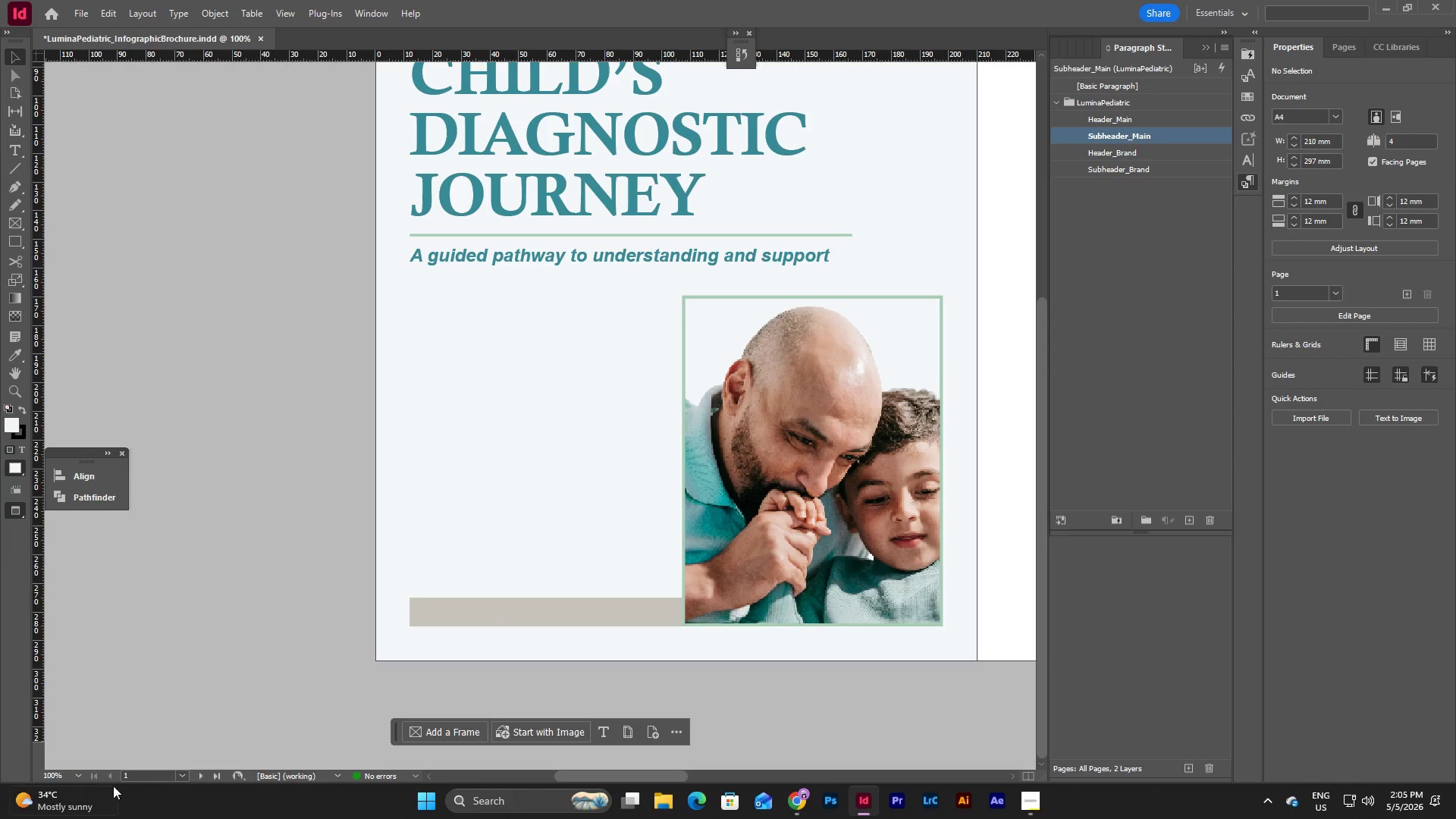 
left_click([80, 775])
 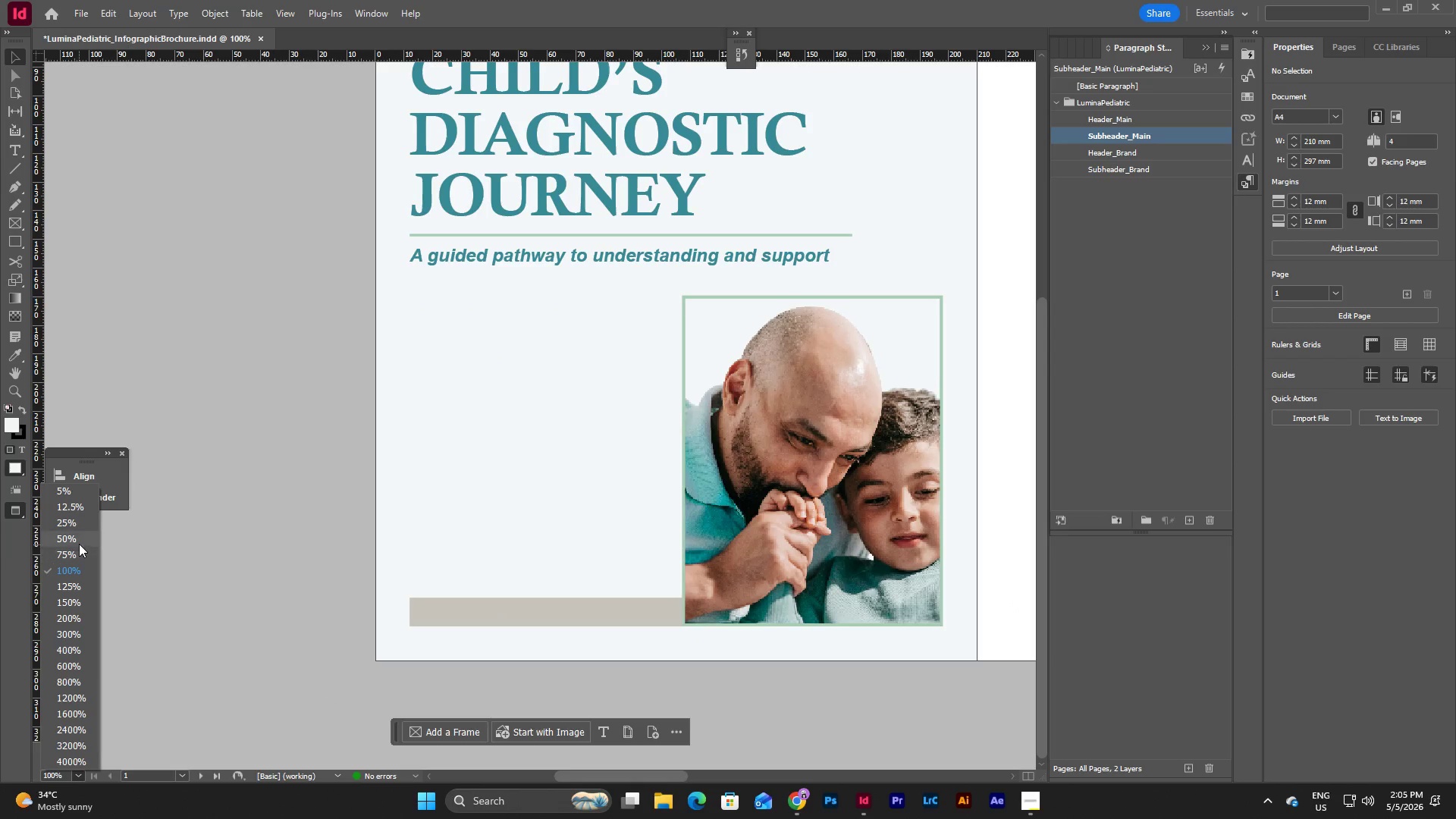 
left_click([77, 538])
 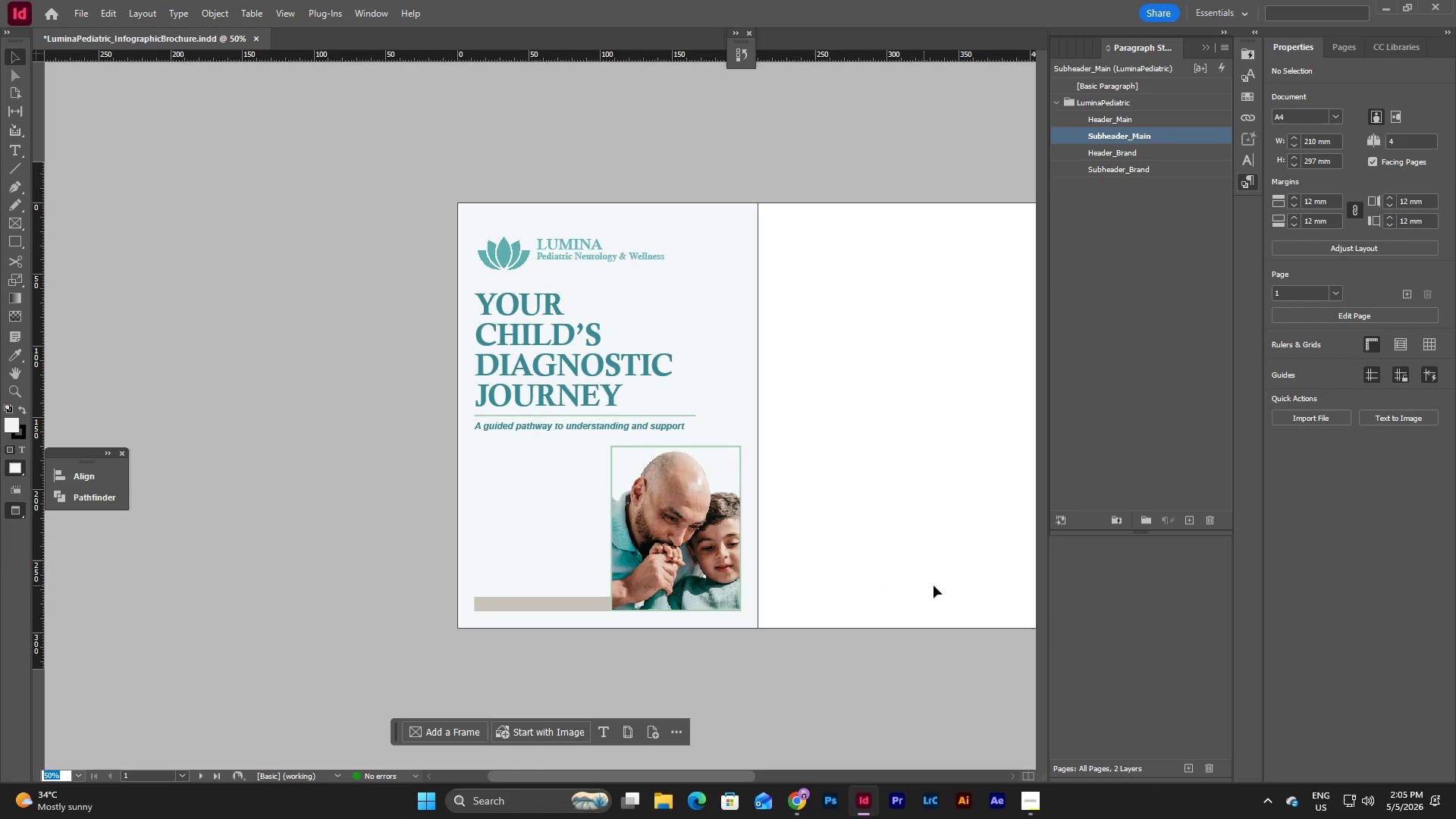 
left_click([934, 585])
 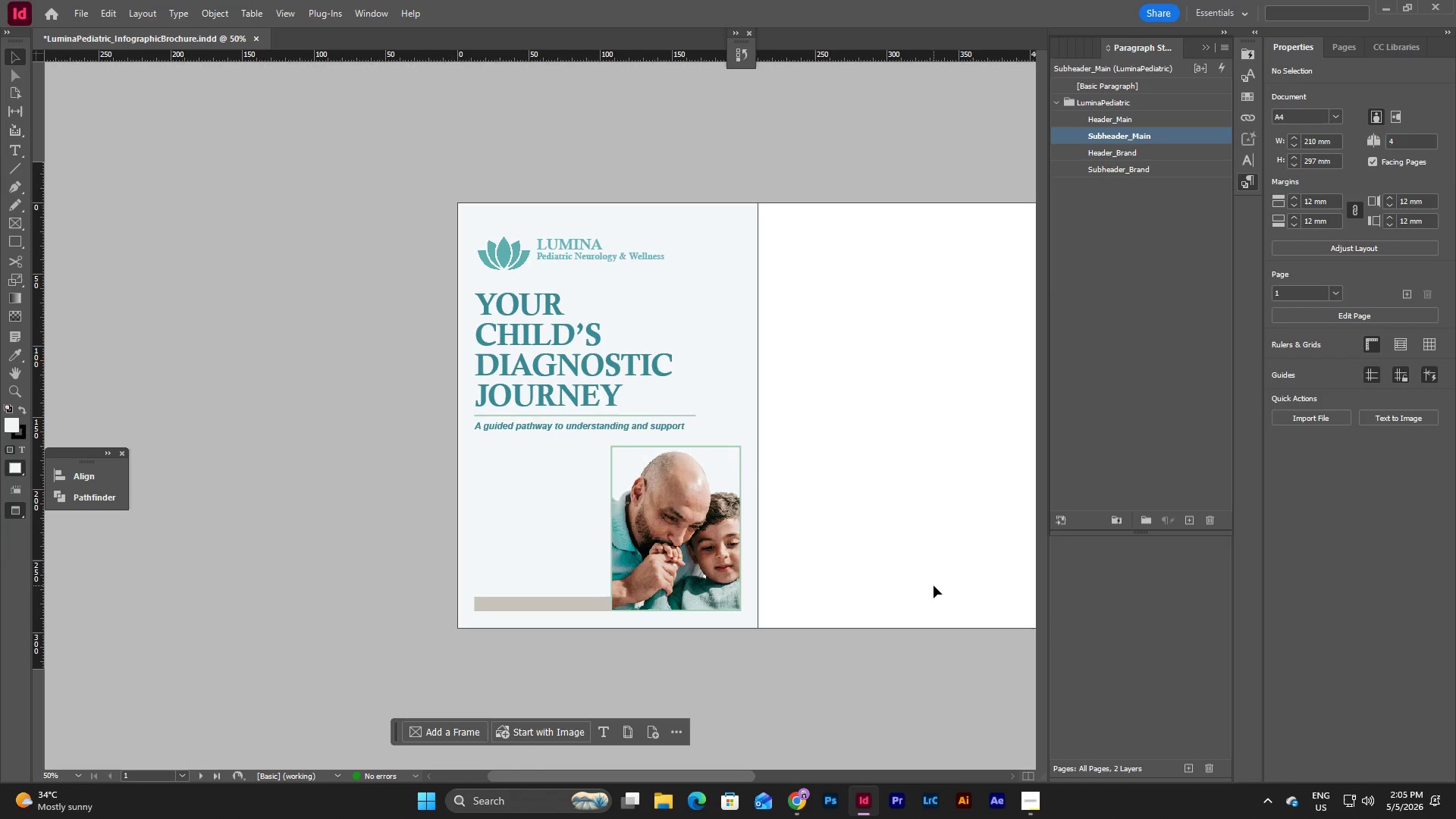 
wait(17.92)
 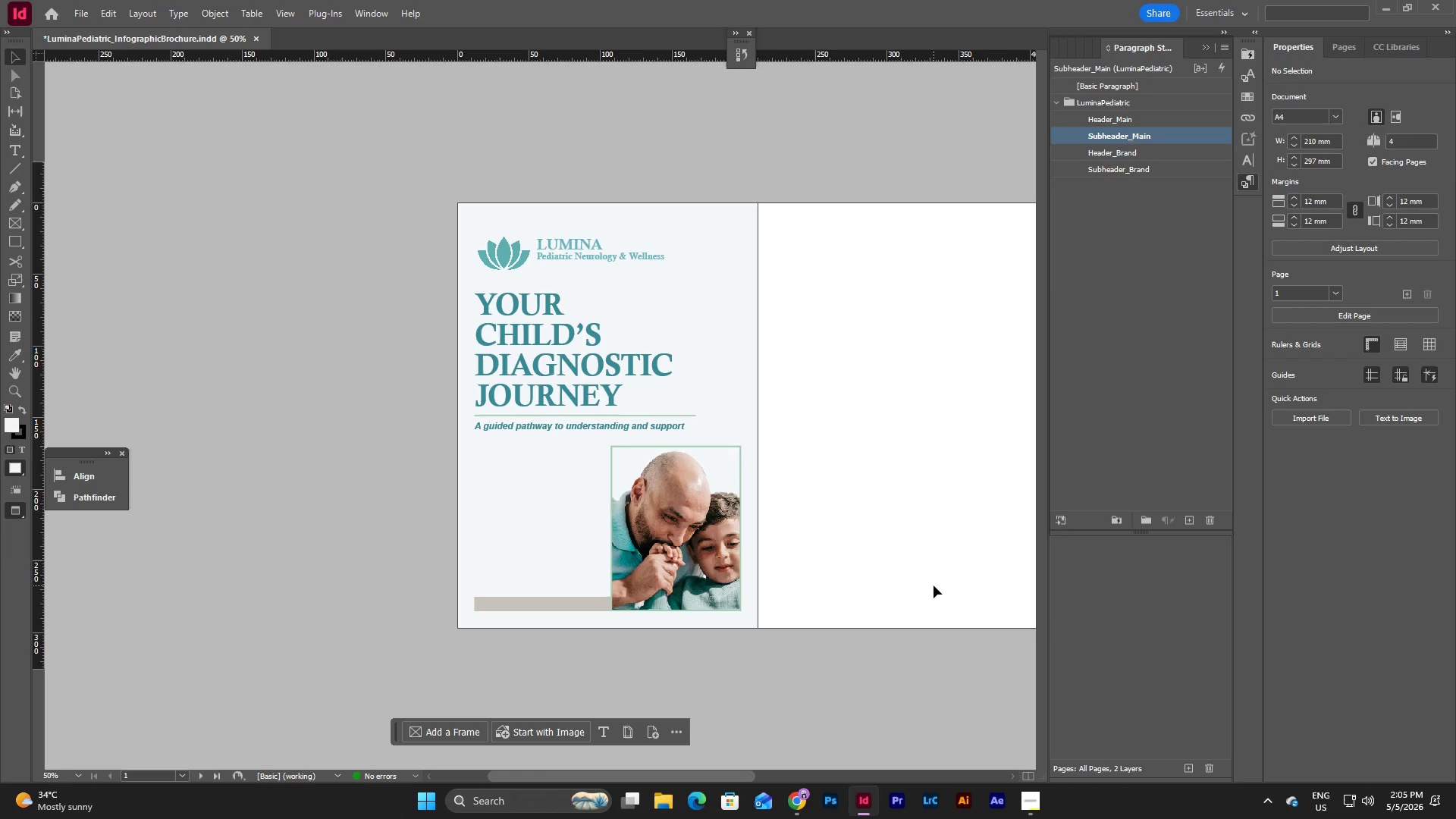 
left_click([820, 535])
 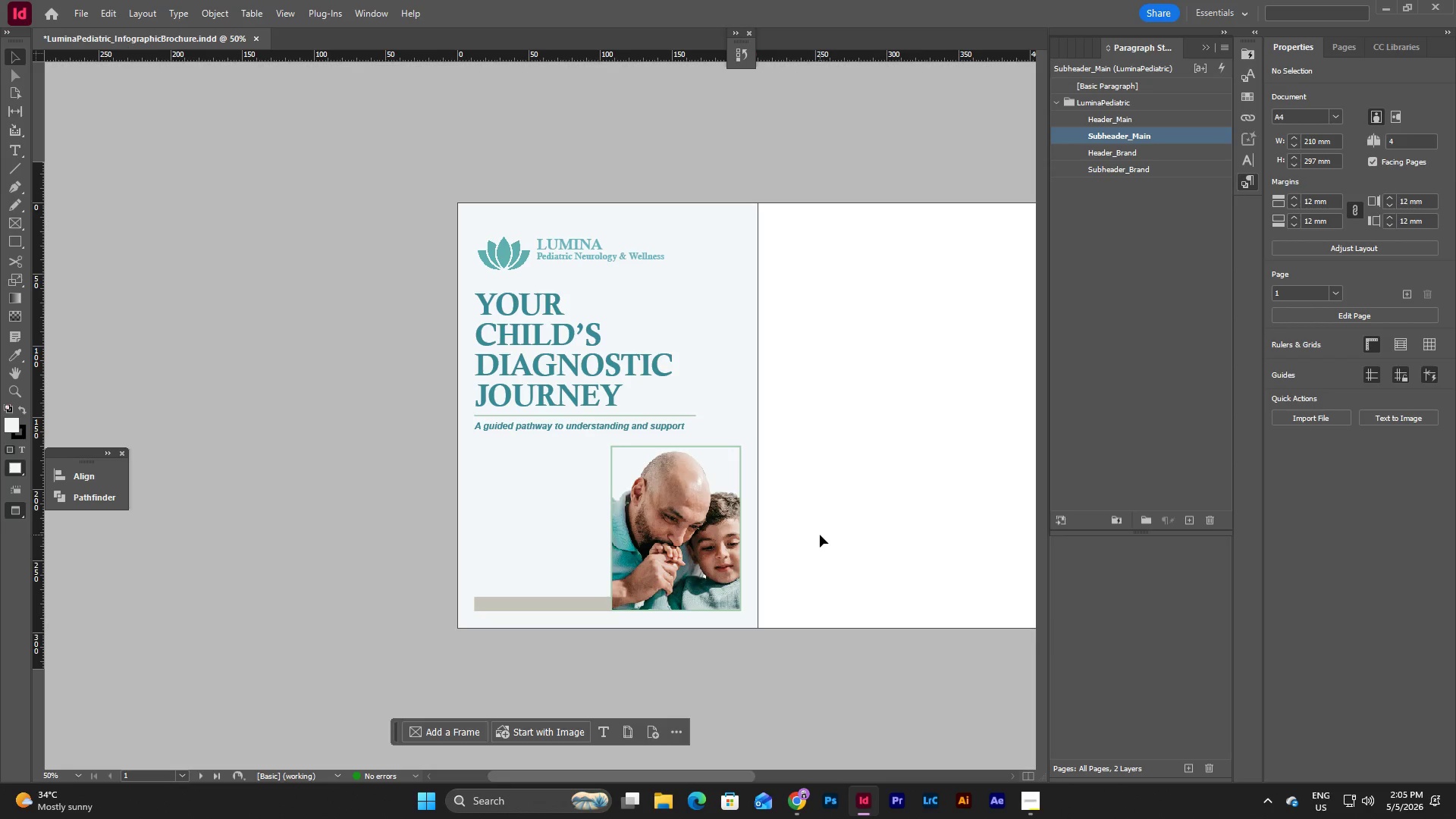 
type(ww)
 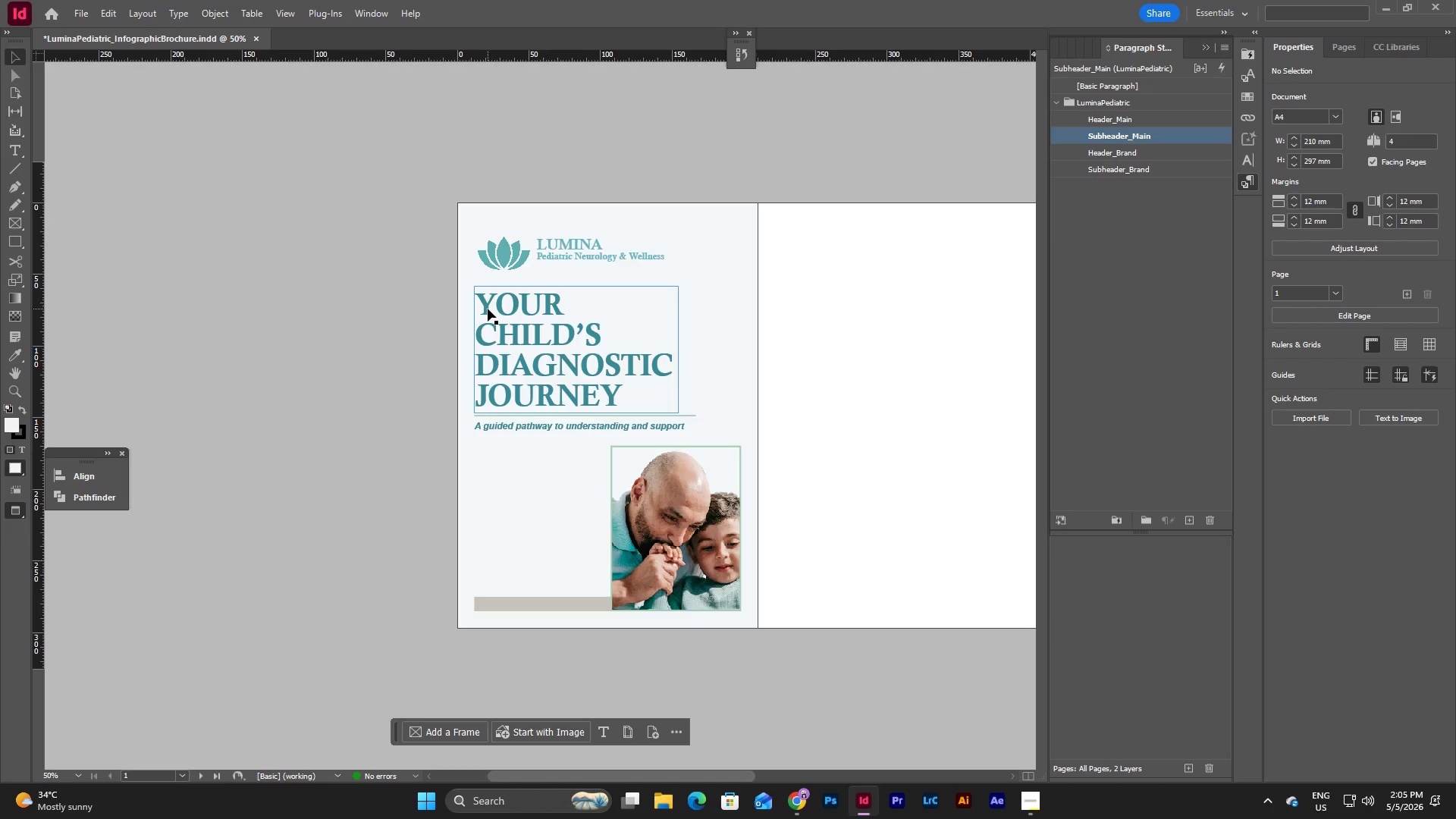 
key(W)
 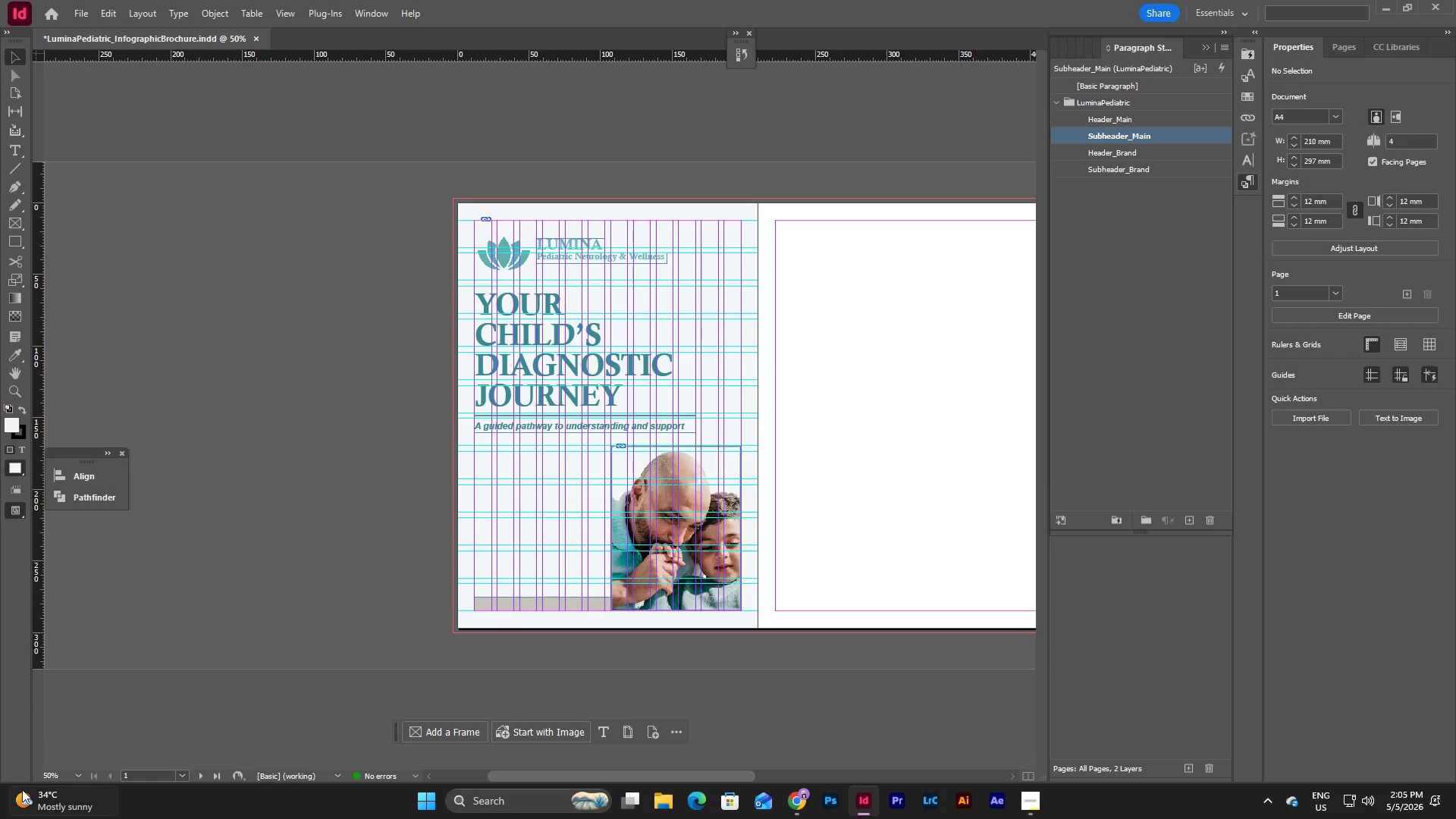 
left_click([74, 777])
 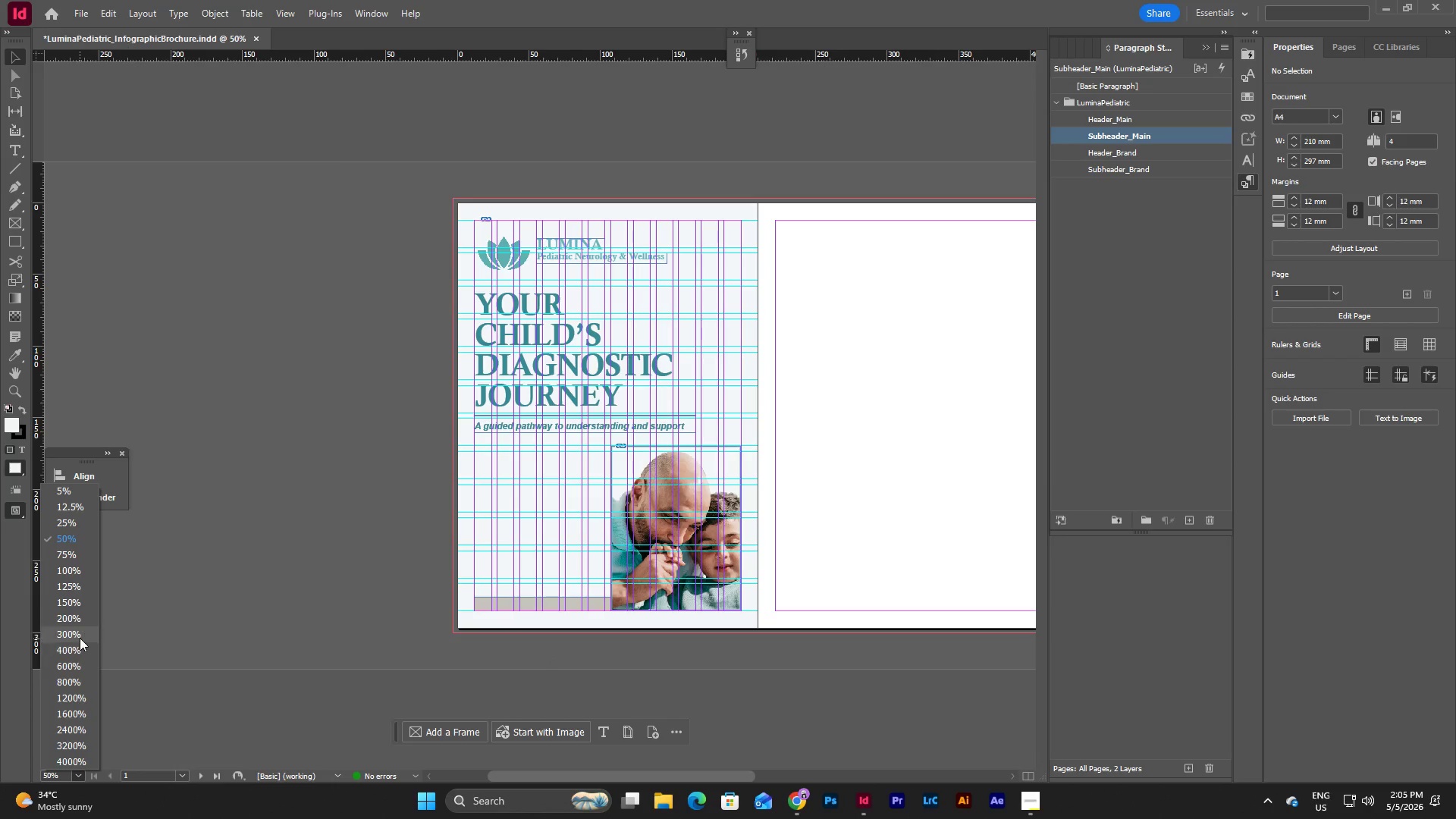 
left_click([80, 638])
 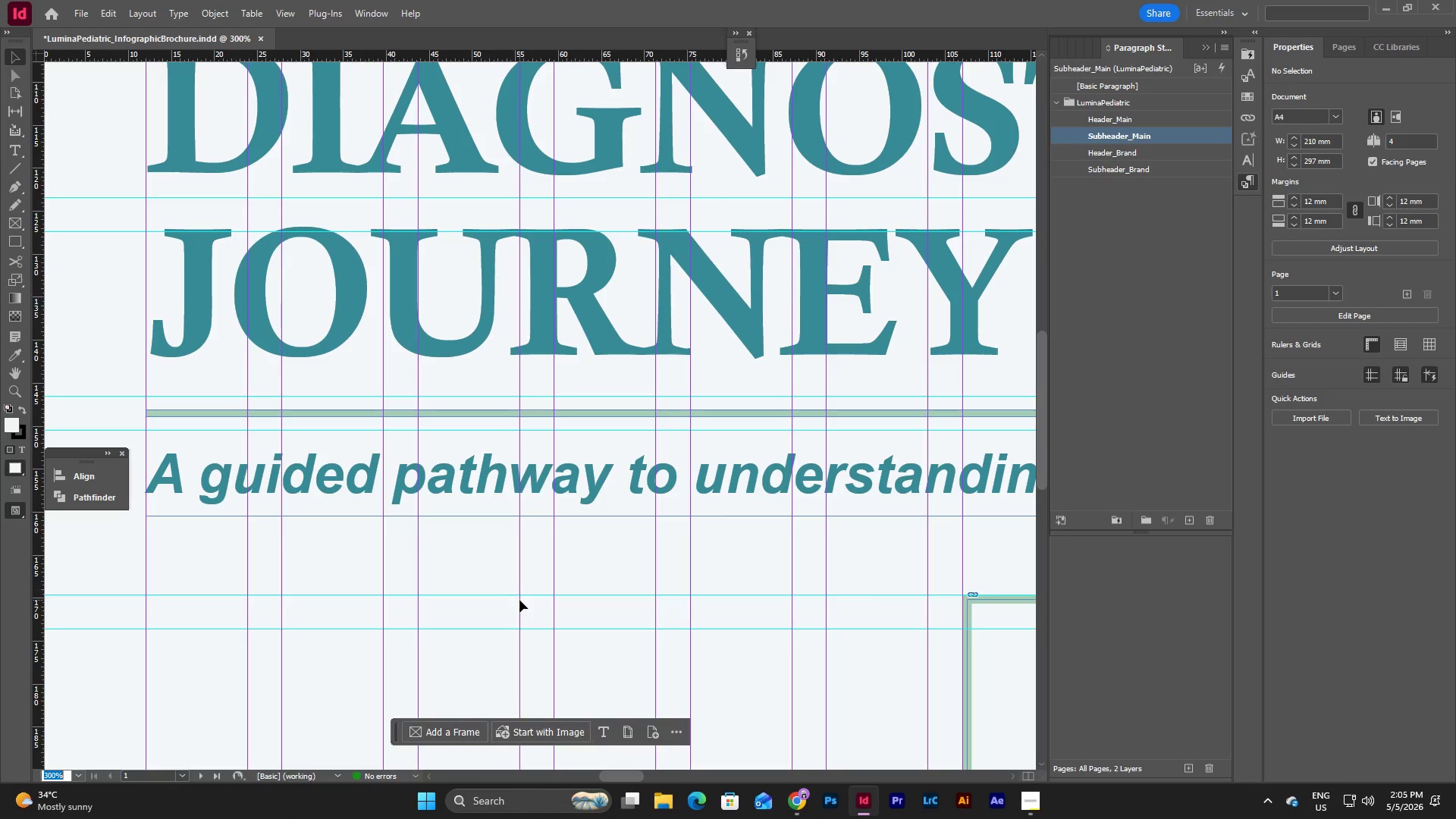 
scroll: coordinate [518, 594], scroll_direction: down, amount: 8.0
 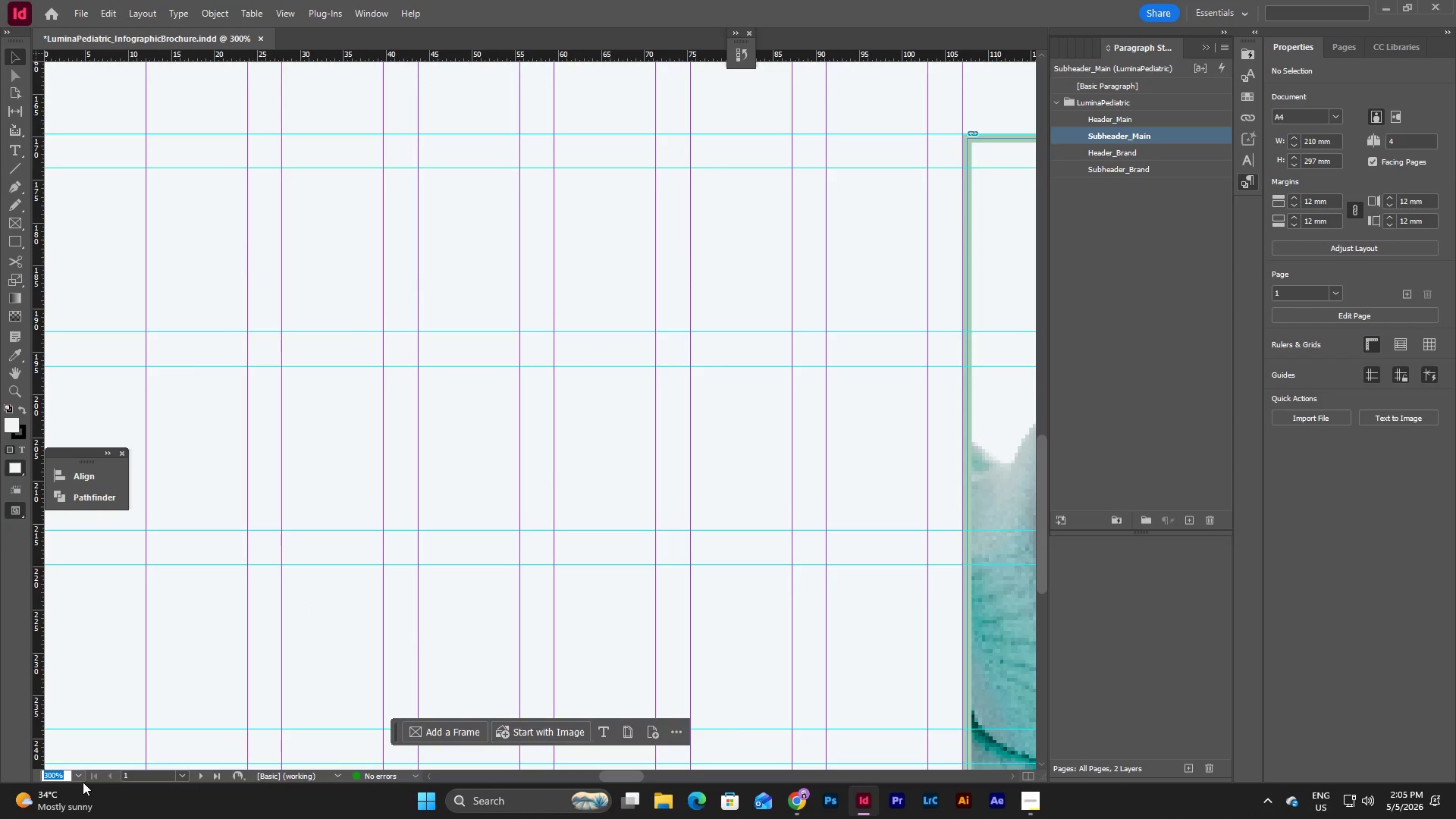 
left_click([77, 777])
 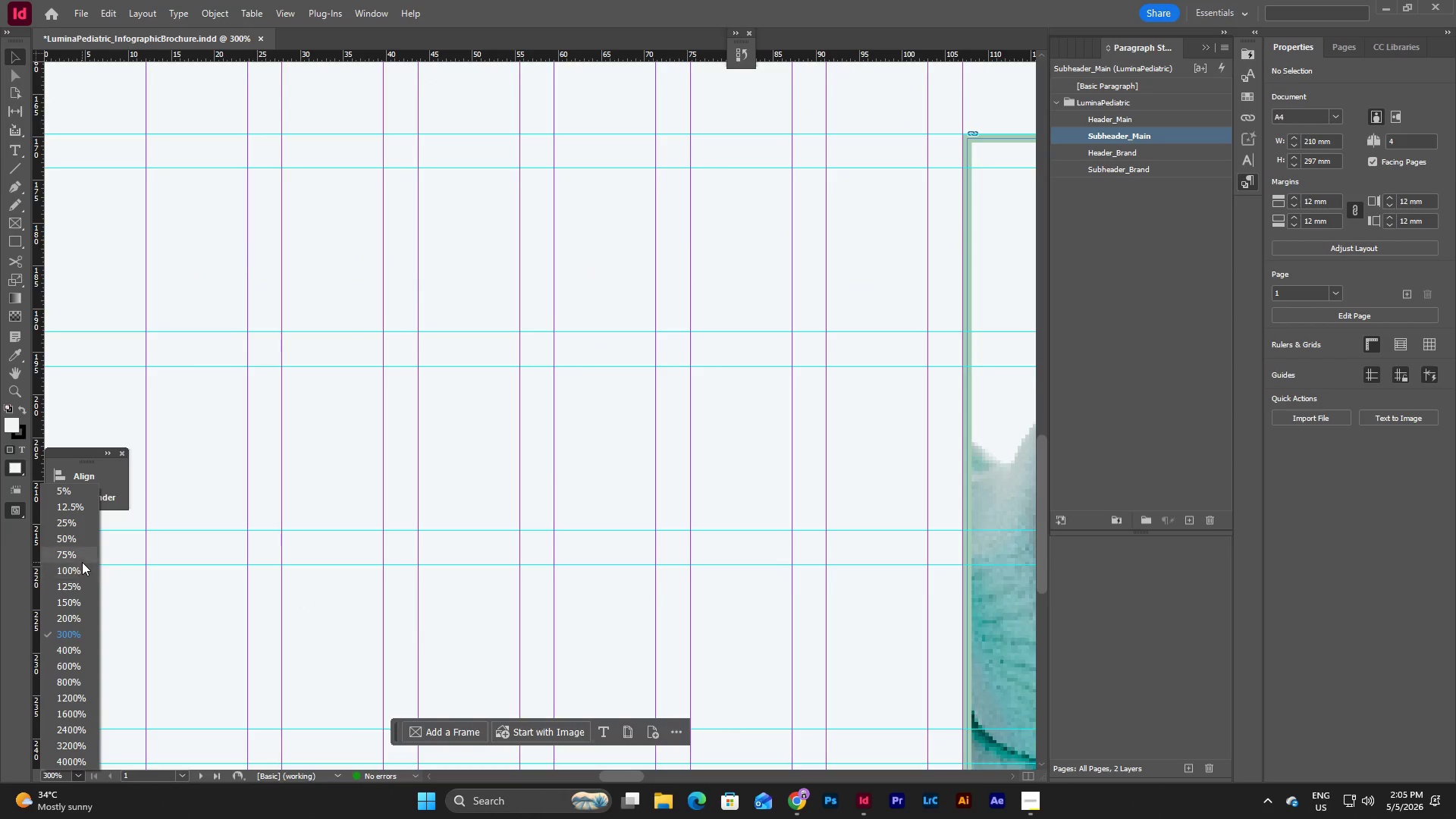 
left_click([75, 573])
 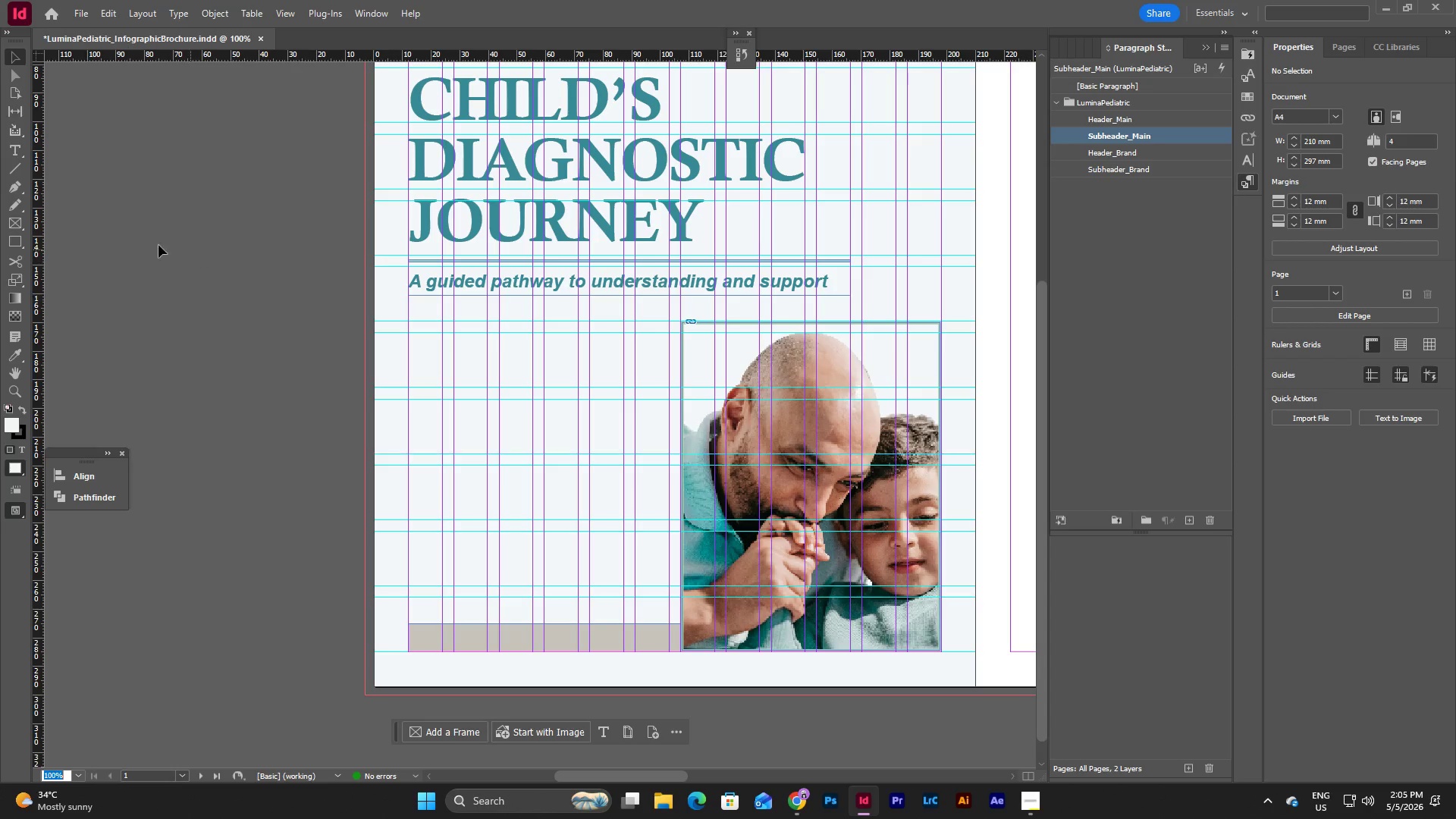 
left_click([20, 223])
 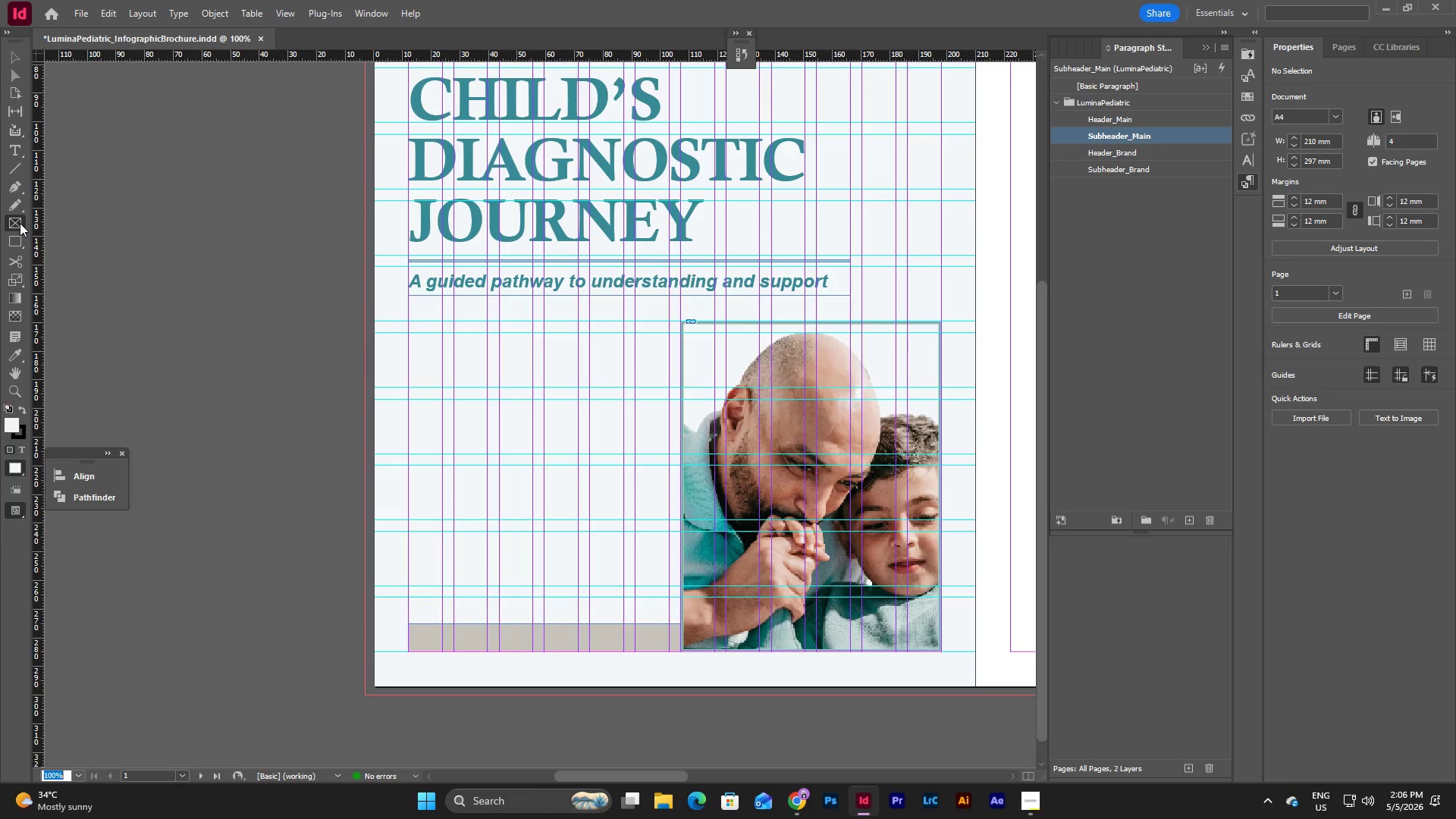 
left_click([20, 223])
 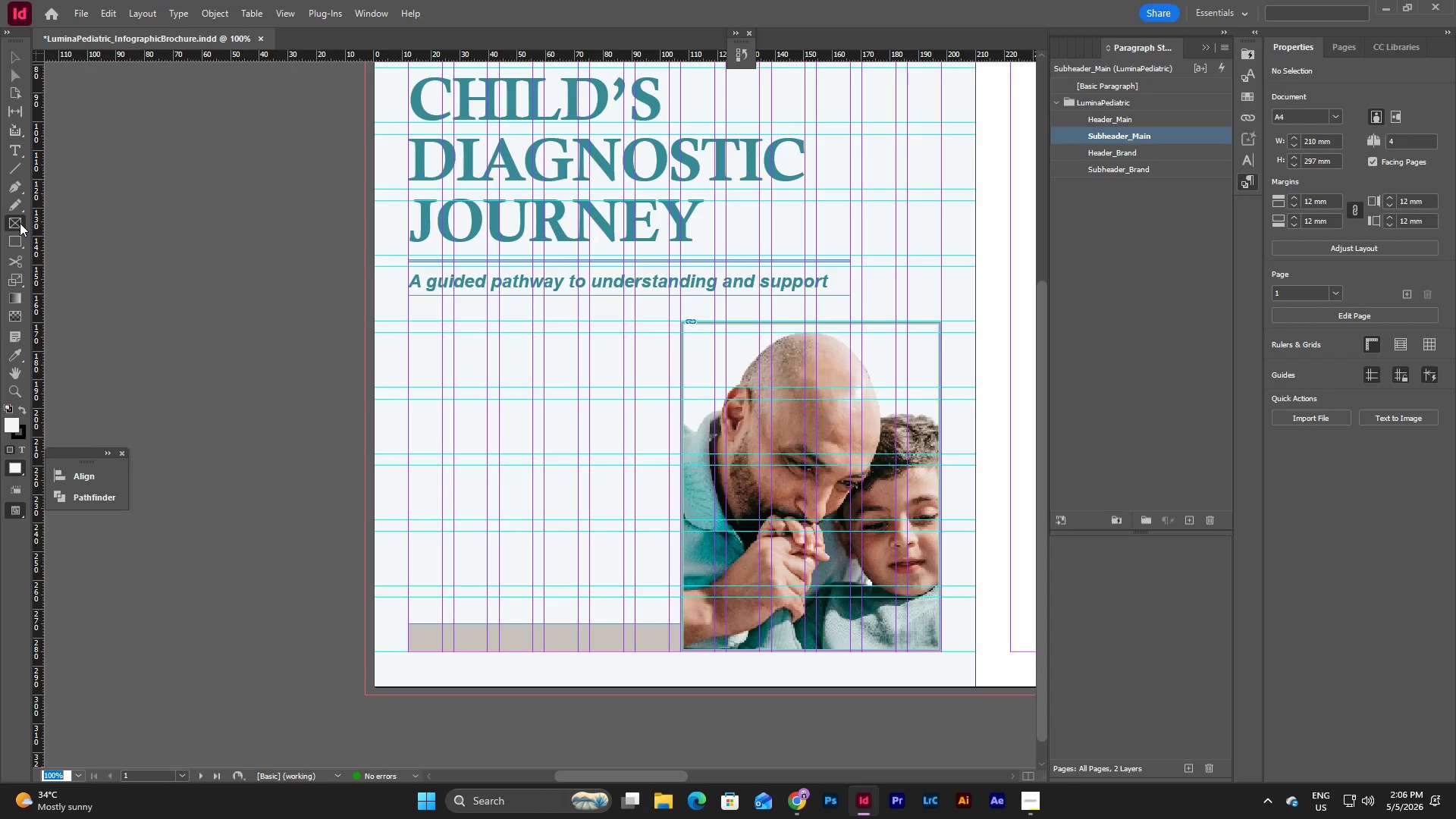 
left_click([20, 223])
 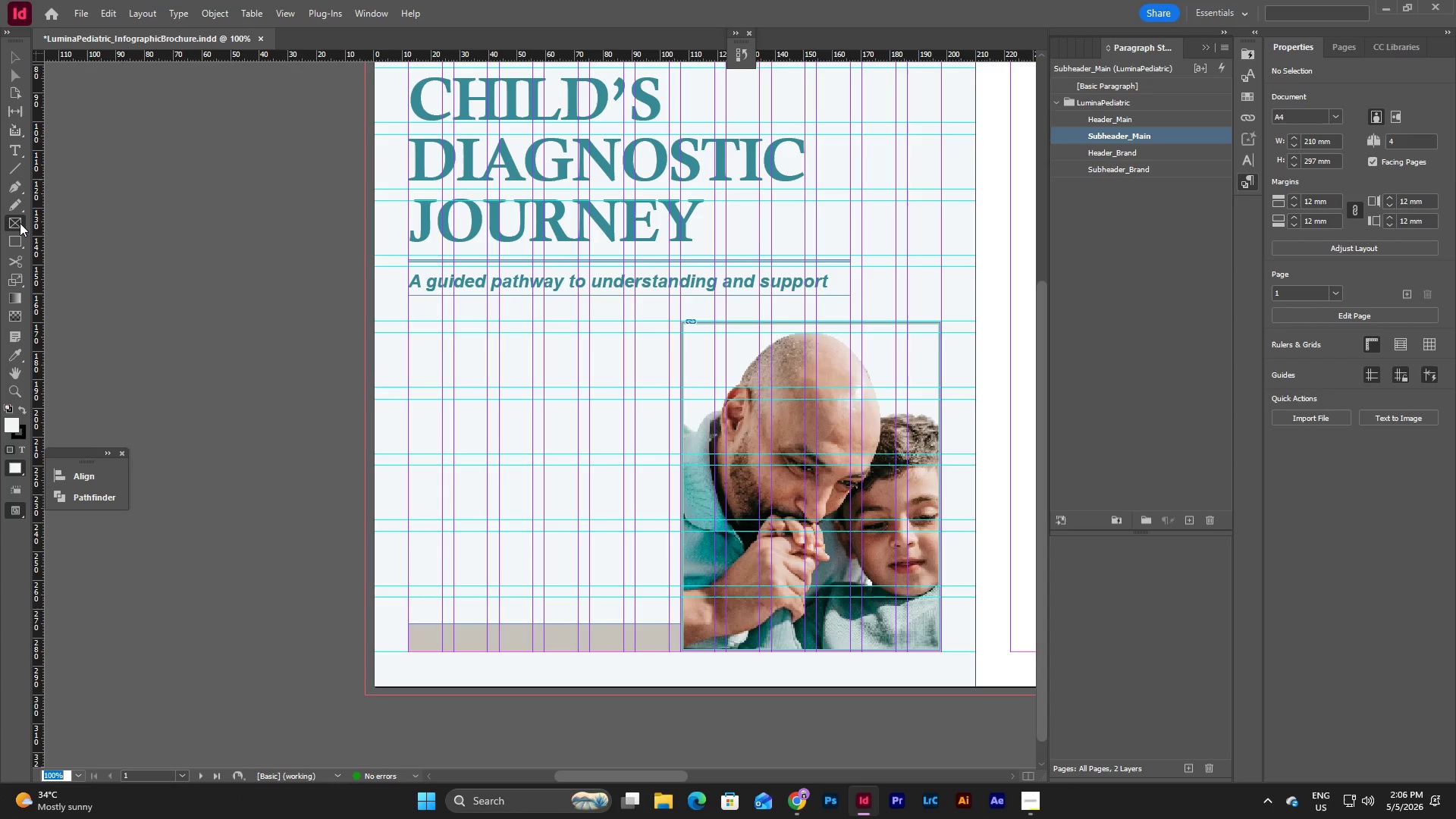 
double_click([20, 223])
 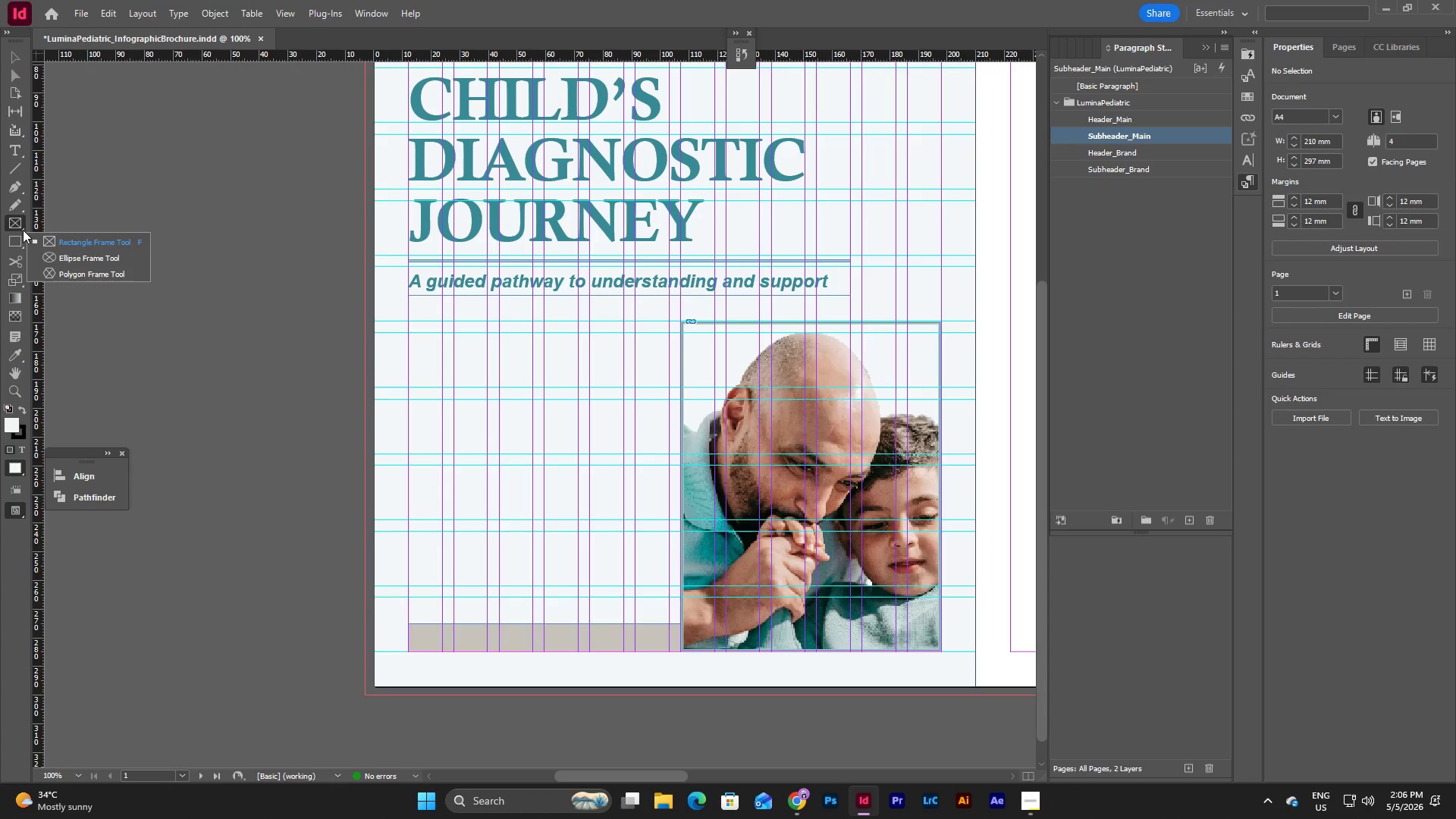 
left_click([23, 230])
 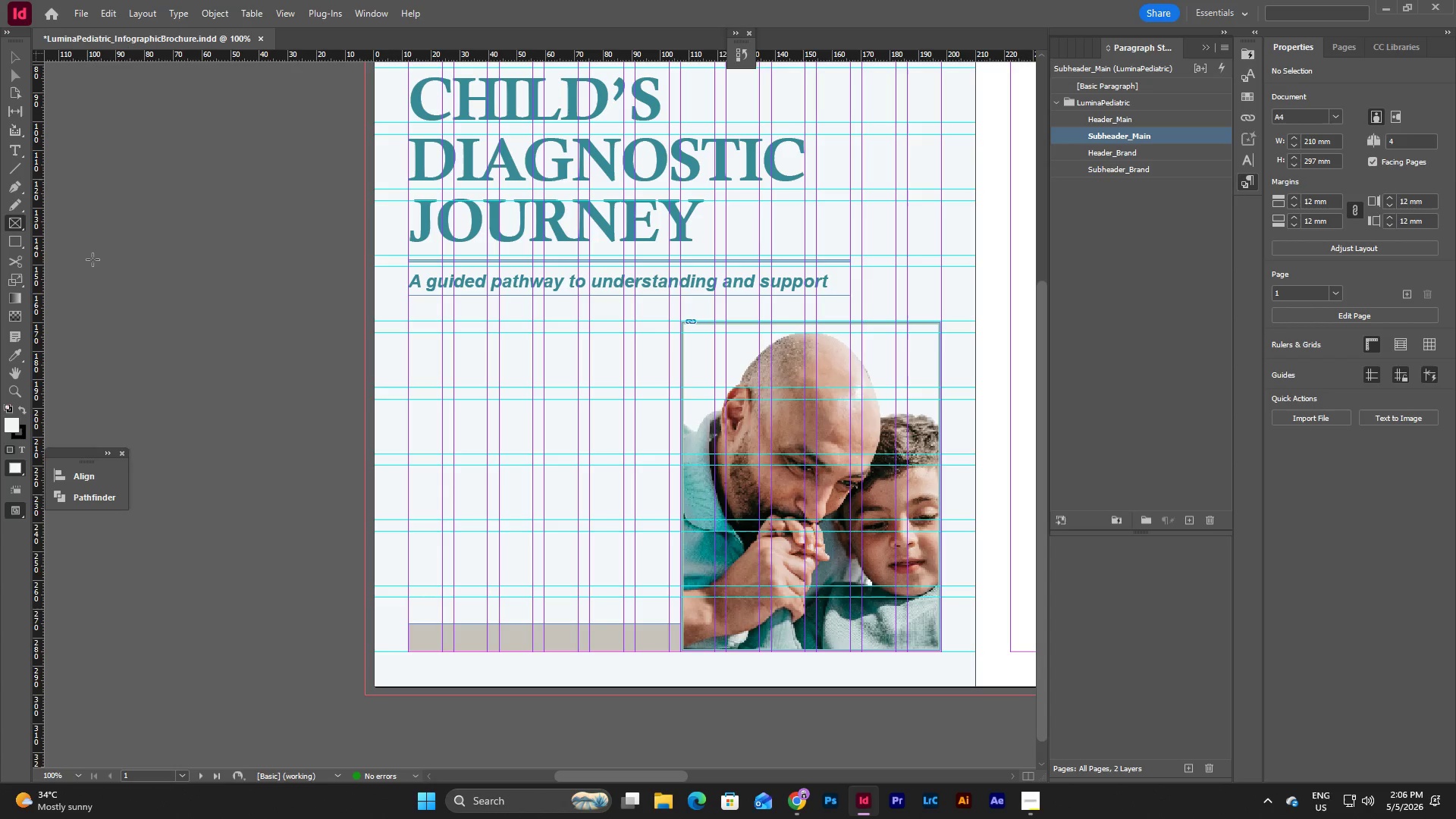 
left_click([93, 259])
 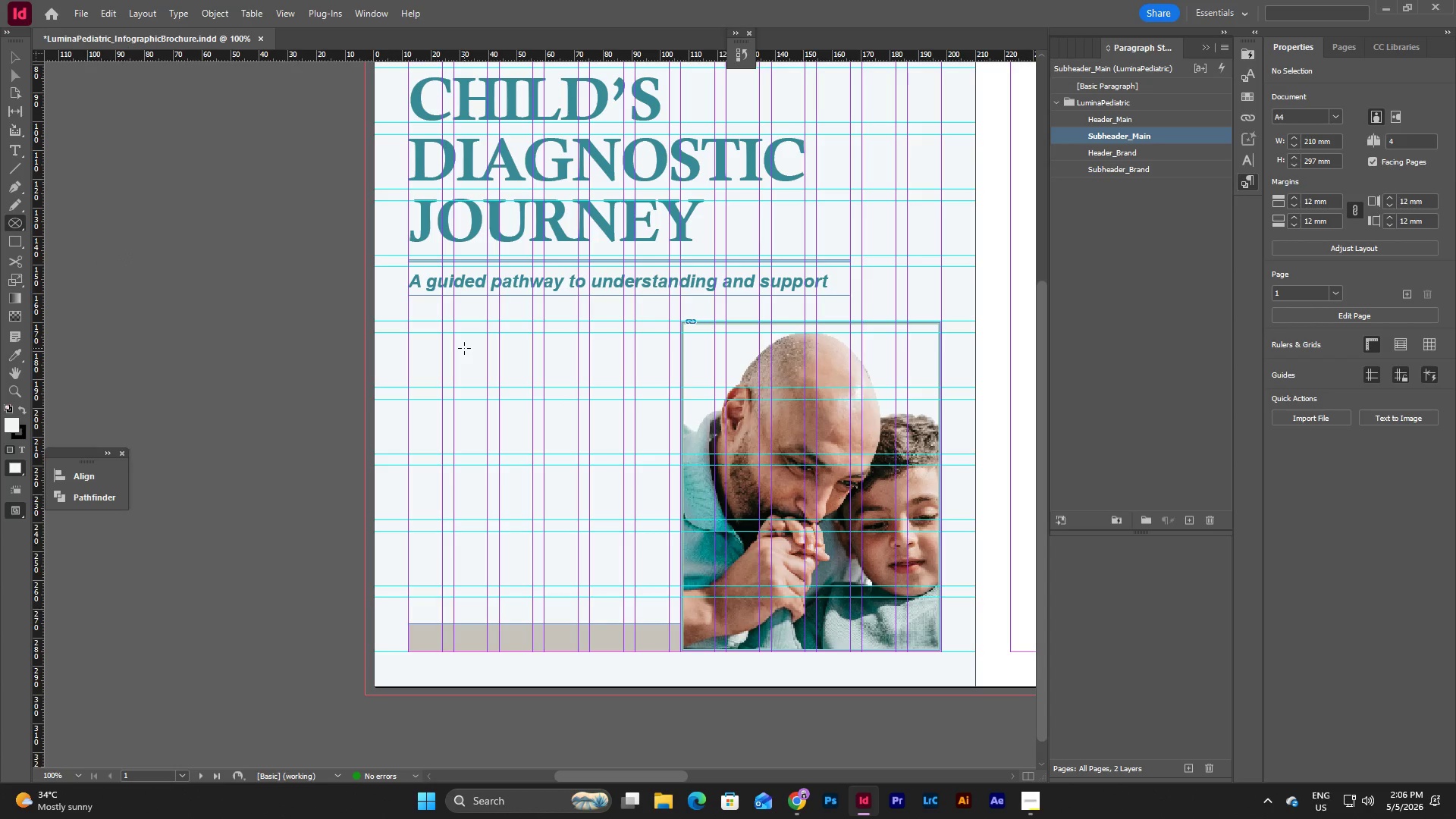 
hold_key(key=ShiftLeft, duration=4.34)
left_click_drag(start_coordinate=[469, 338], to_coordinate=[529, 413])
 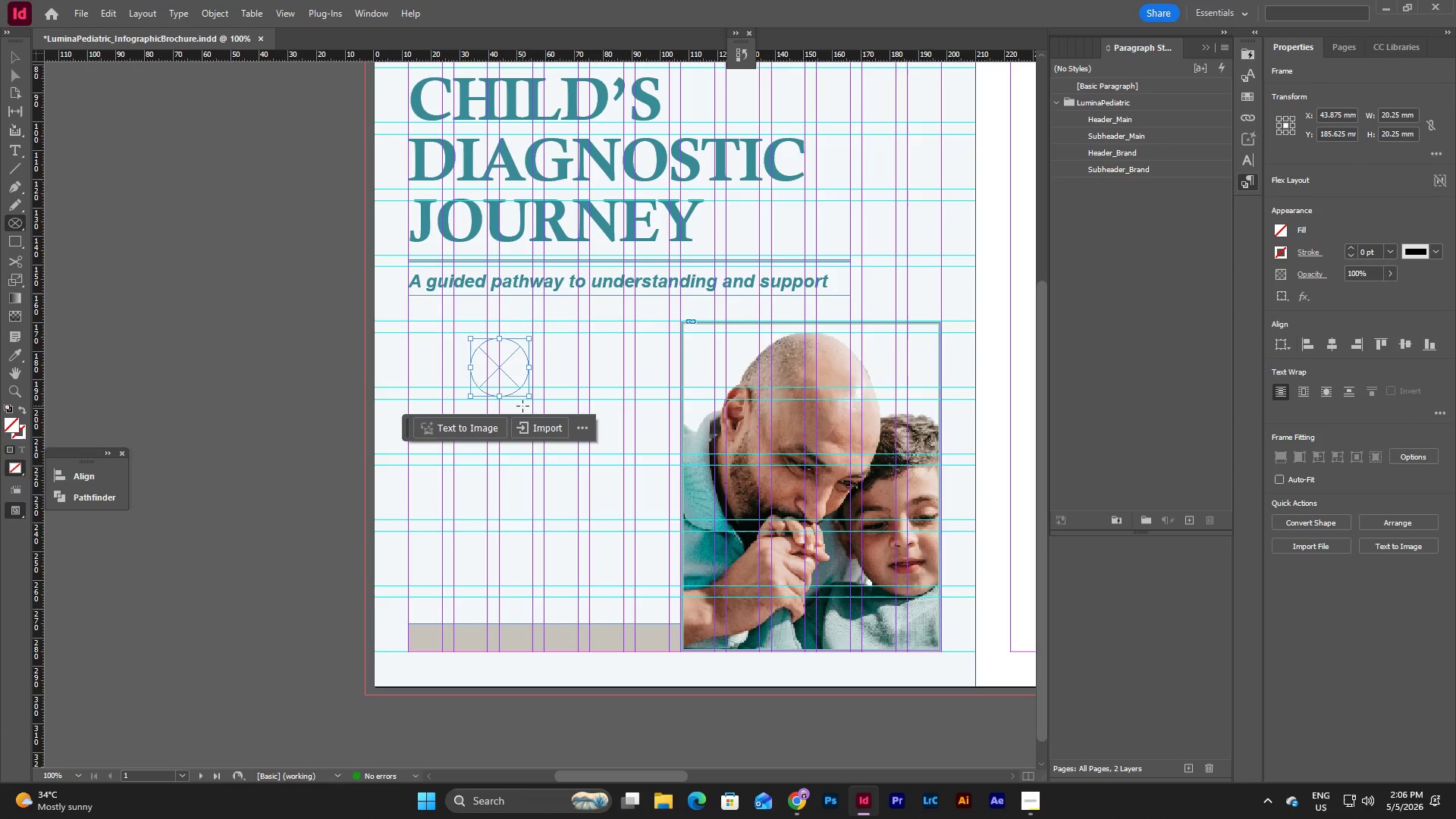 
key(V)
 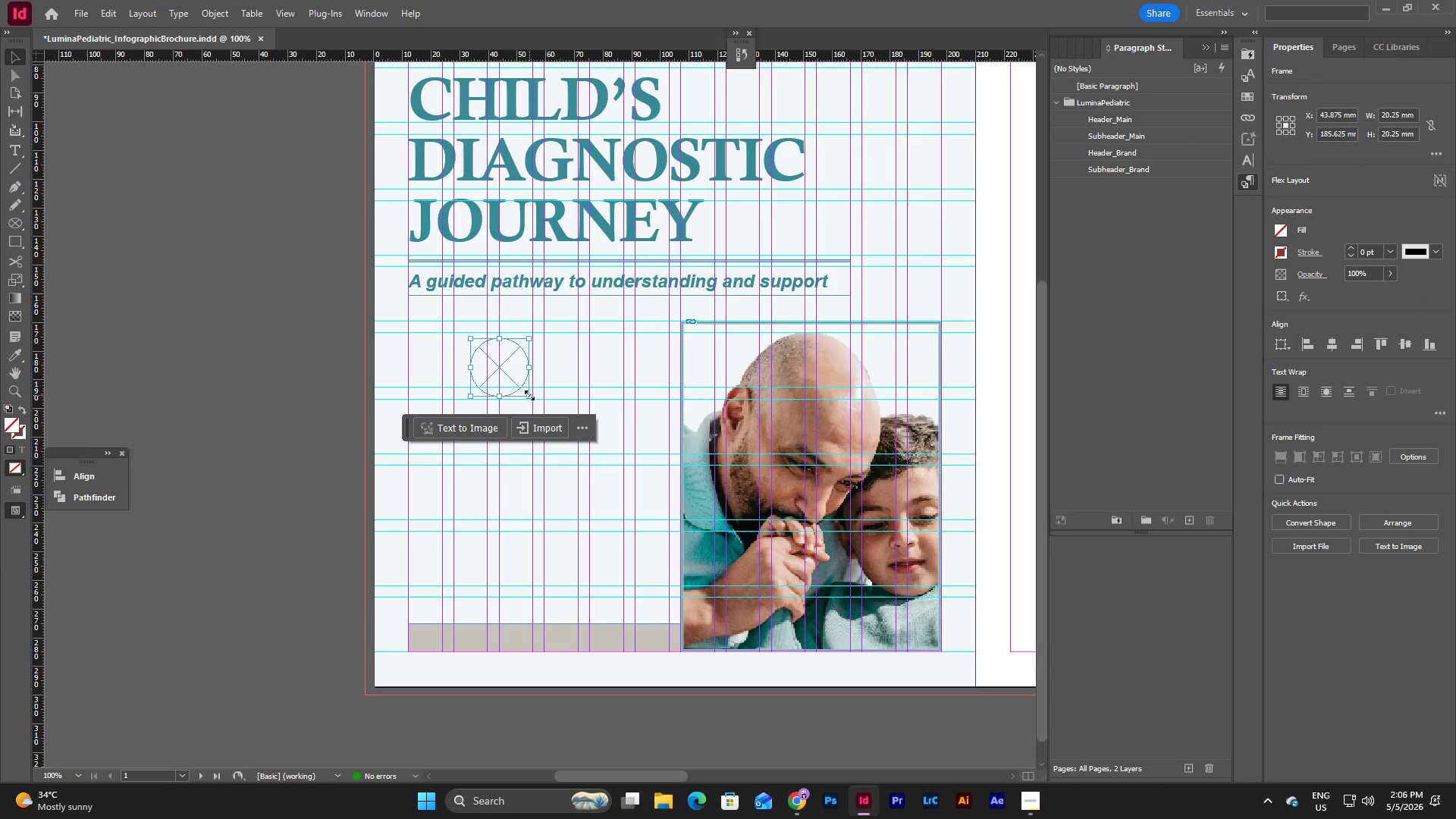 
hold_key(key=ShiftLeft, duration=2.34)
 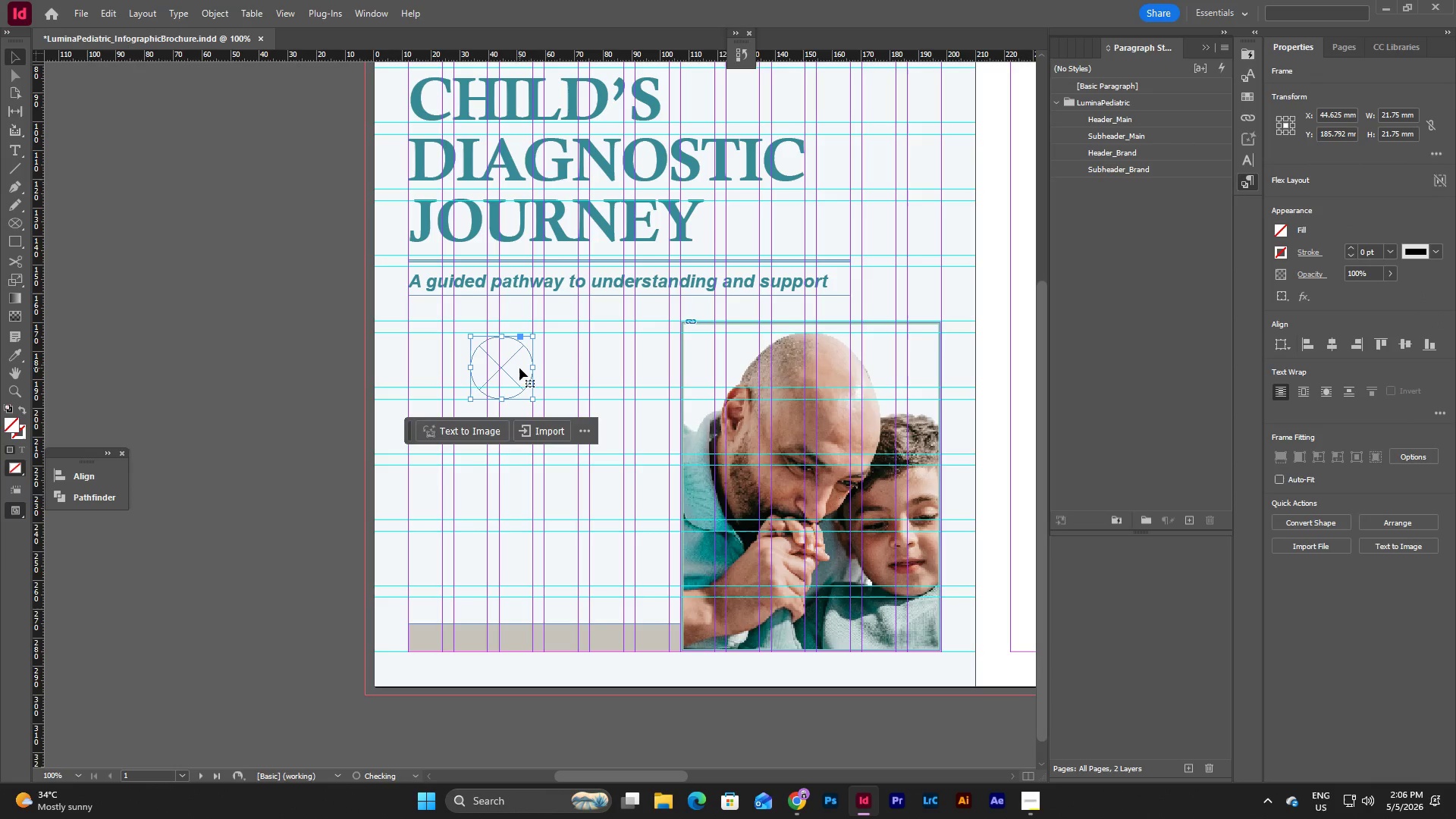 
hold_key(key=ShiftLeft, duration=3.03)
left_click_drag(start_coordinate=[471, 338], to_coordinate=[466, 337])
 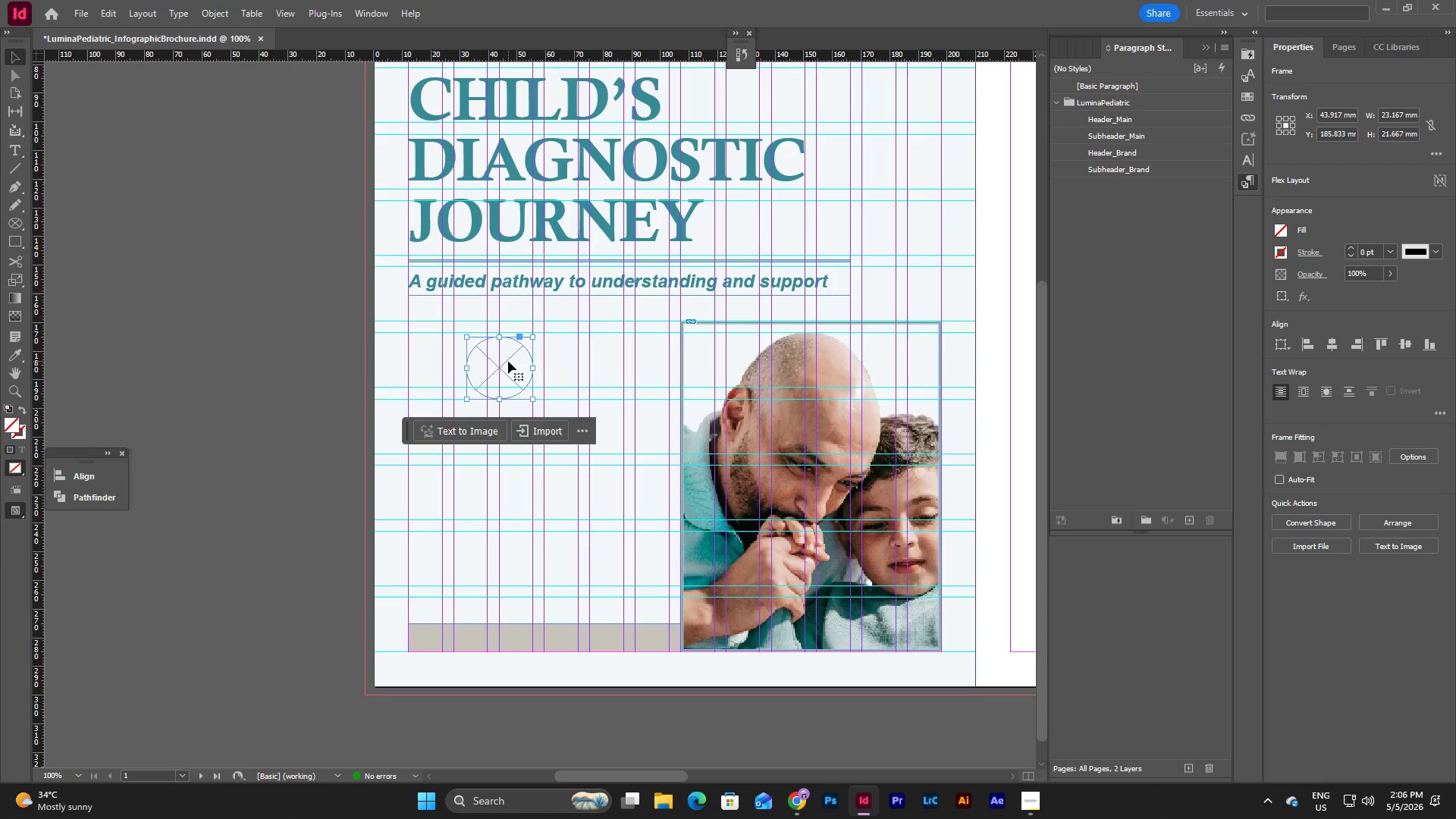 
key(Control+Z)
 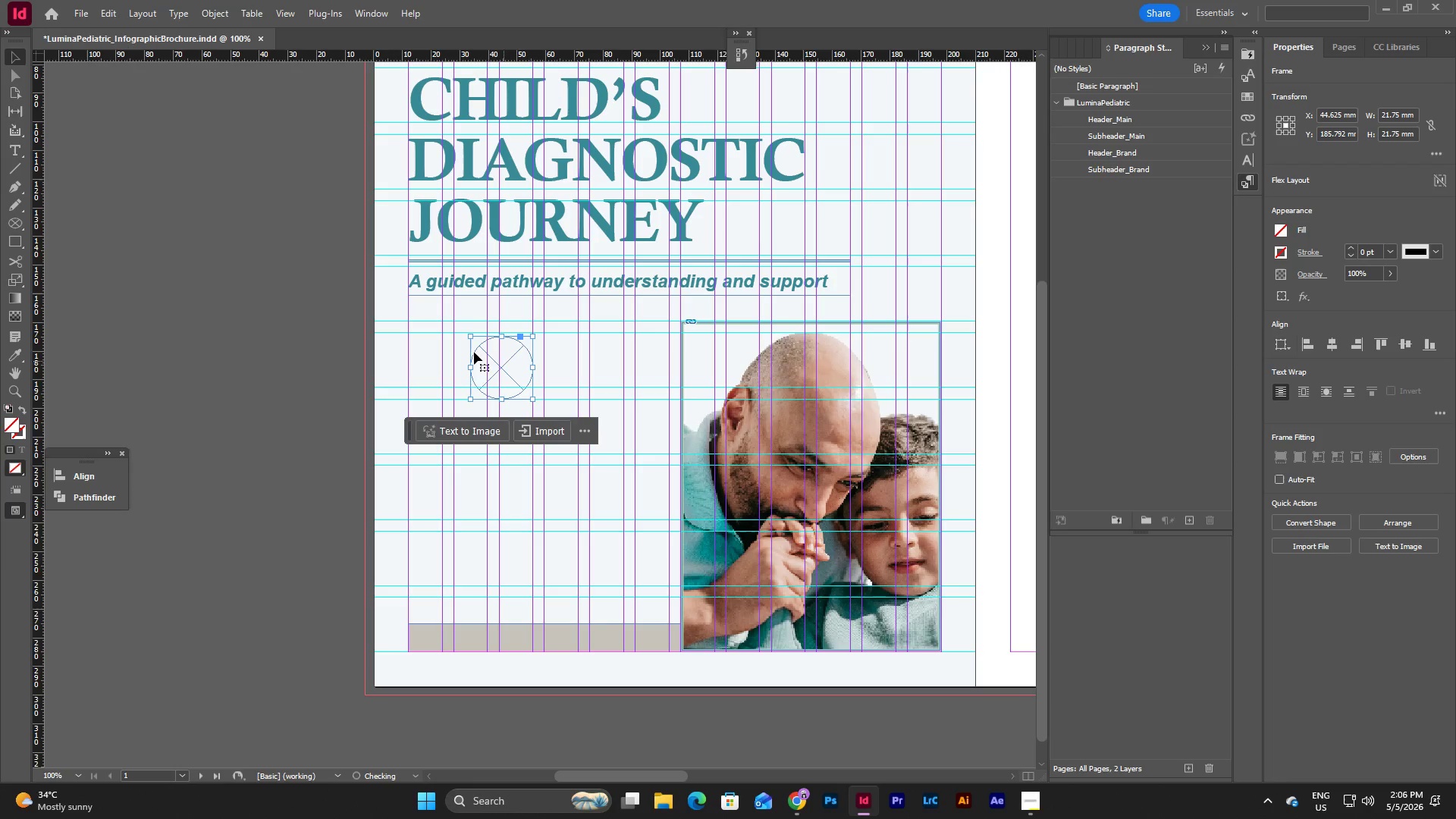 
hold_key(key=ShiftLeft, duration=3.02)
left_click_drag(start_coordinate=[470, 339], to_coordinate=[466, 335])
 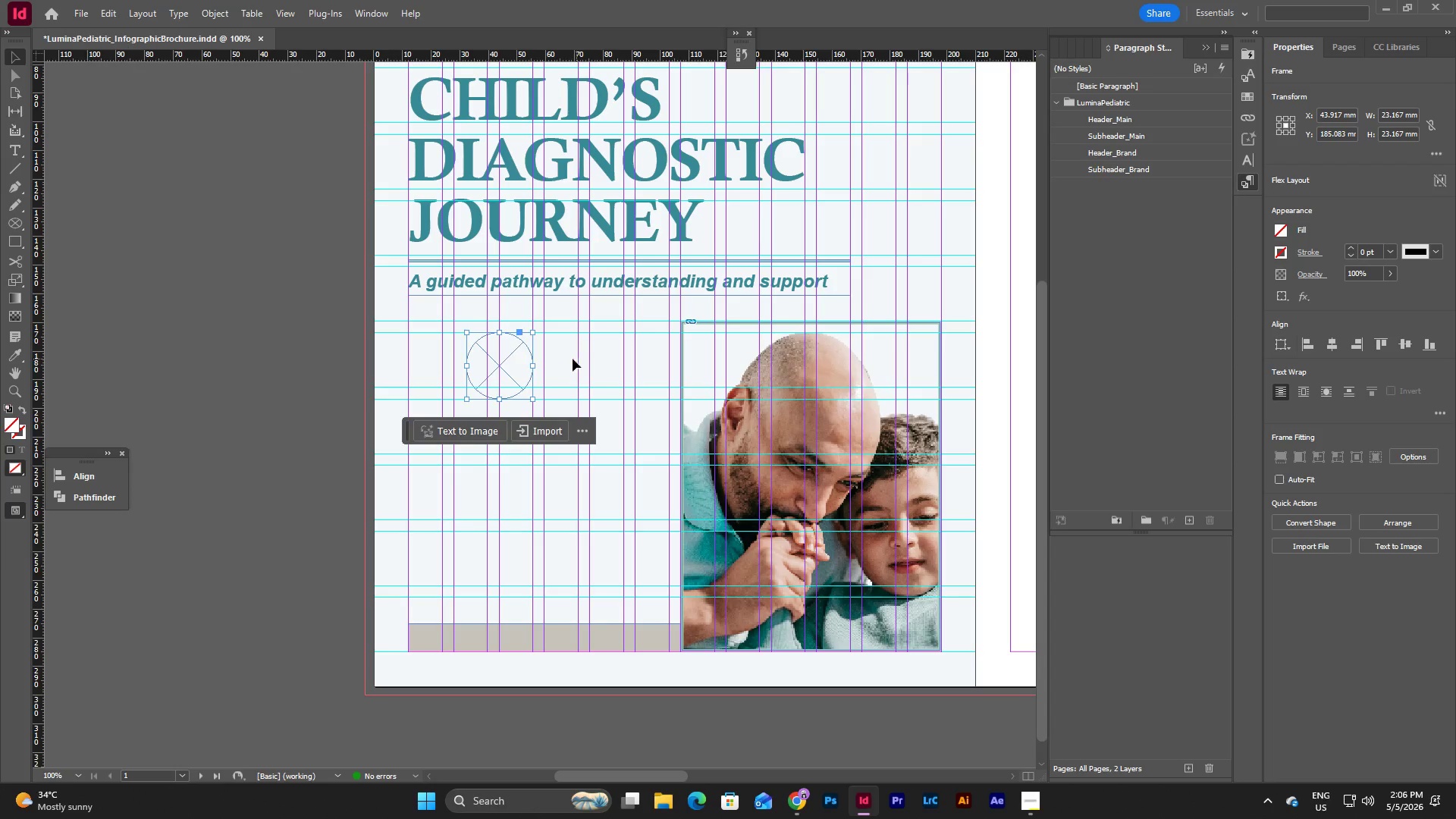 
left_click([549, 358])
 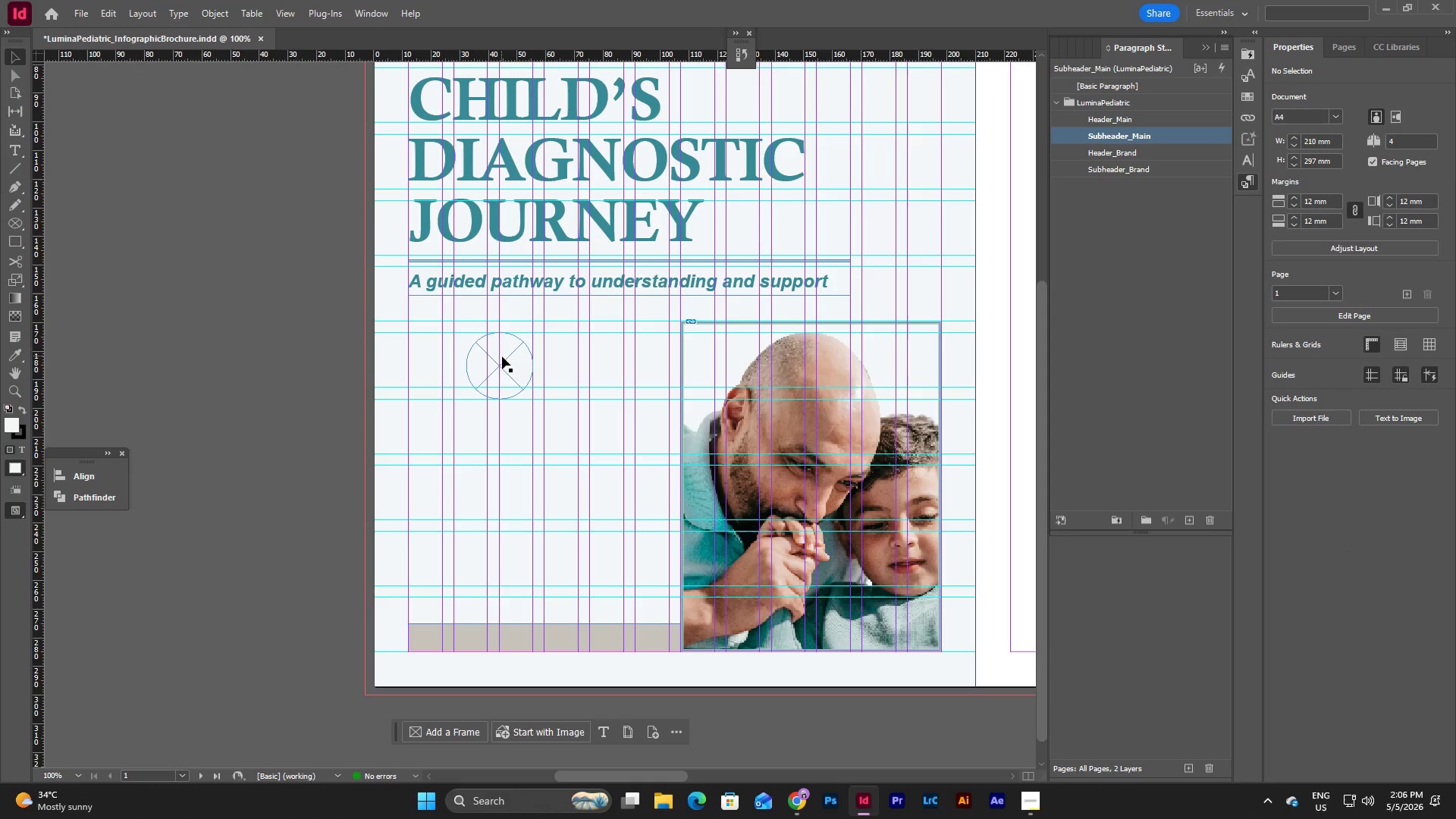 
left_click_drag(start_coordinate=[509, 359], to_coordinate=[451, 359])
 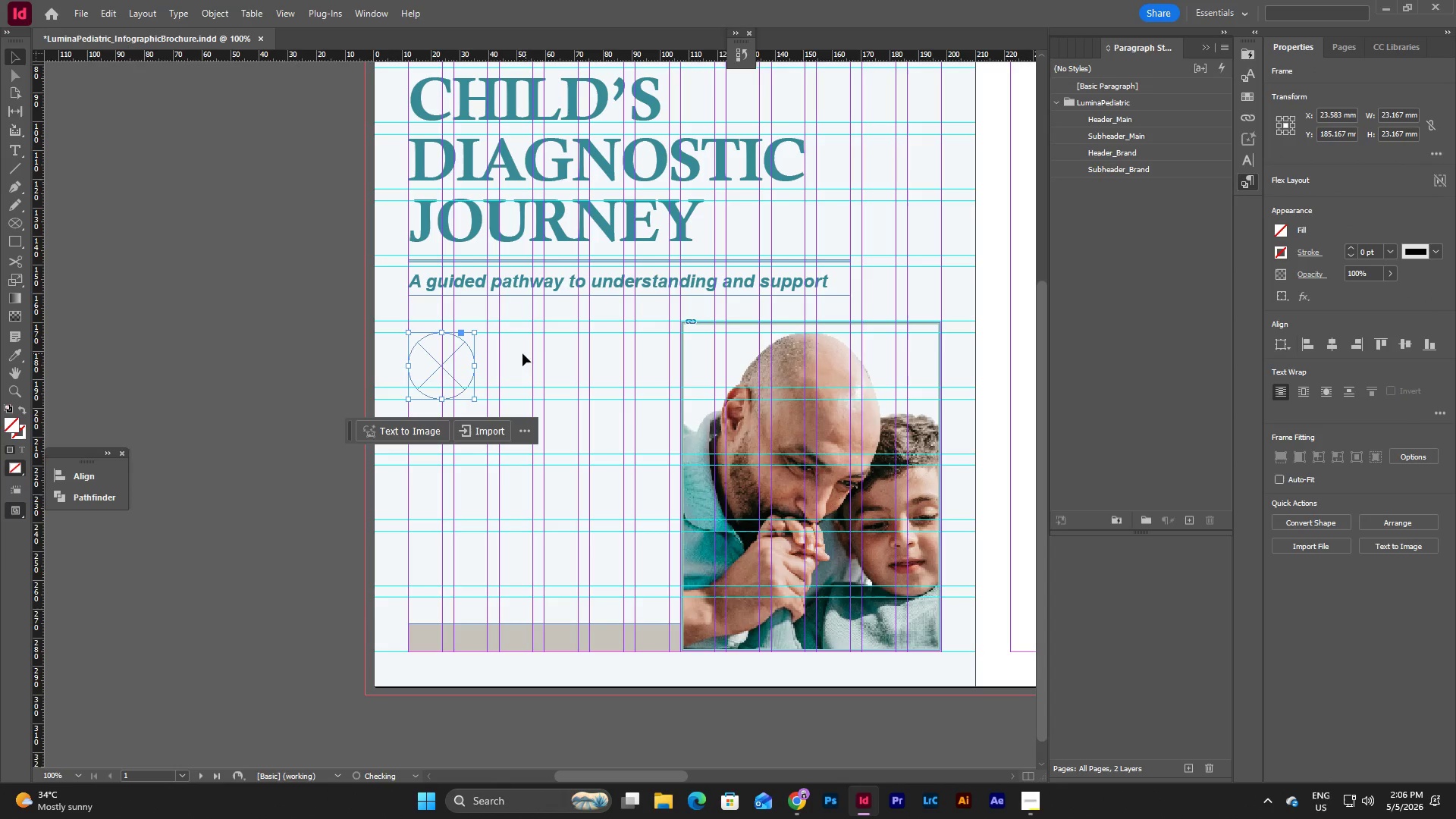 
left_click([510, 351])
 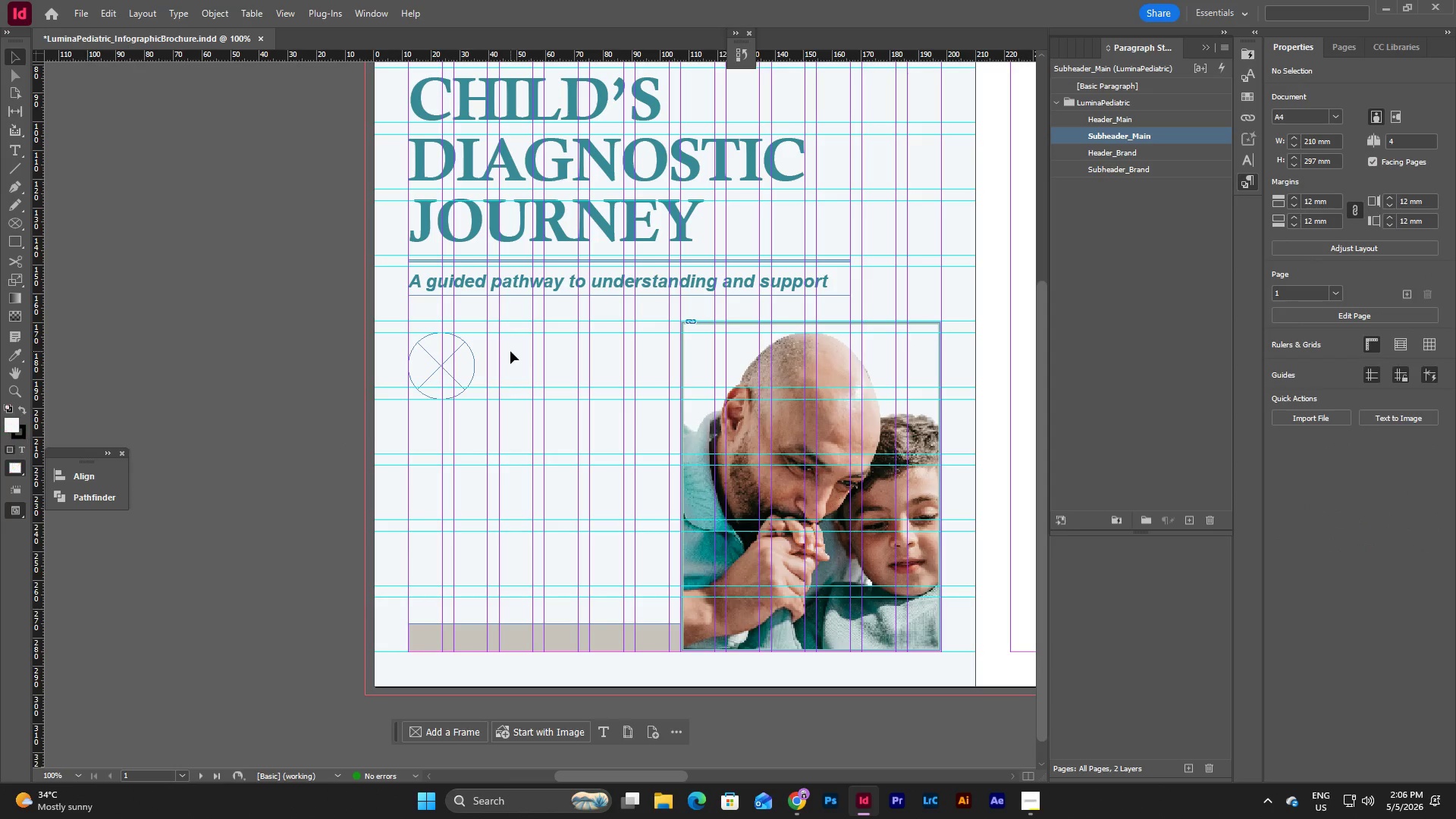 
scroll: coordinate [510, 351], scroll_direction: up, amount: 1.0
 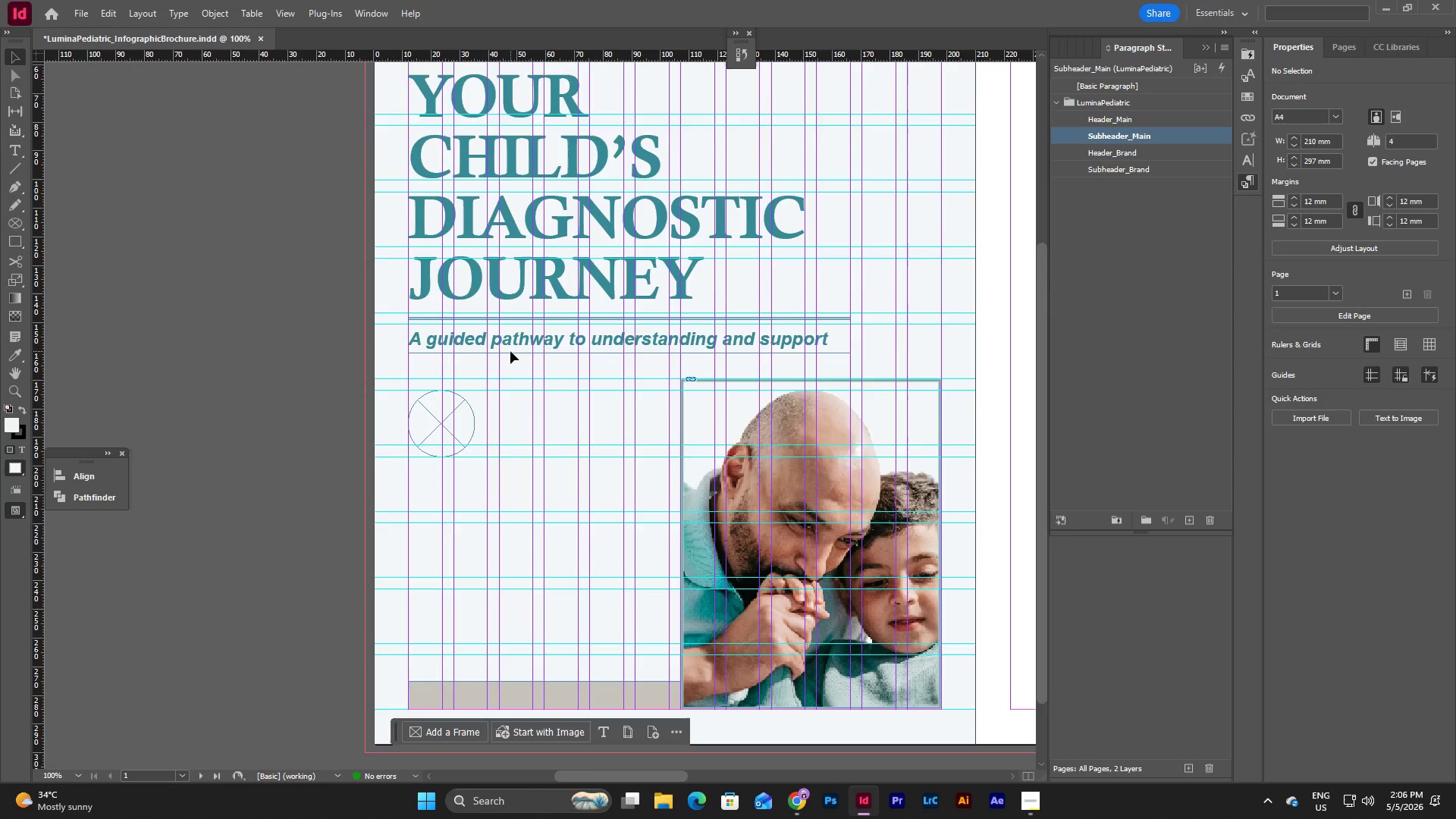 
scroll: coordinate [510, 351], scroll_direction: down, amount: 3.0
 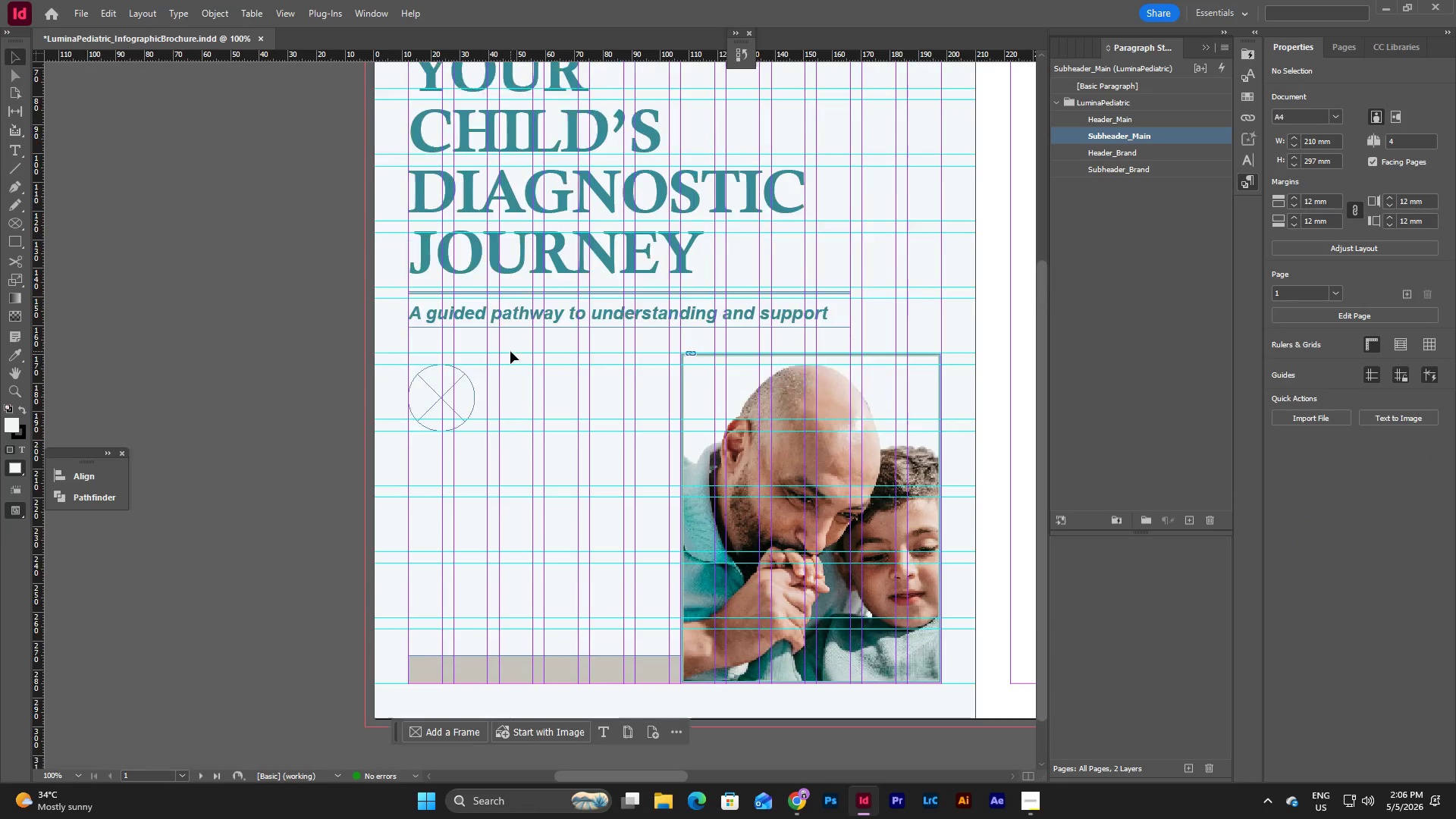 
scroll: coordinate [510, 351], scroll_direction: up, amount: 1.0
 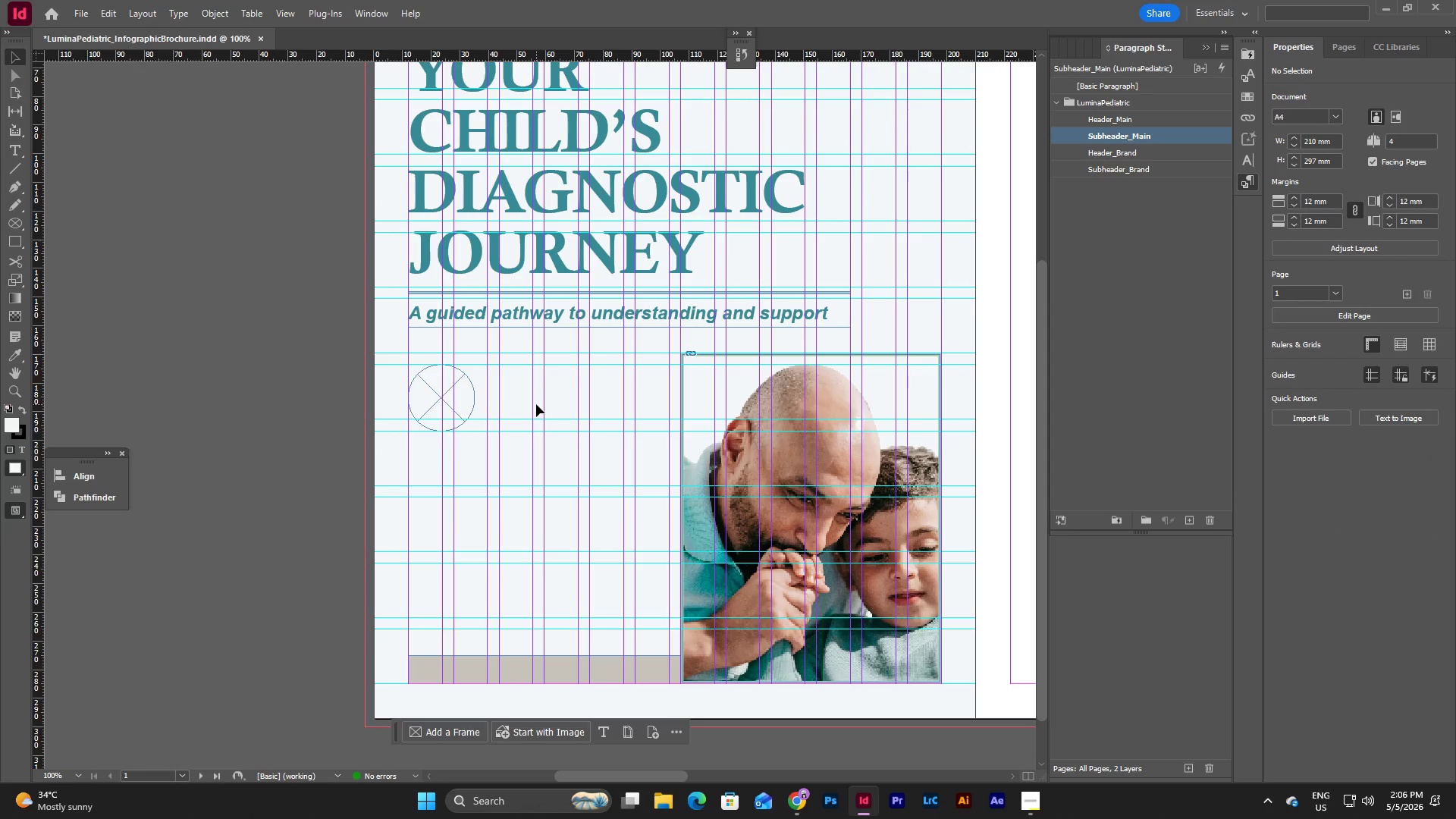 
left_click([460, 391])
 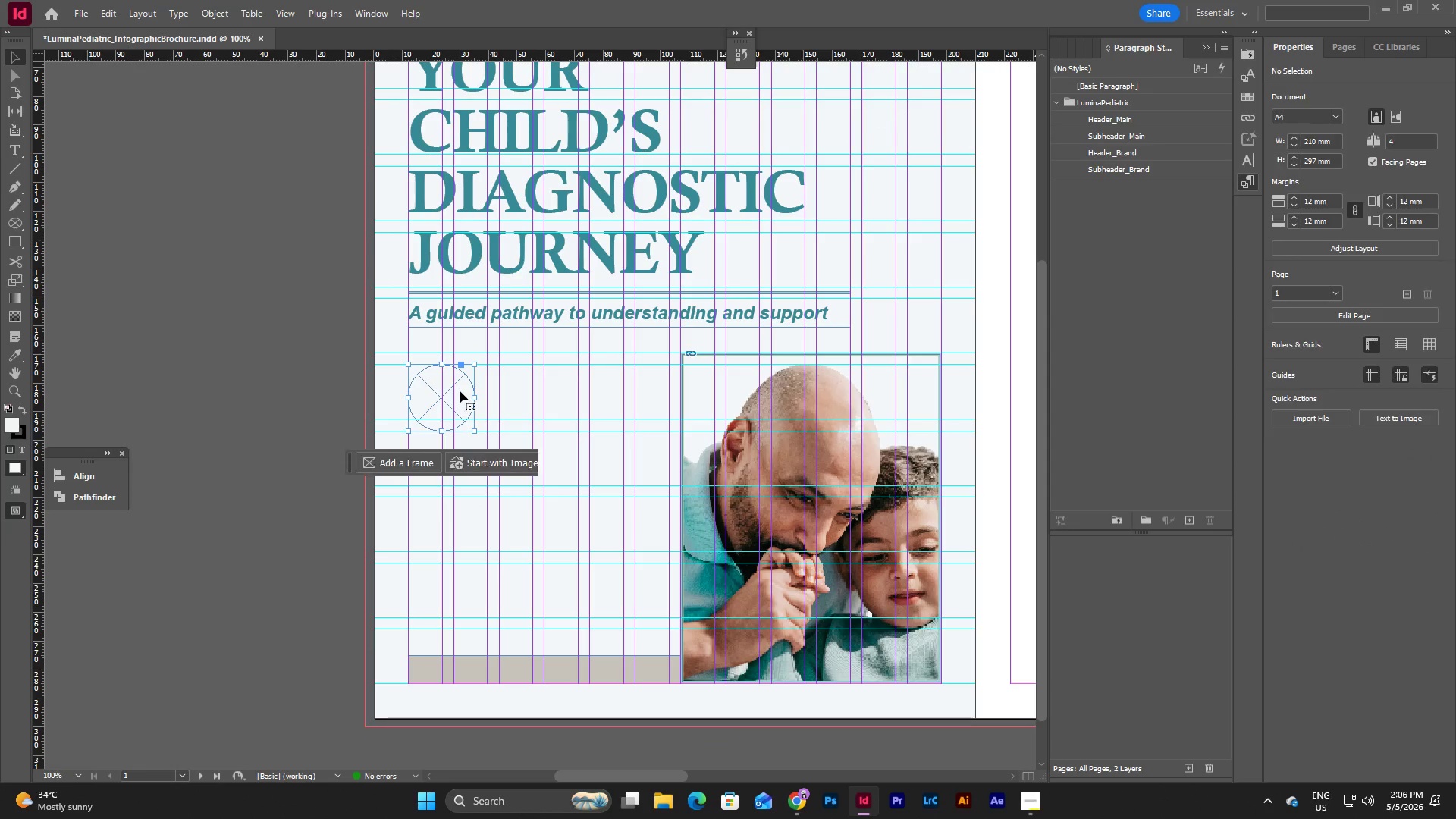 
key(Control+C)
 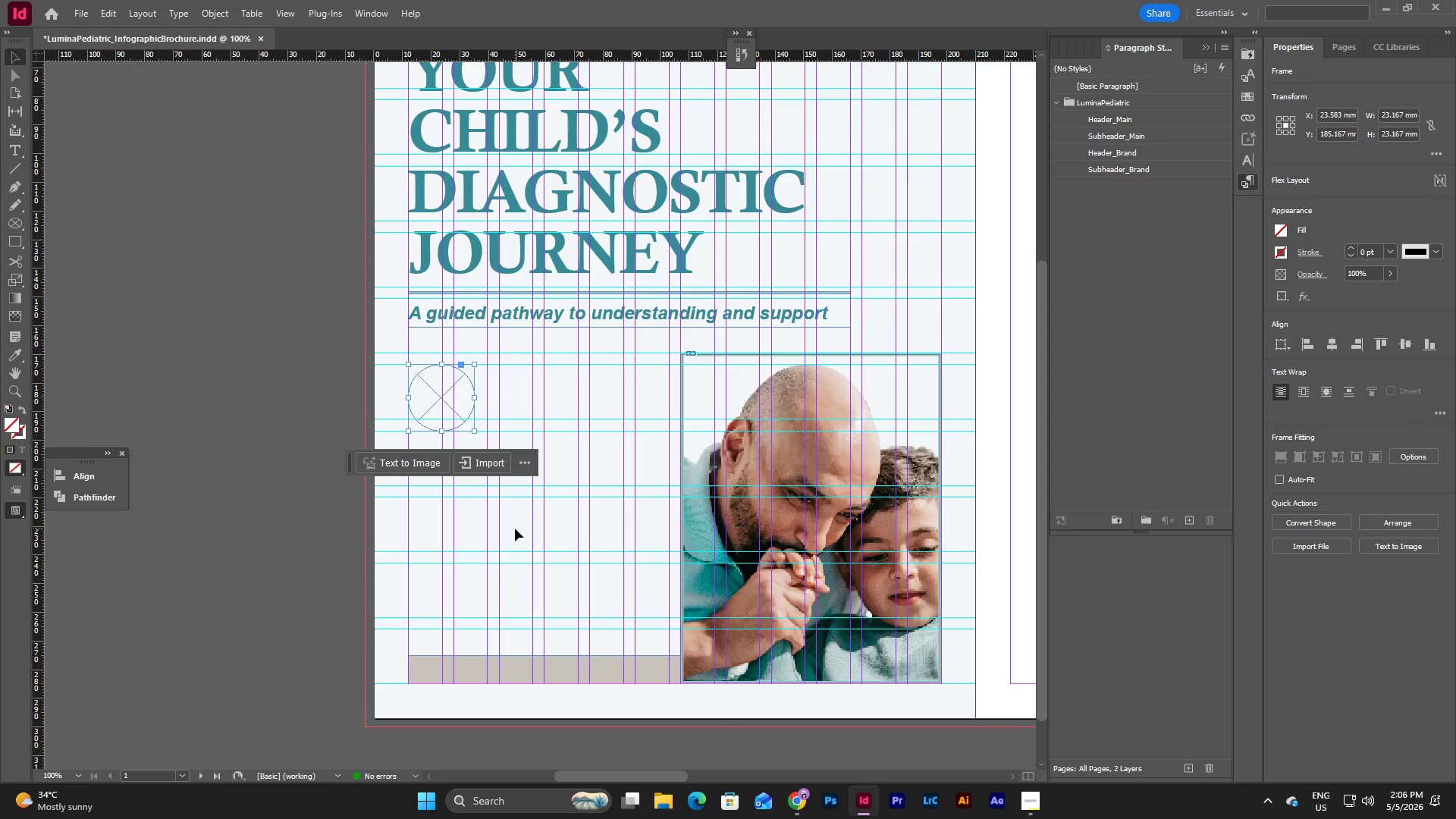 
left_click([515, 529])
 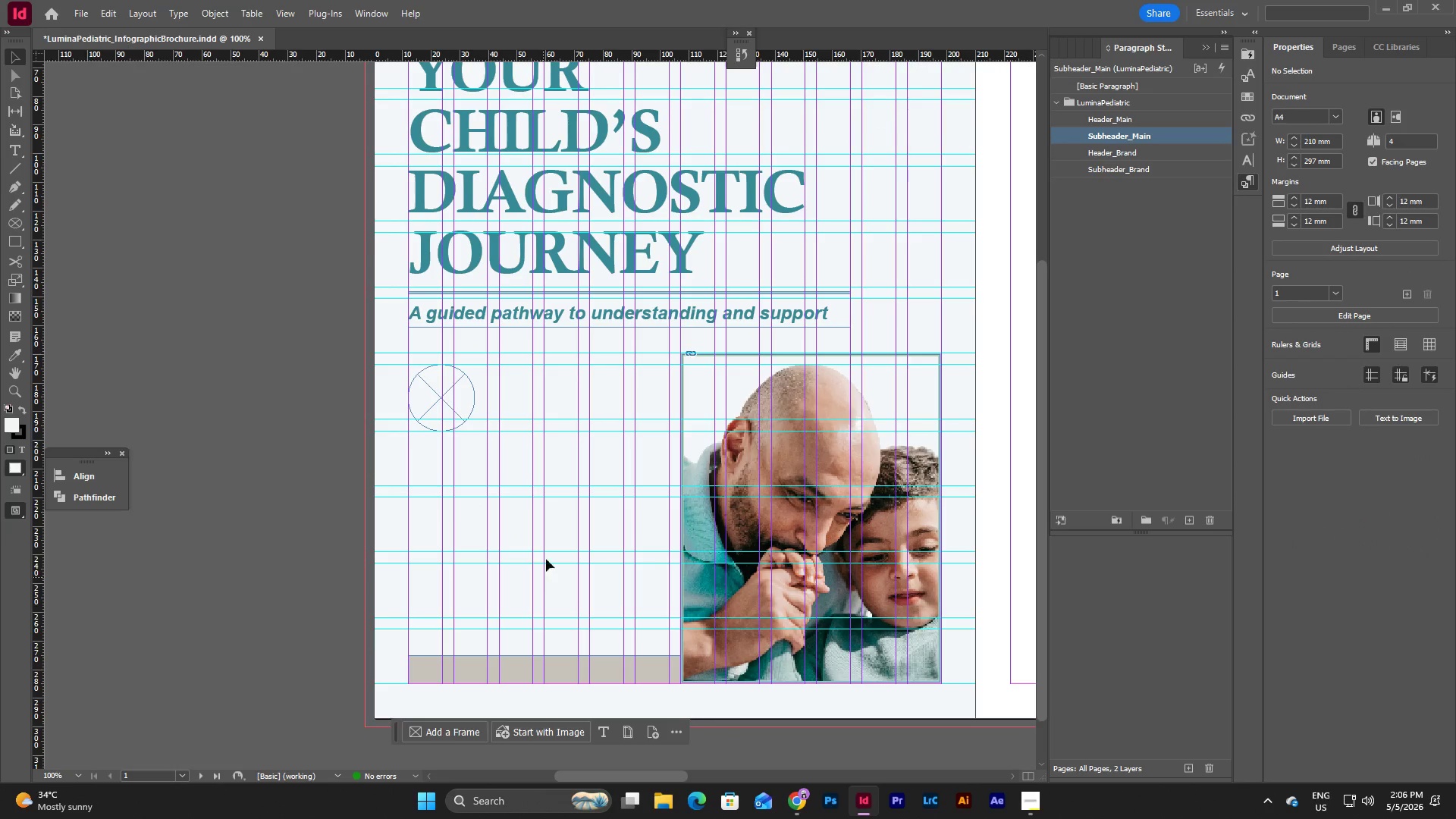 
left_click([568, 463])
 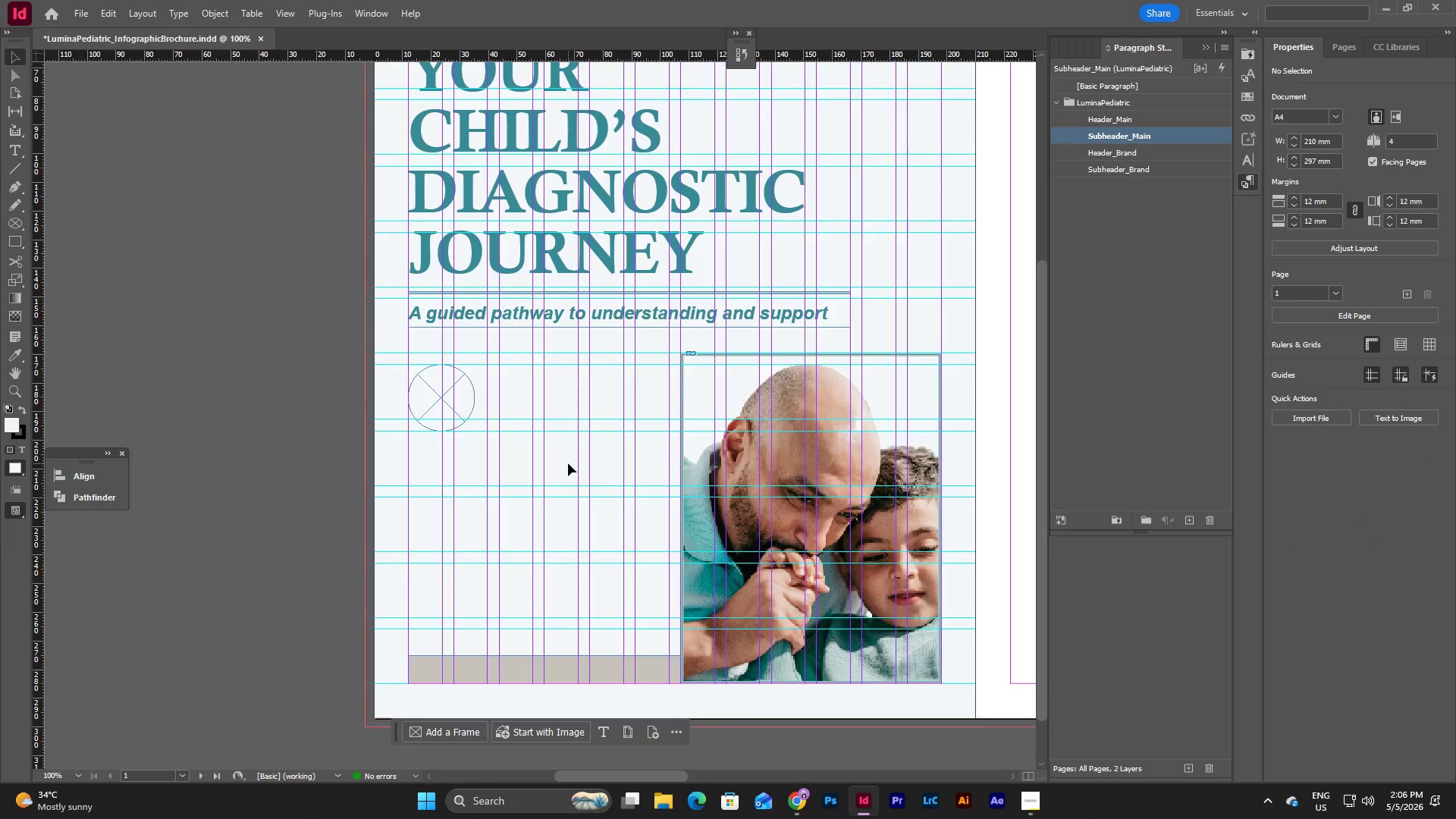 
type(ww)
 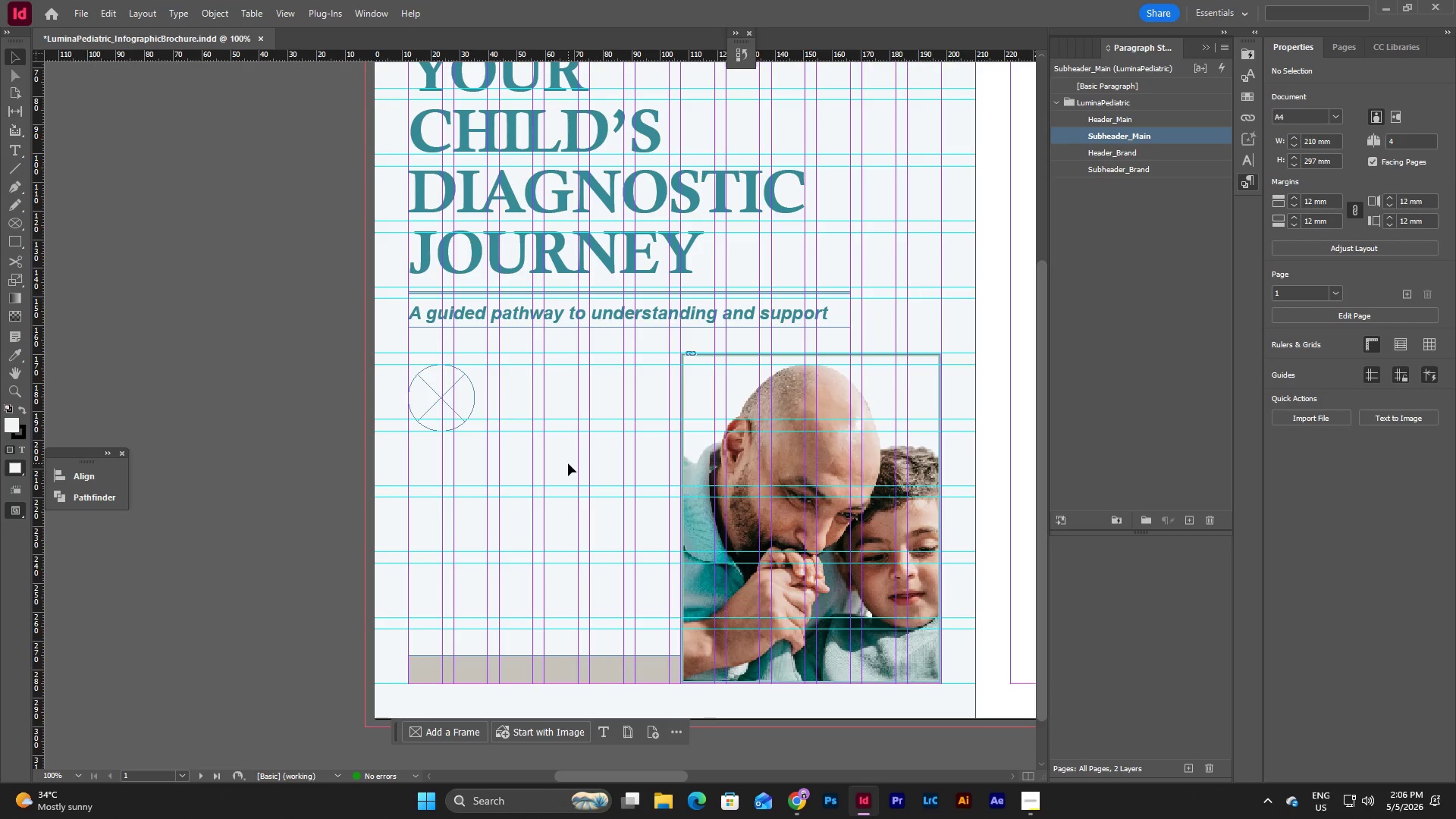 
wait(10.73)
 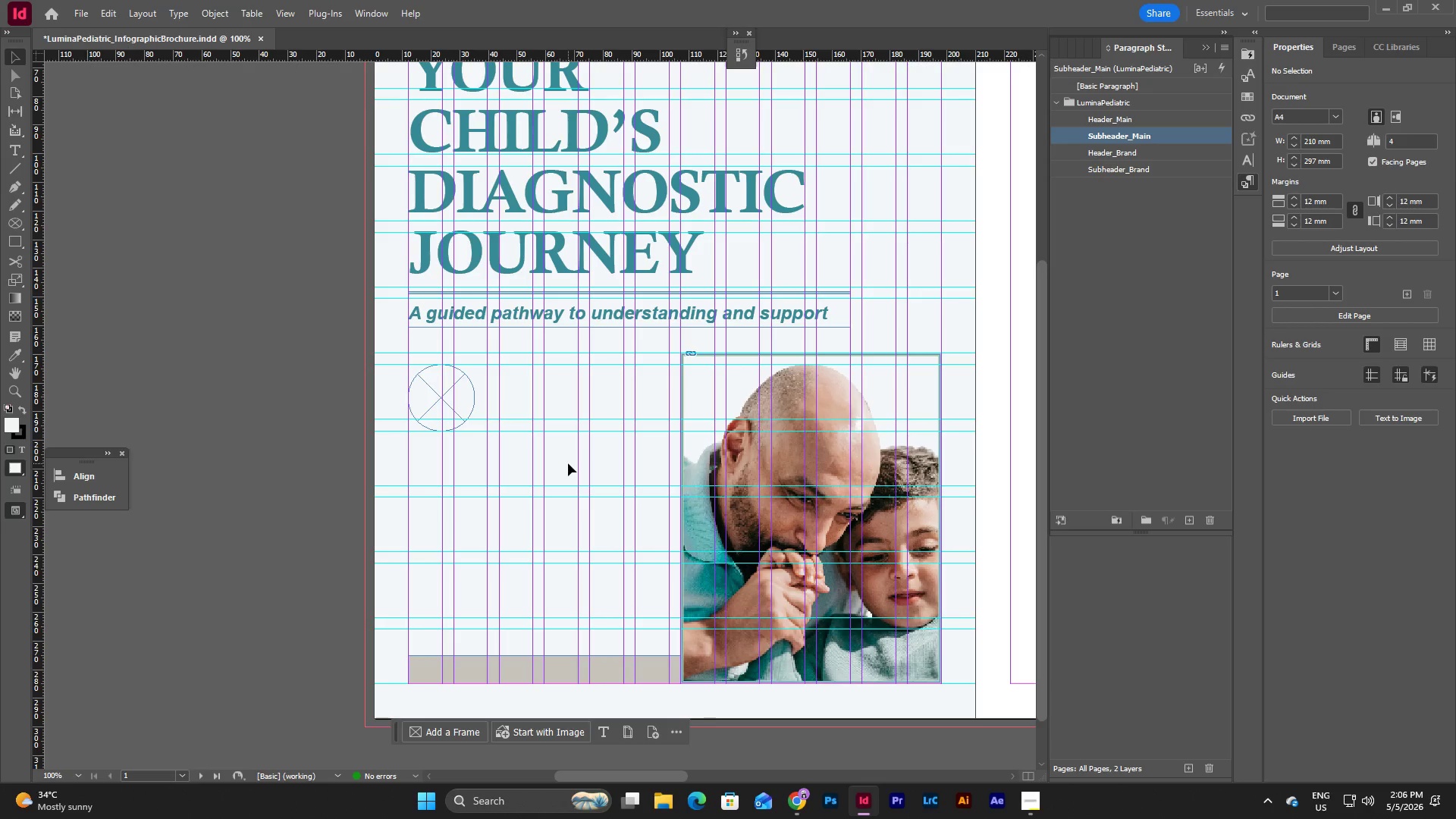 
left_click([74, 774])
 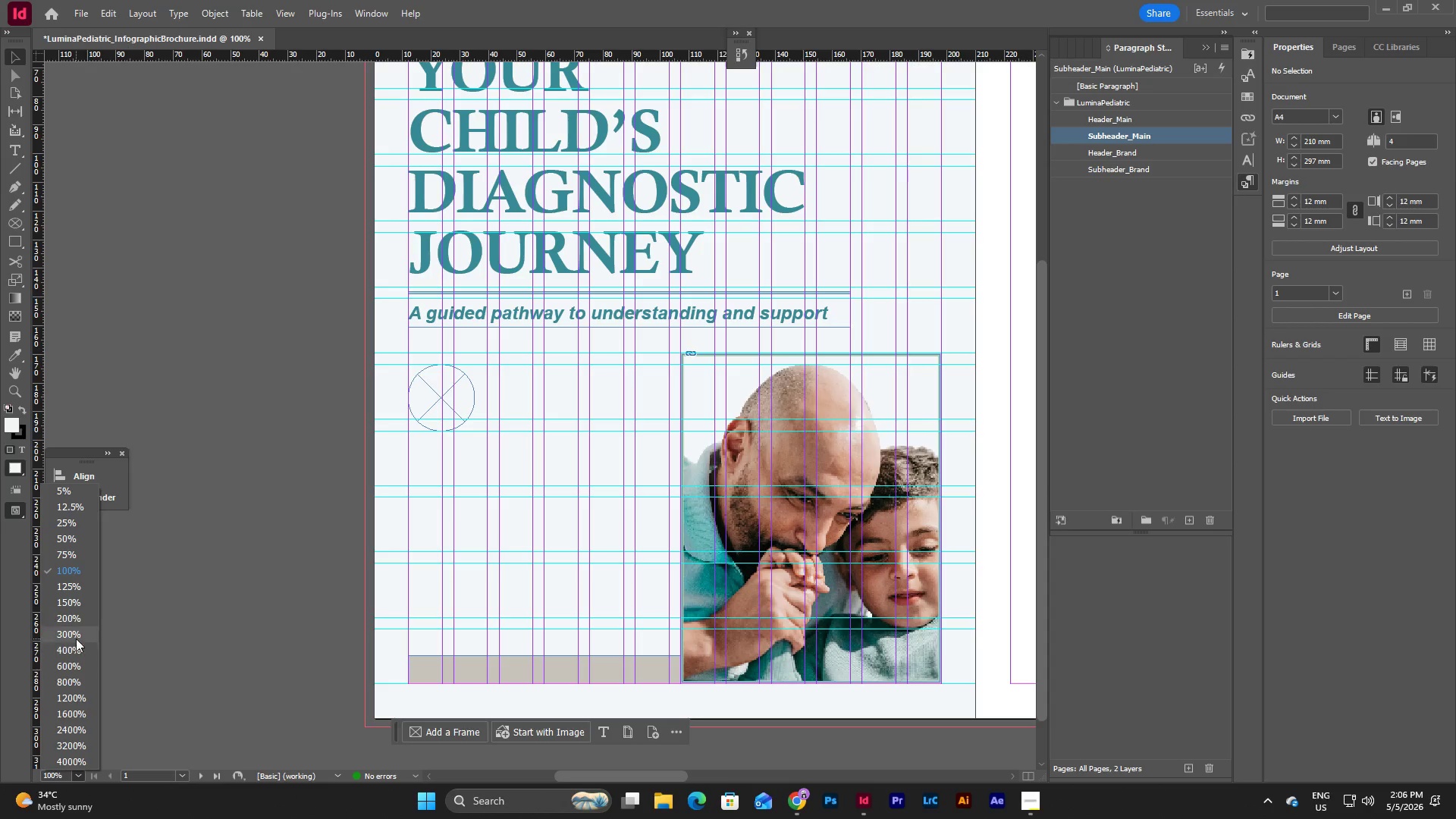 
left_click([76, 635])
 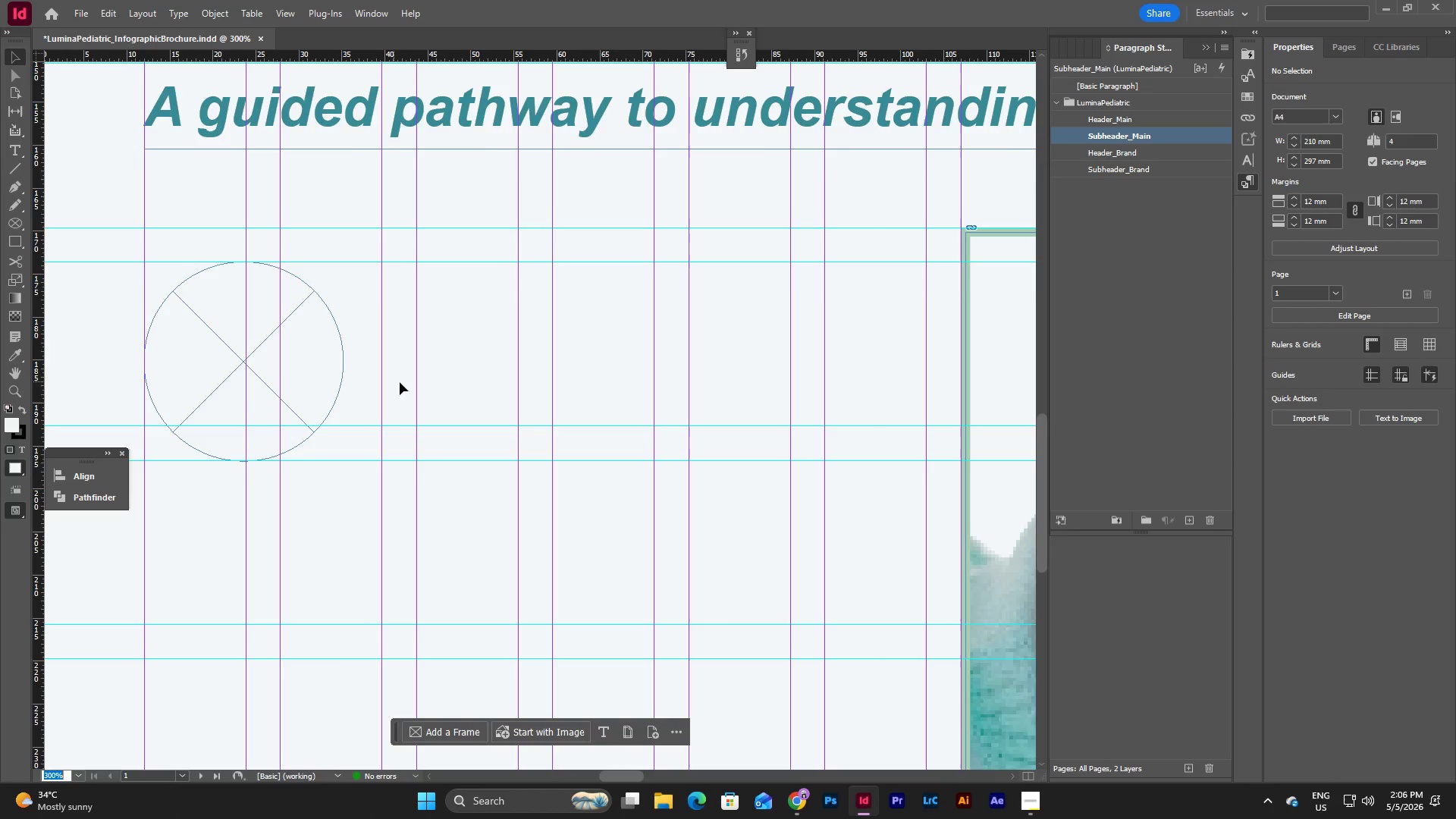 
scroll: coordinate [403, 382], scroll_direction: up, amount: 1.0
 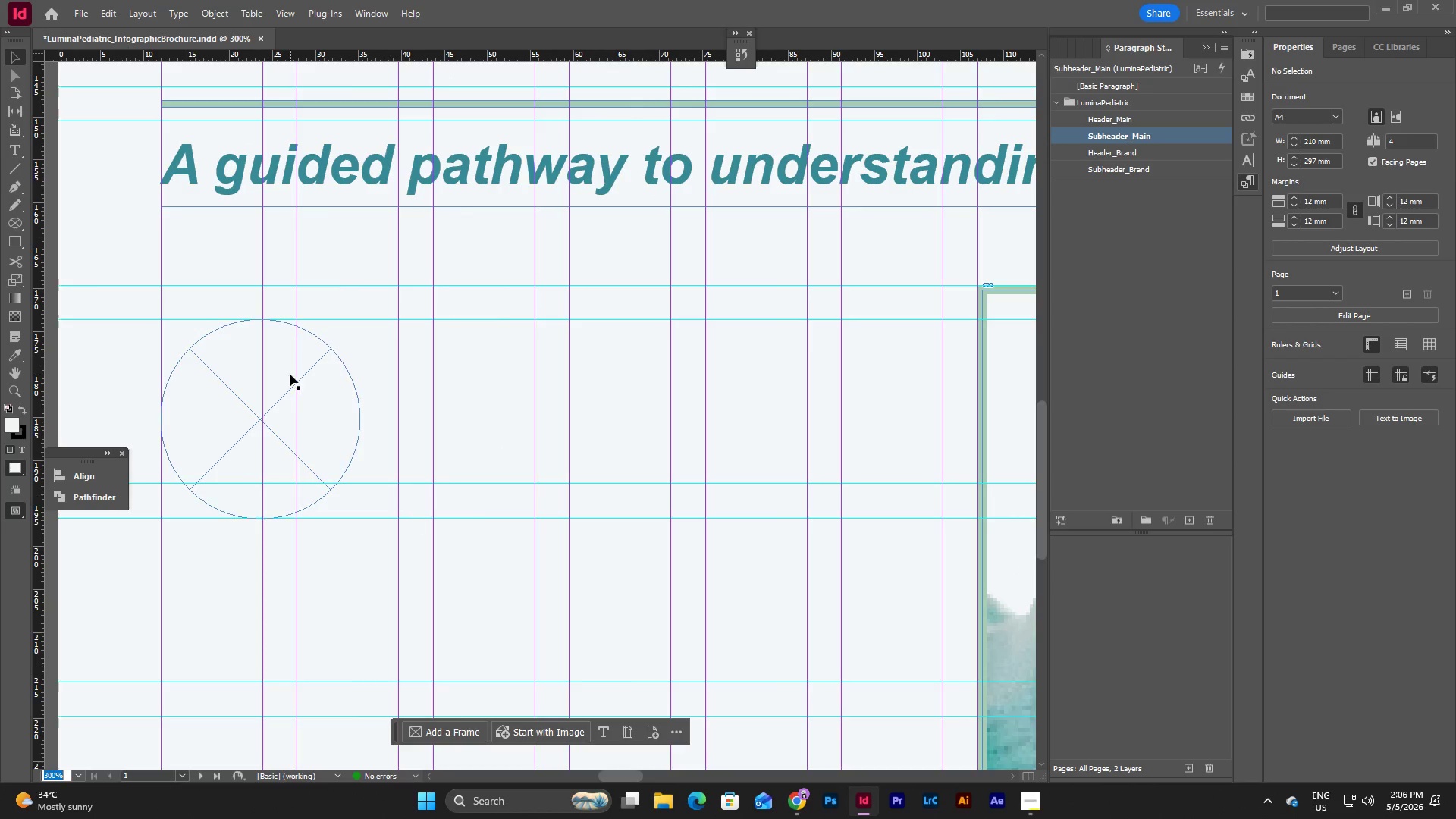 
left_click_drag(start_coordinate=[316, 379], to_coordinate=[319, 345])
 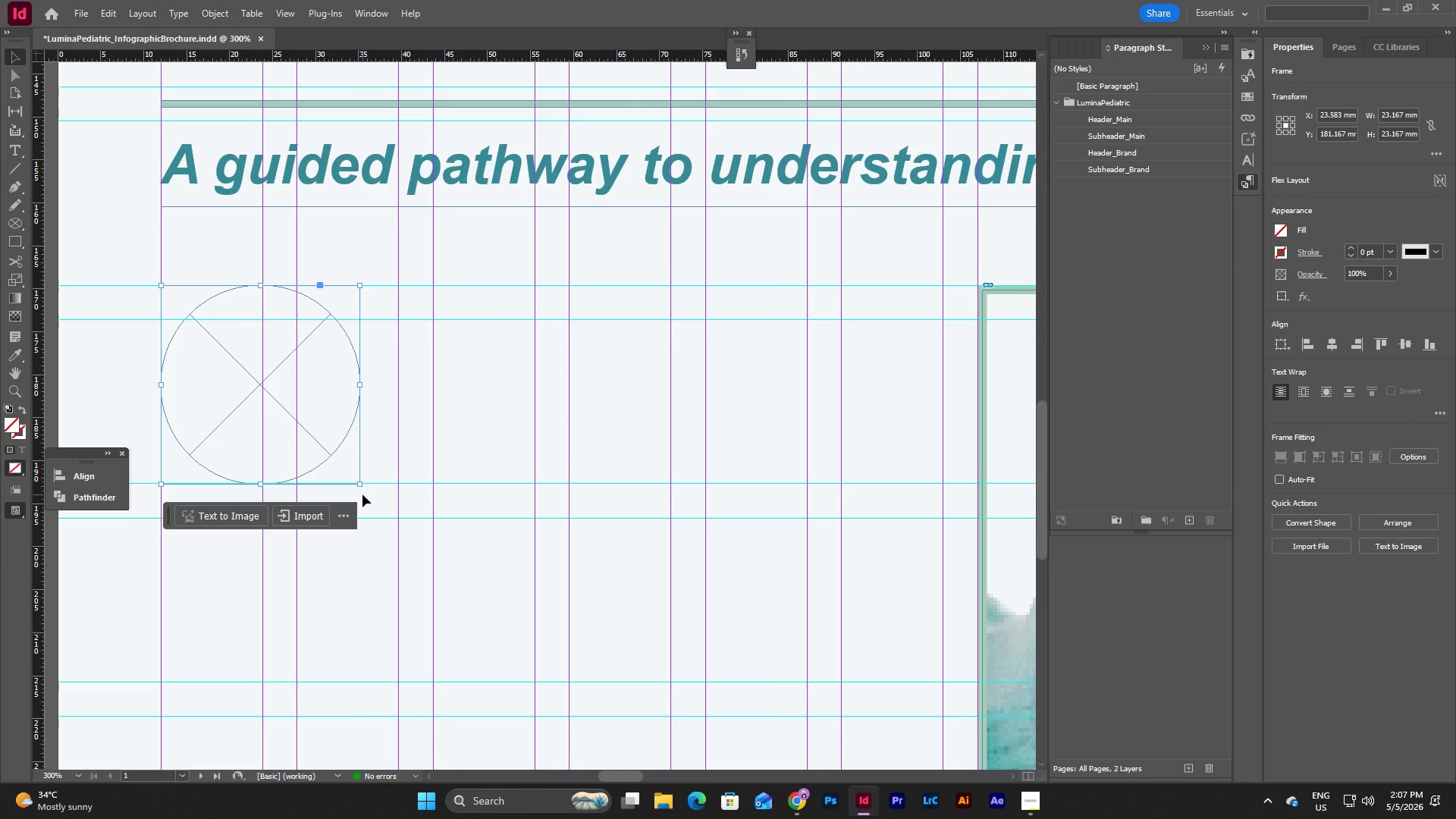 
hold_key(key=ShiftLeft, duration=3.2)
left_click_drag(start_coordinate=[359, 486], to_coordinate=[359, 482])
 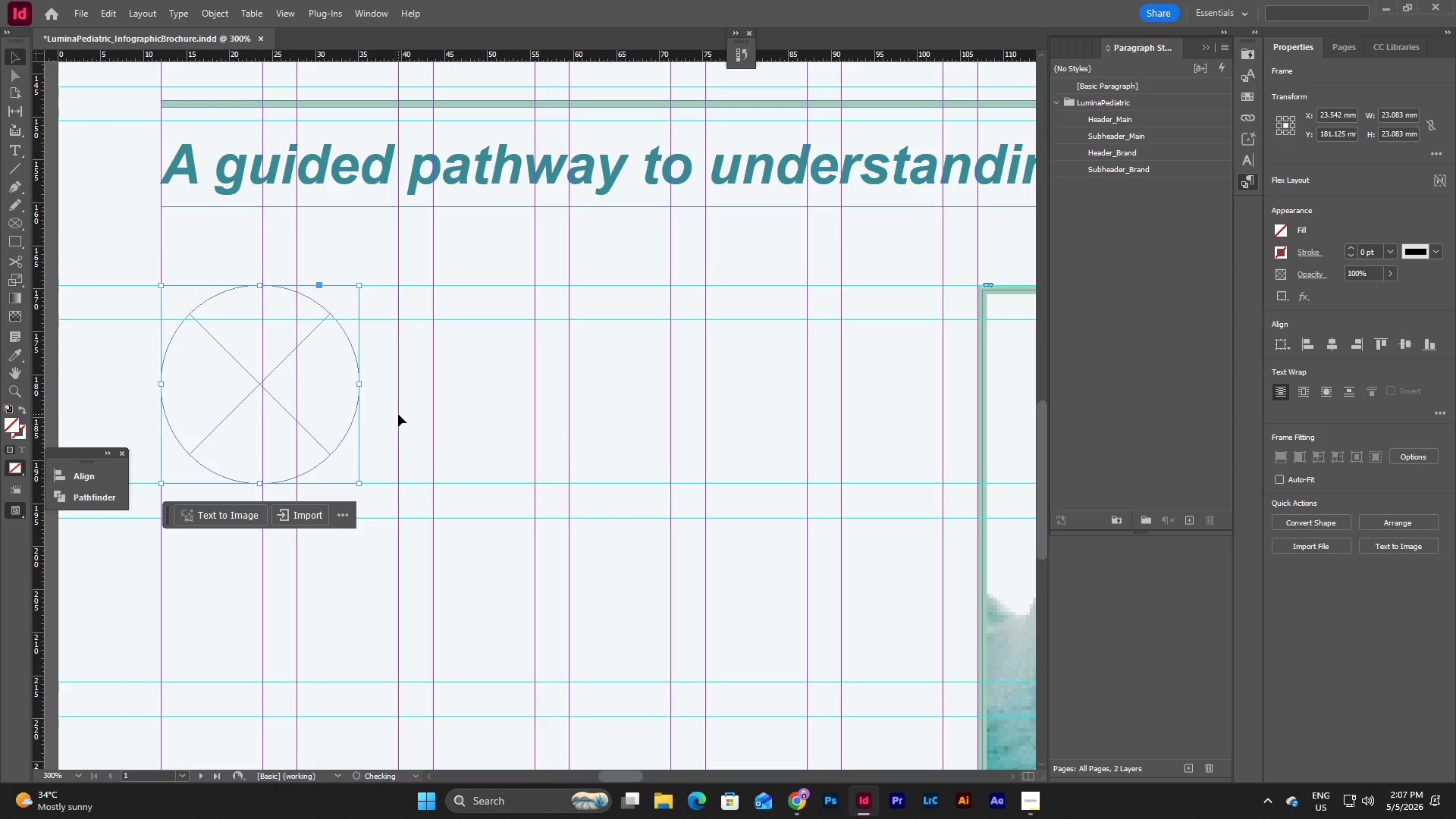 
left_click([398, 414])
 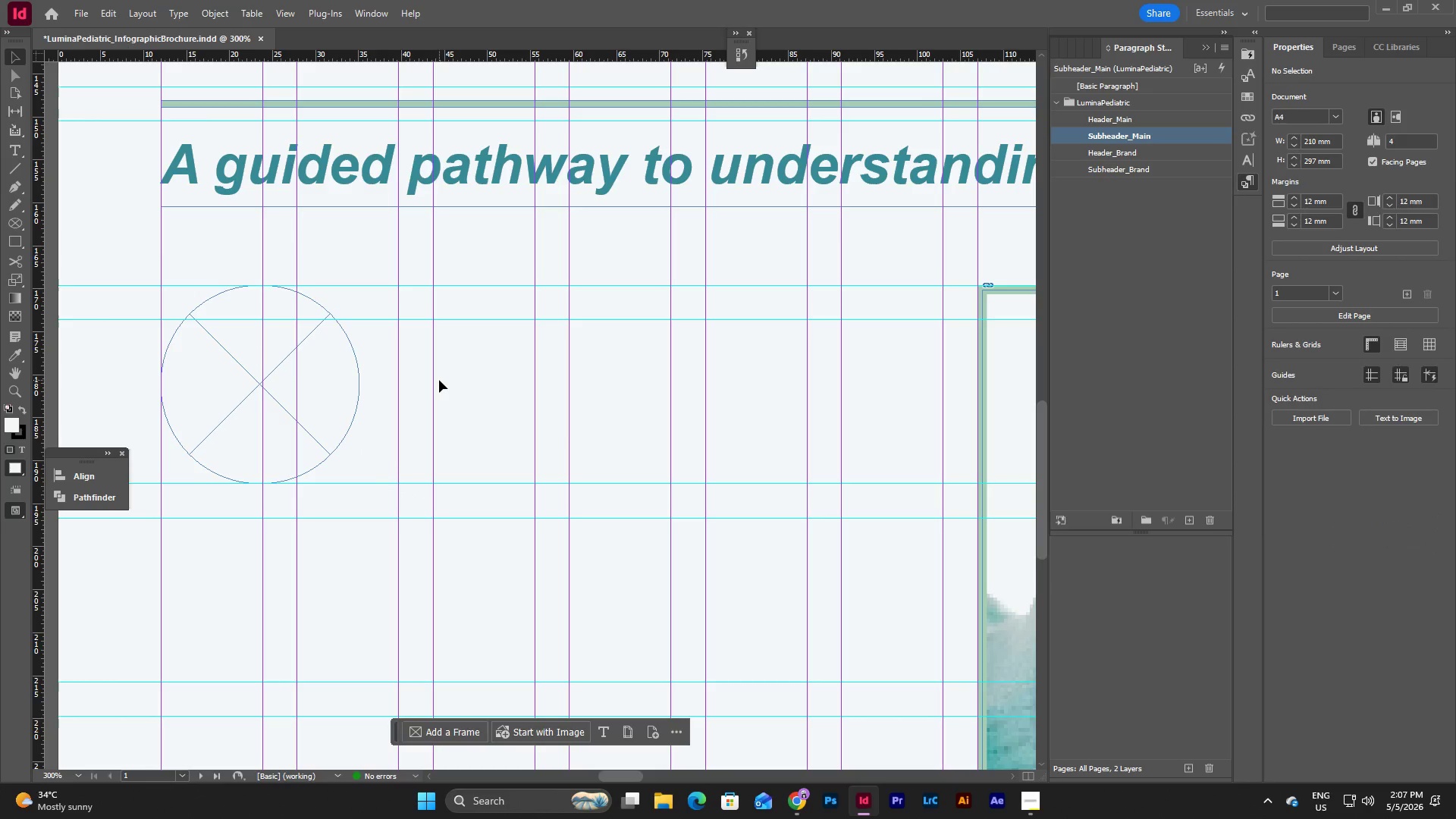 
scroll: coordinate [439, 380], scroll_direction: down, amount: 4.0
 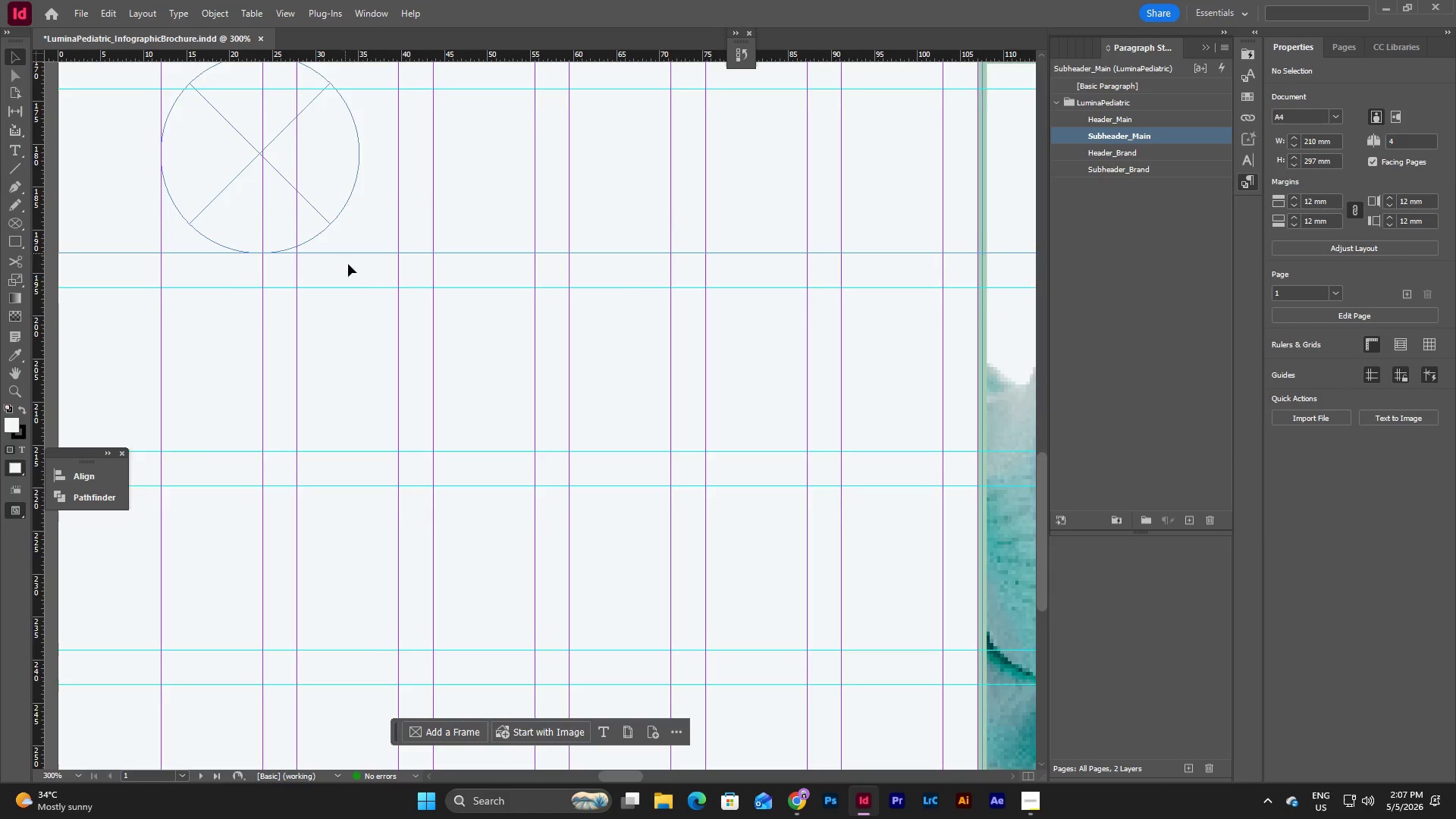 
scroll: coordinate [355, 275], scroll_direction: up, amount: 3.0
 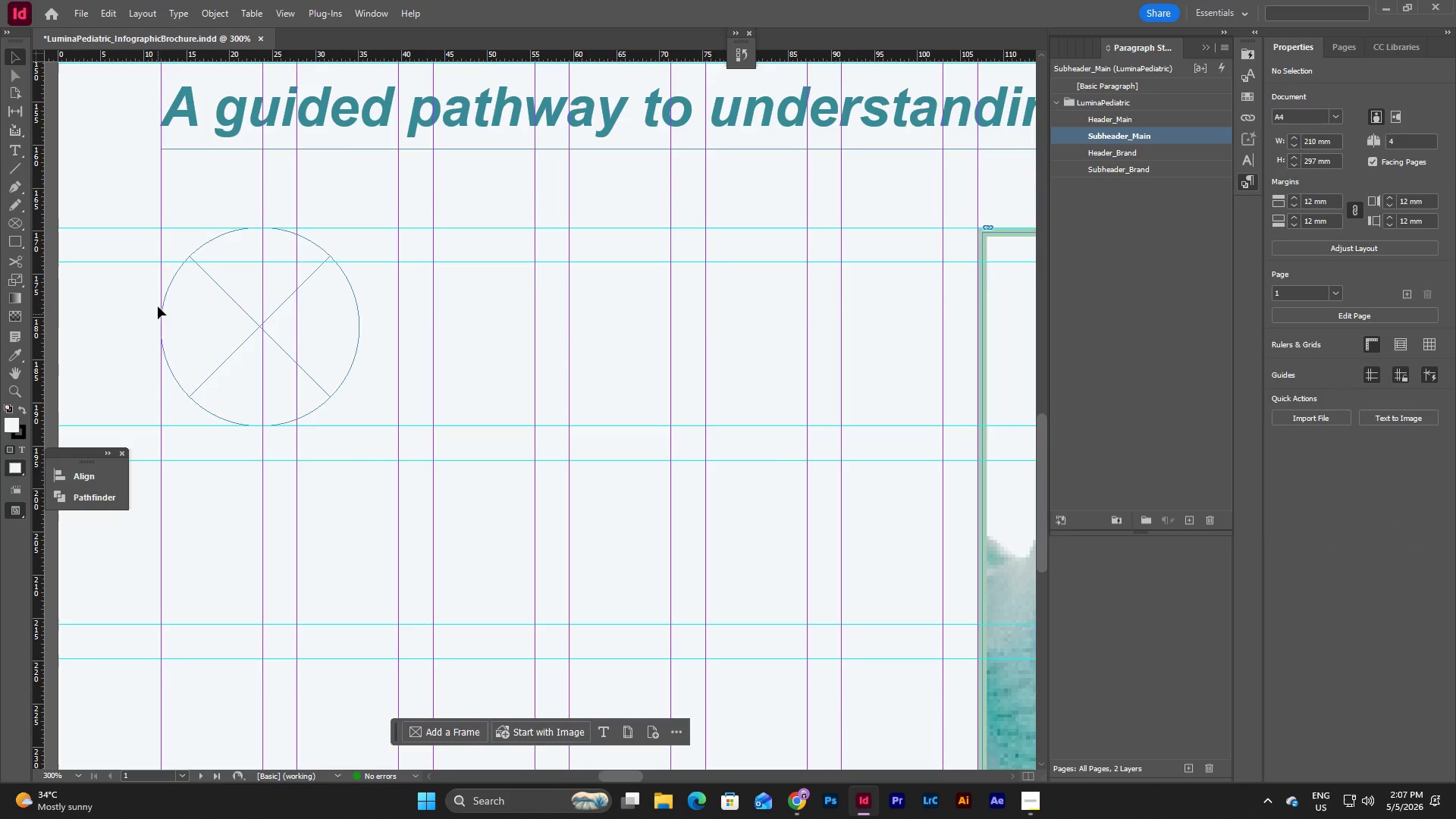 
left_click([174, 278])
 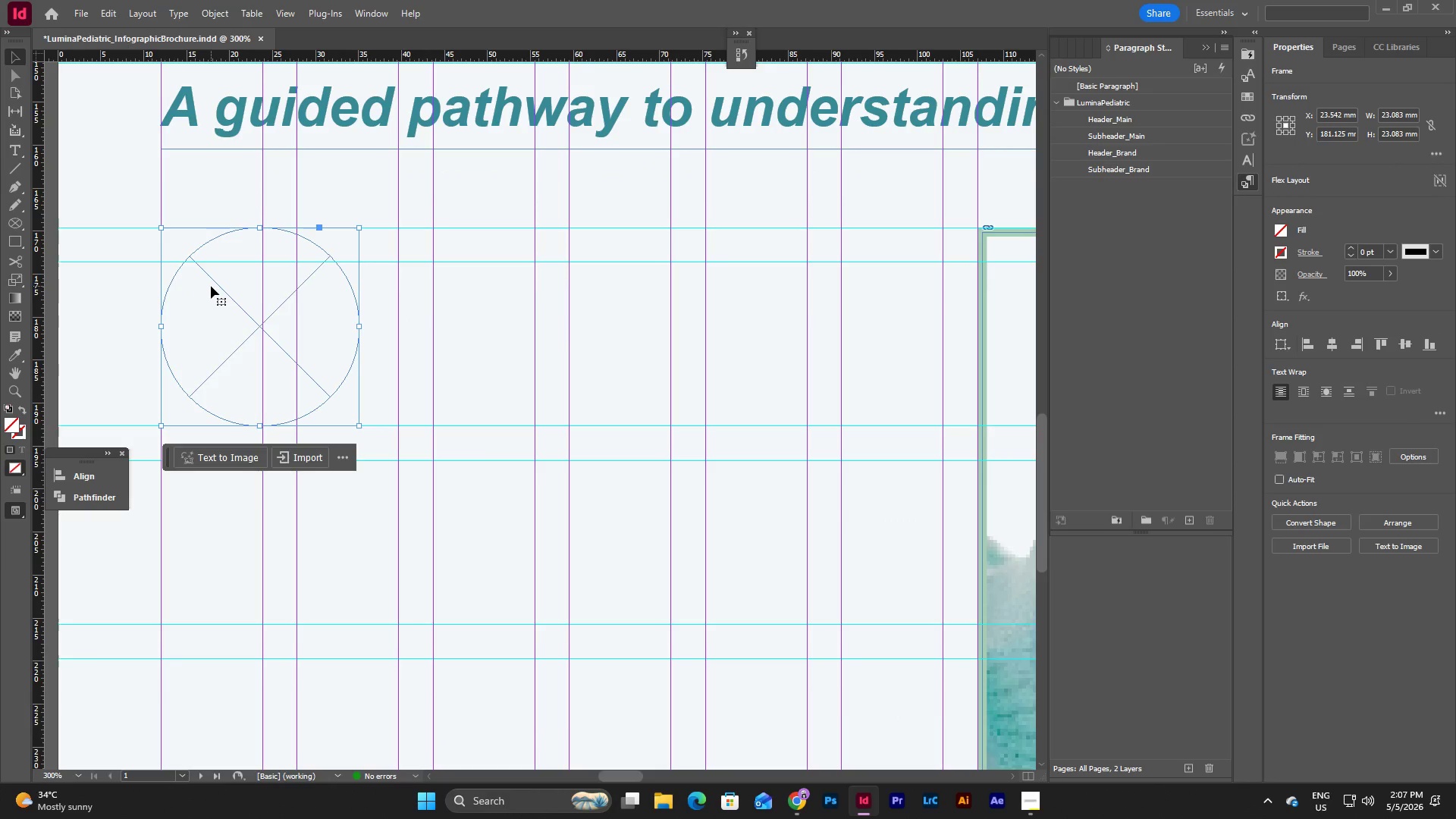 
key(Control+C)
 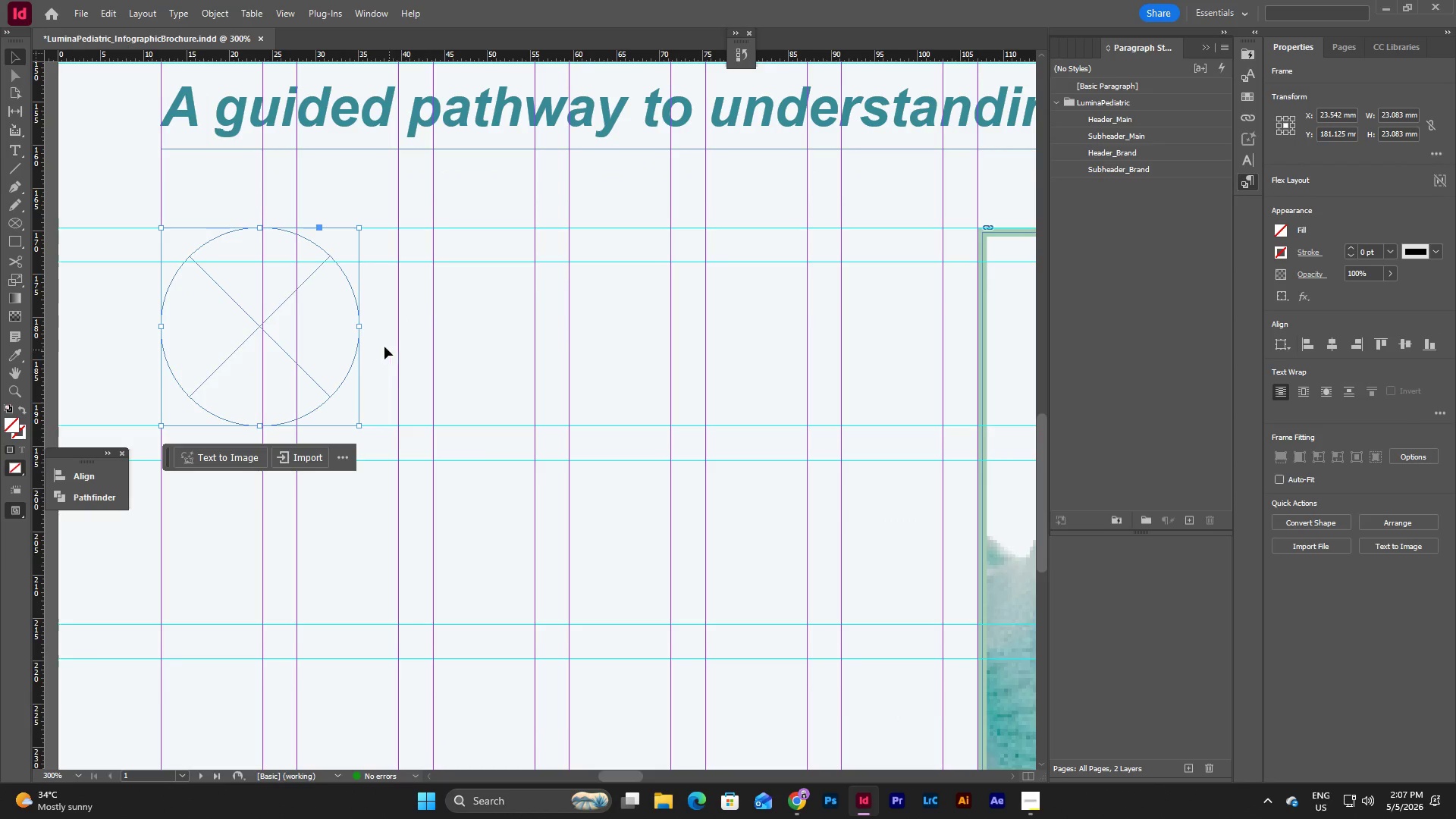 
left_click([383, 346])
 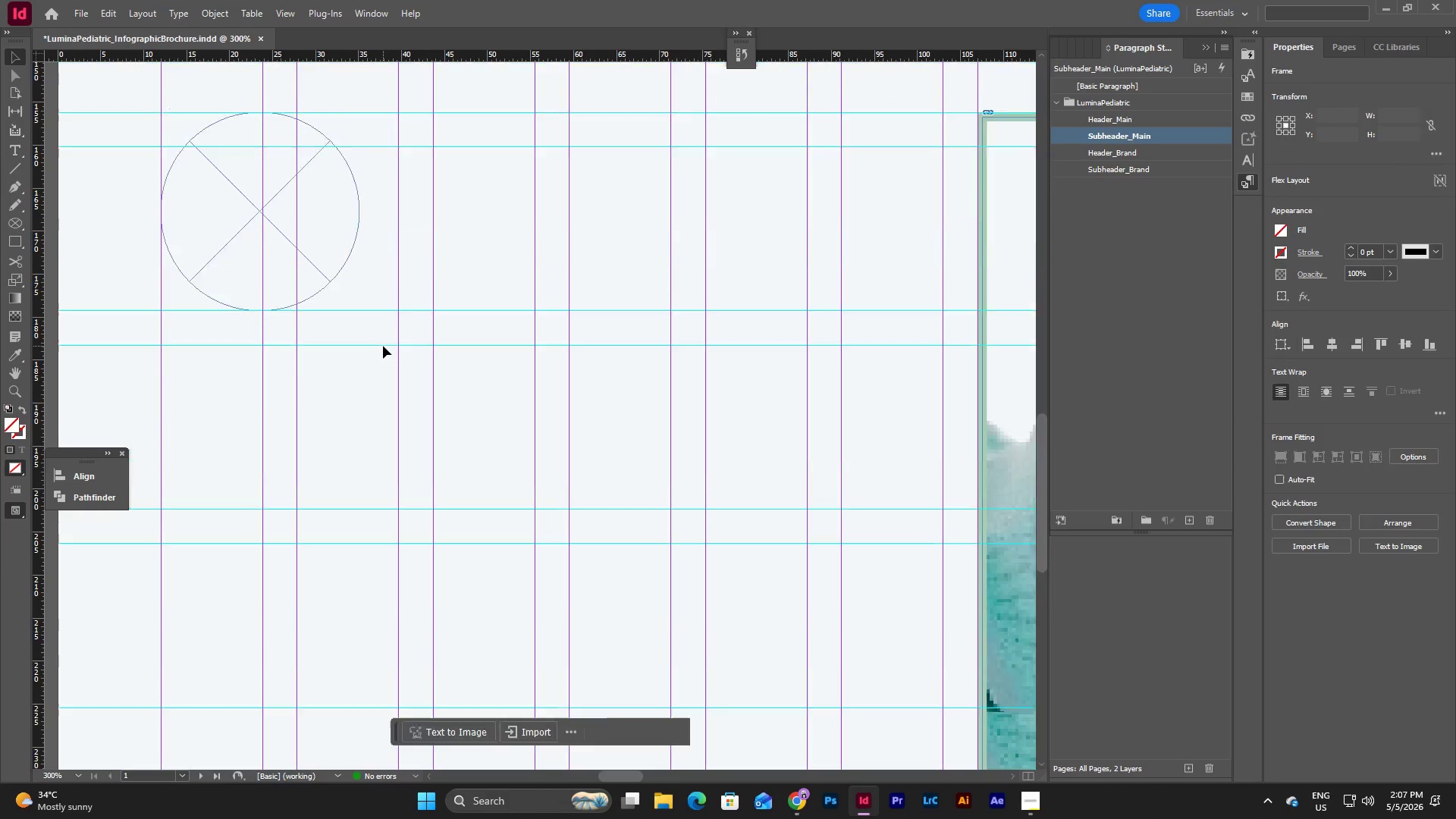 
left_click([380, 344])
 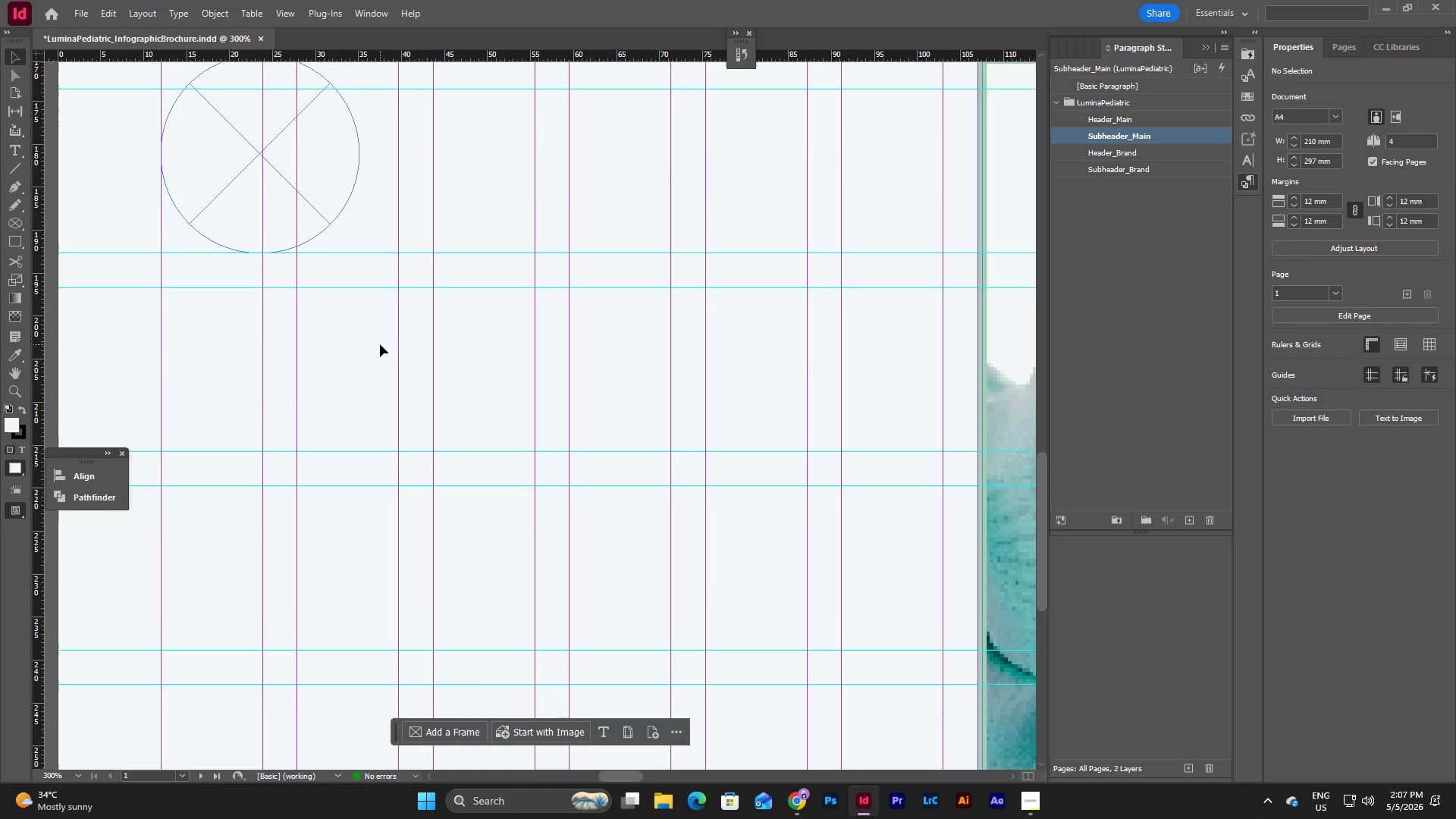 
scroll: coordinate [383, 346], scroll_direction: down, amount: 3.0
 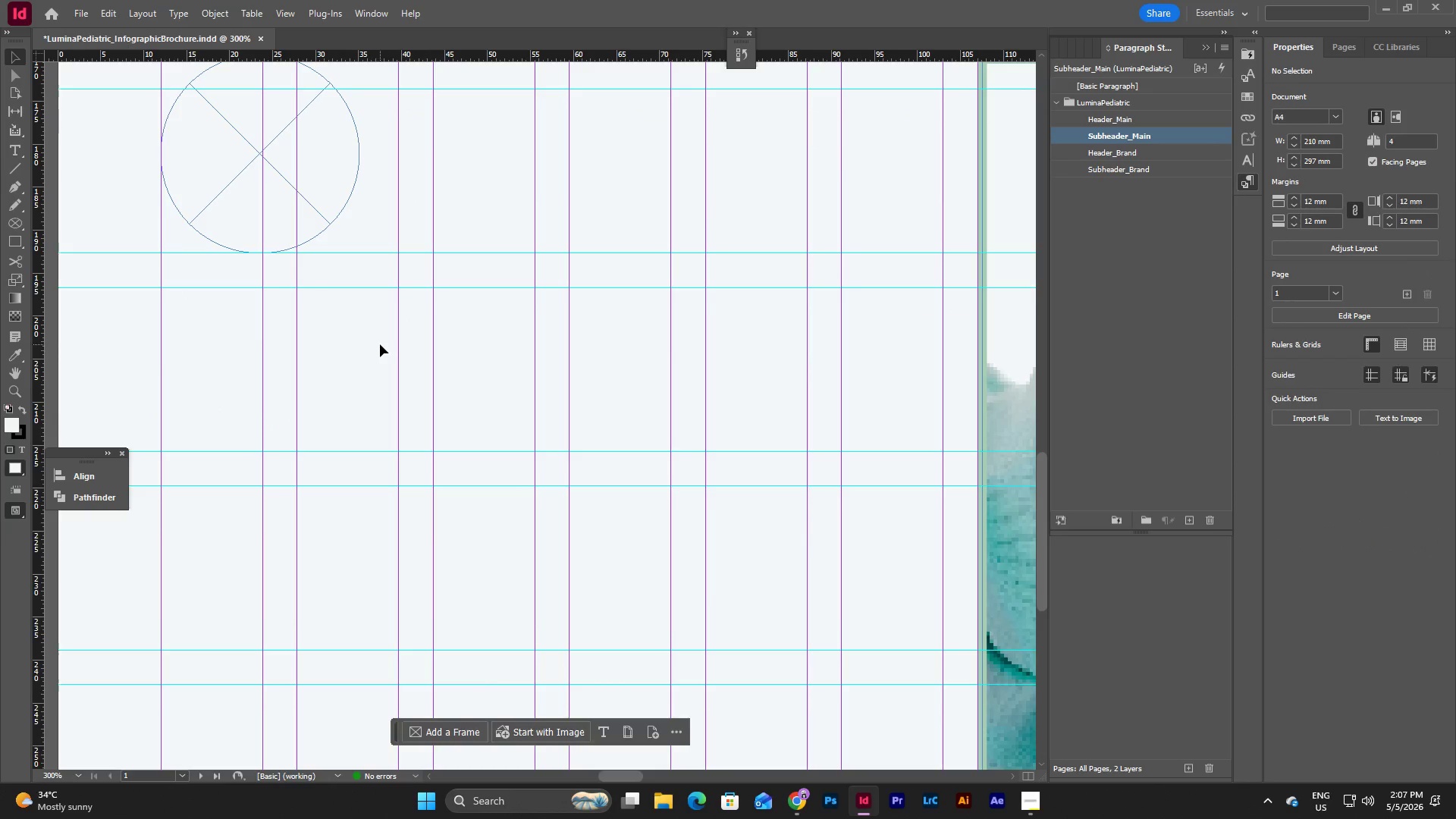 
key(Control+V)
 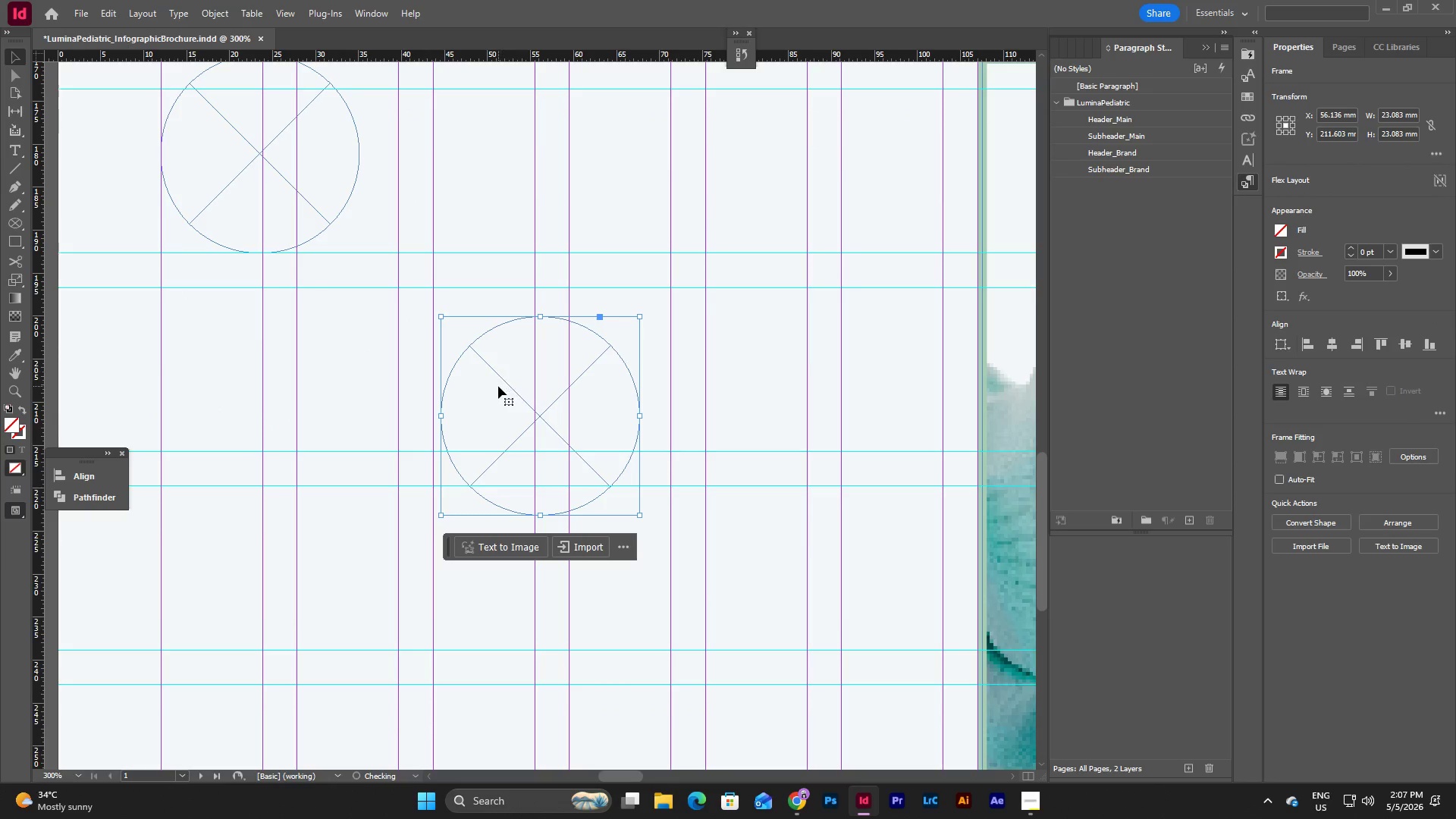 
left_click_drag(start_coordinate=[502, 384], to_coordinate=[224, 356])
 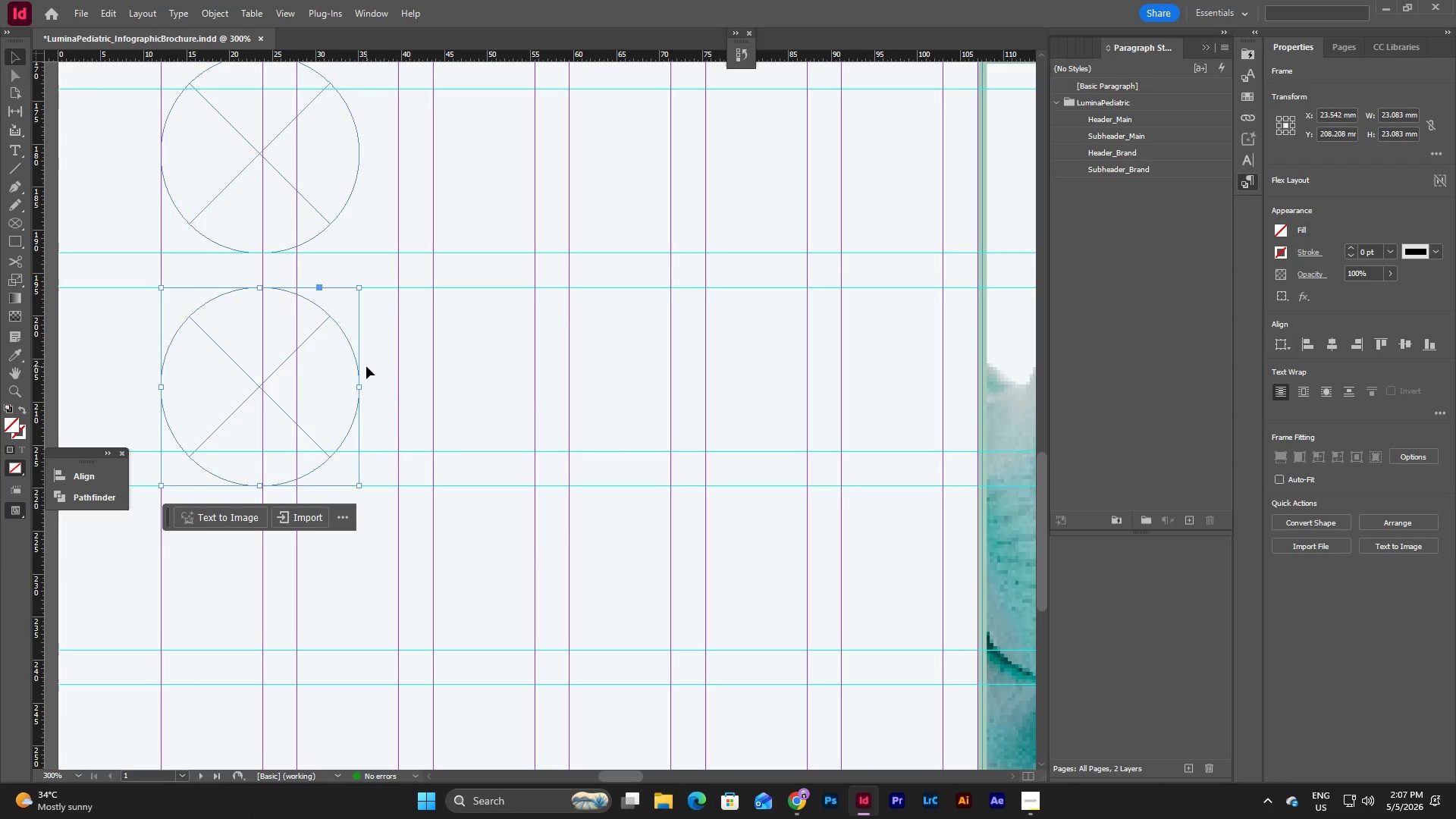 
left_click([366, 366])
 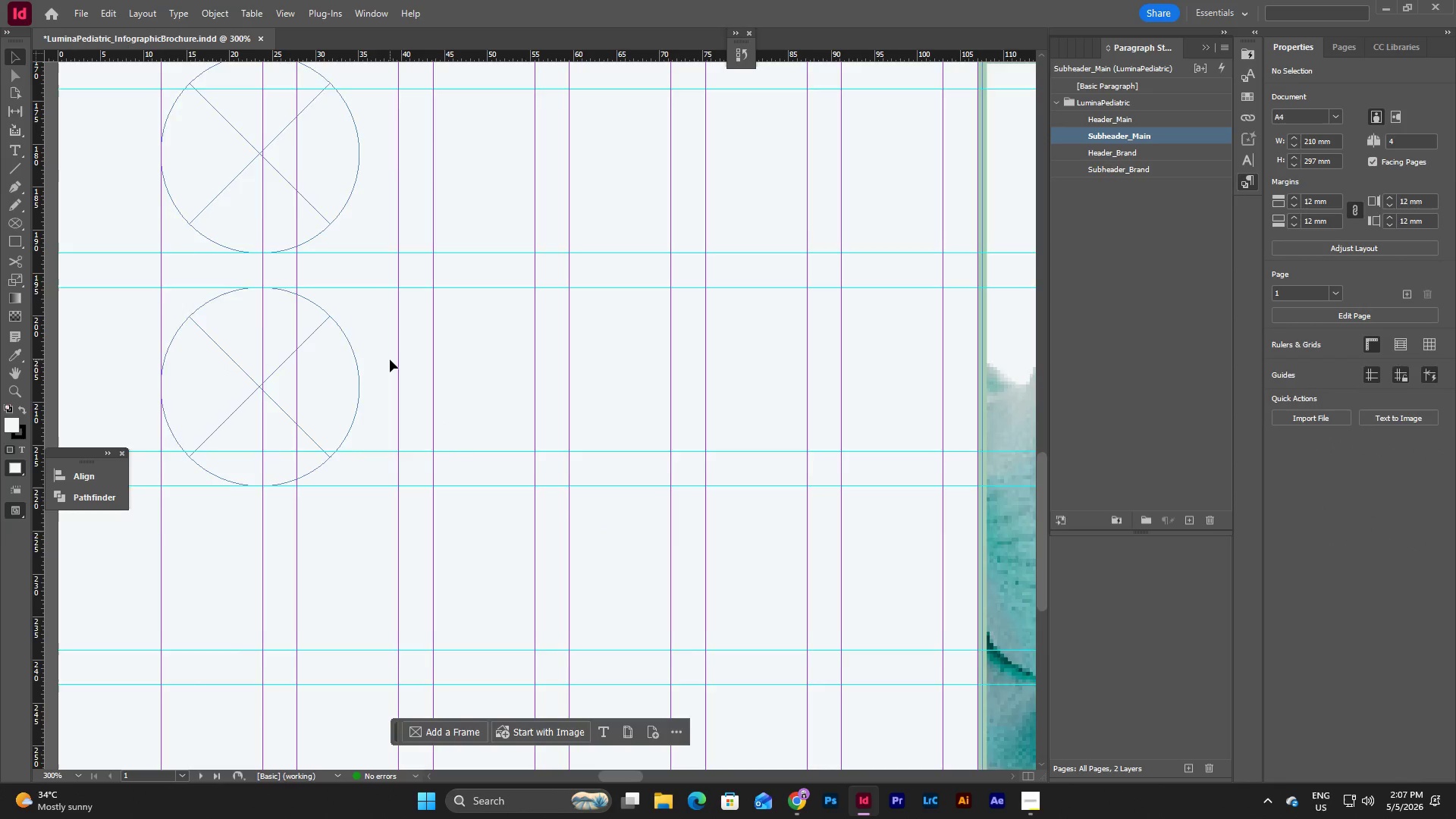 
scroll: coordinate [390, 359], scroll_direction: down, amount: 2.0
 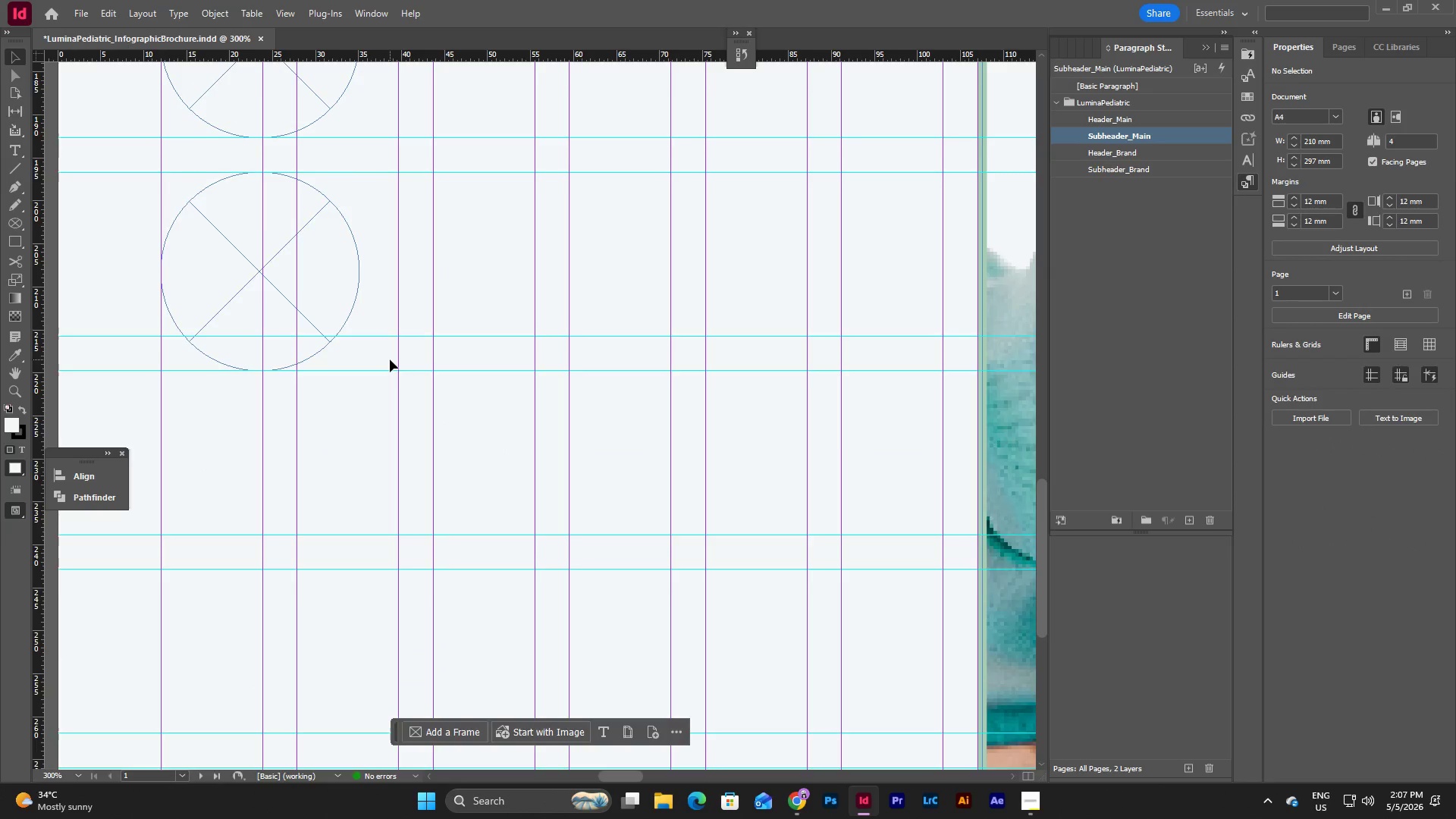 
scroll: coordinate [390, 359], scroll_direction: up, amount: 4.0
 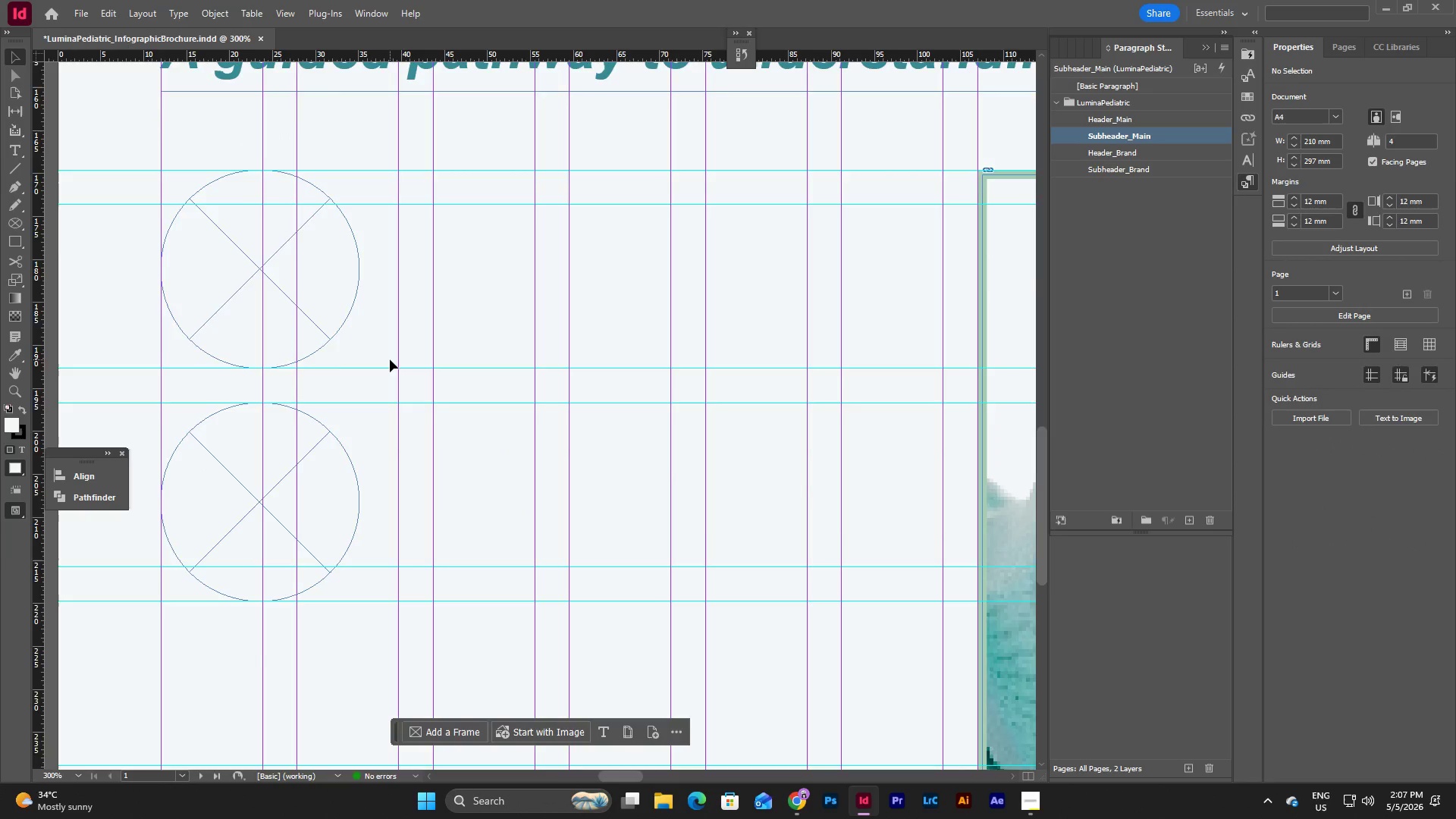 
scroll: coordinate [390, 359], scroll_direction: down, amount: 2.0
 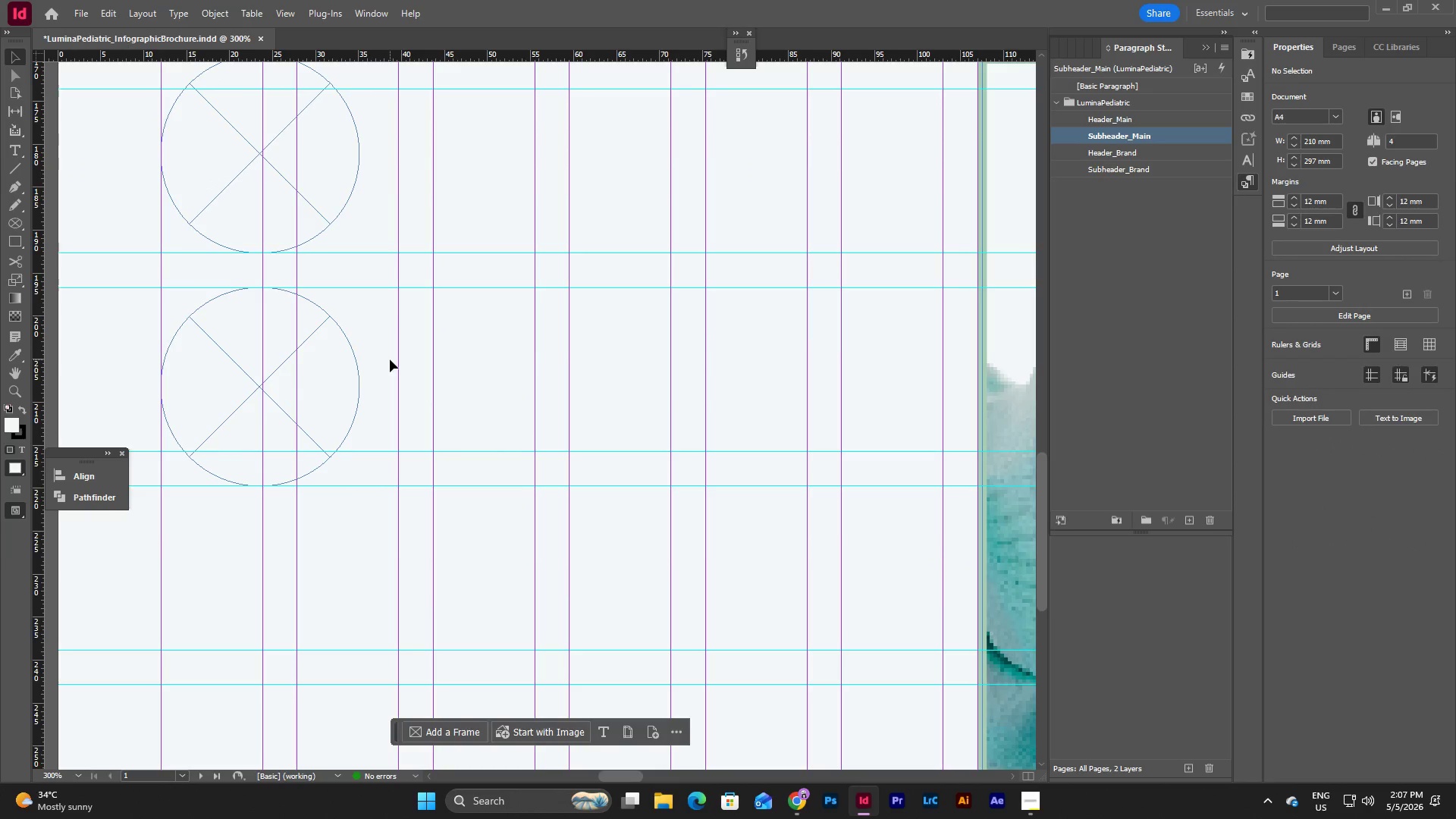 
scroll: coordinate [390, 359], scroll_direction: up, amount: 3.0
 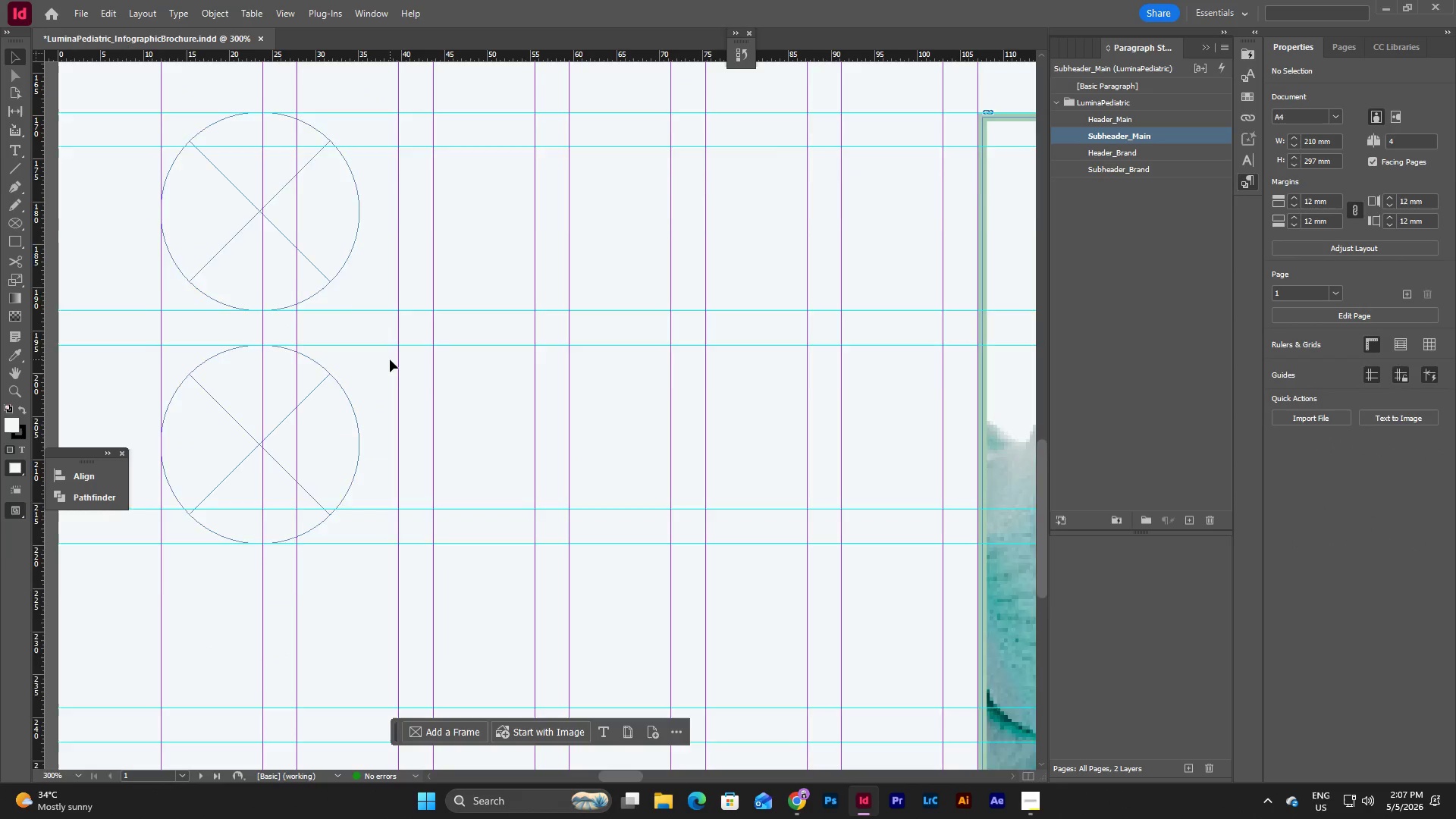 
scroll: coordinate [390, 359], scroll_direction: down, amount: 8.0
 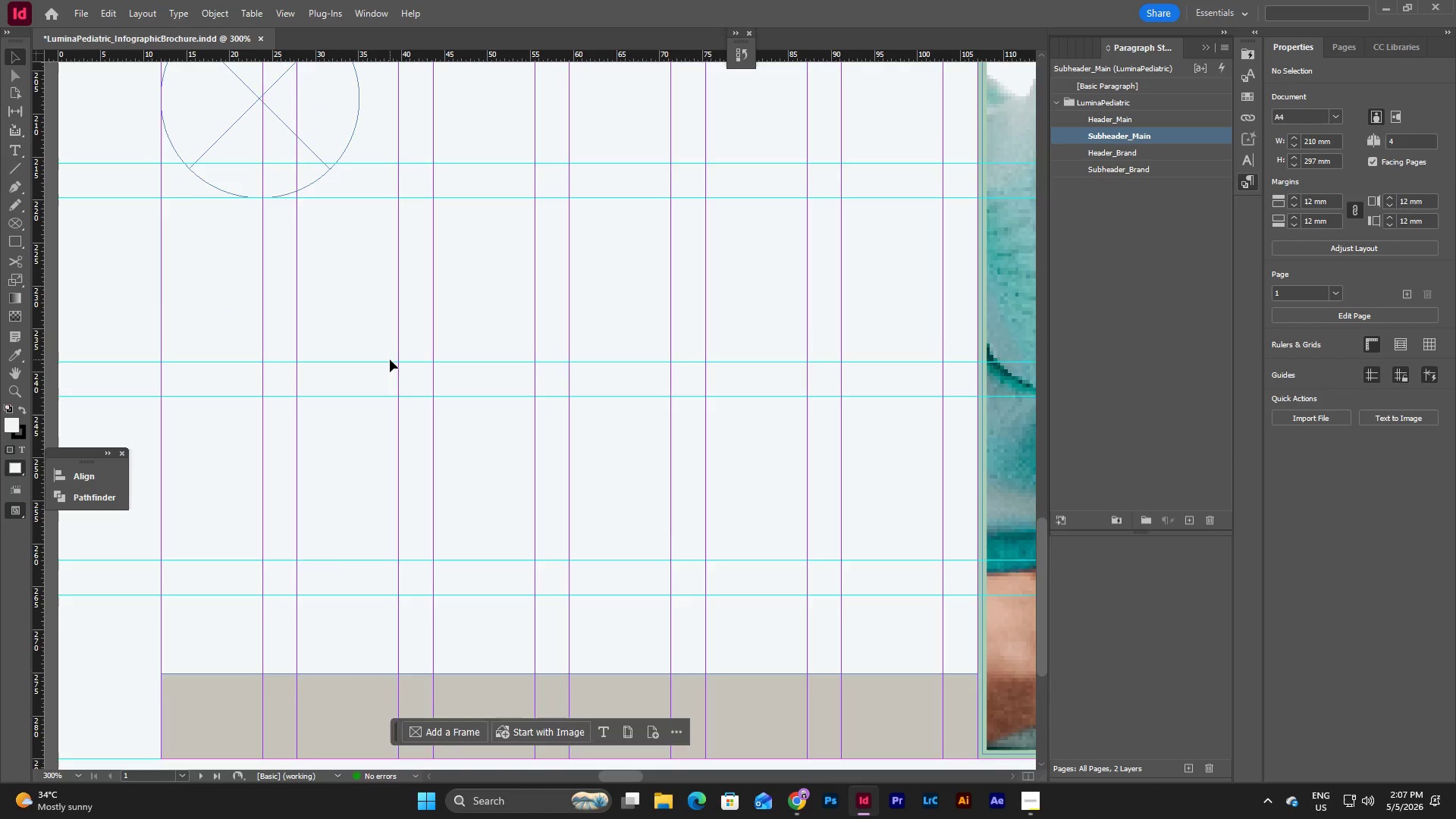 
scroll: coordinate [390, 359], scroll_direction: up, amount: 6.0
 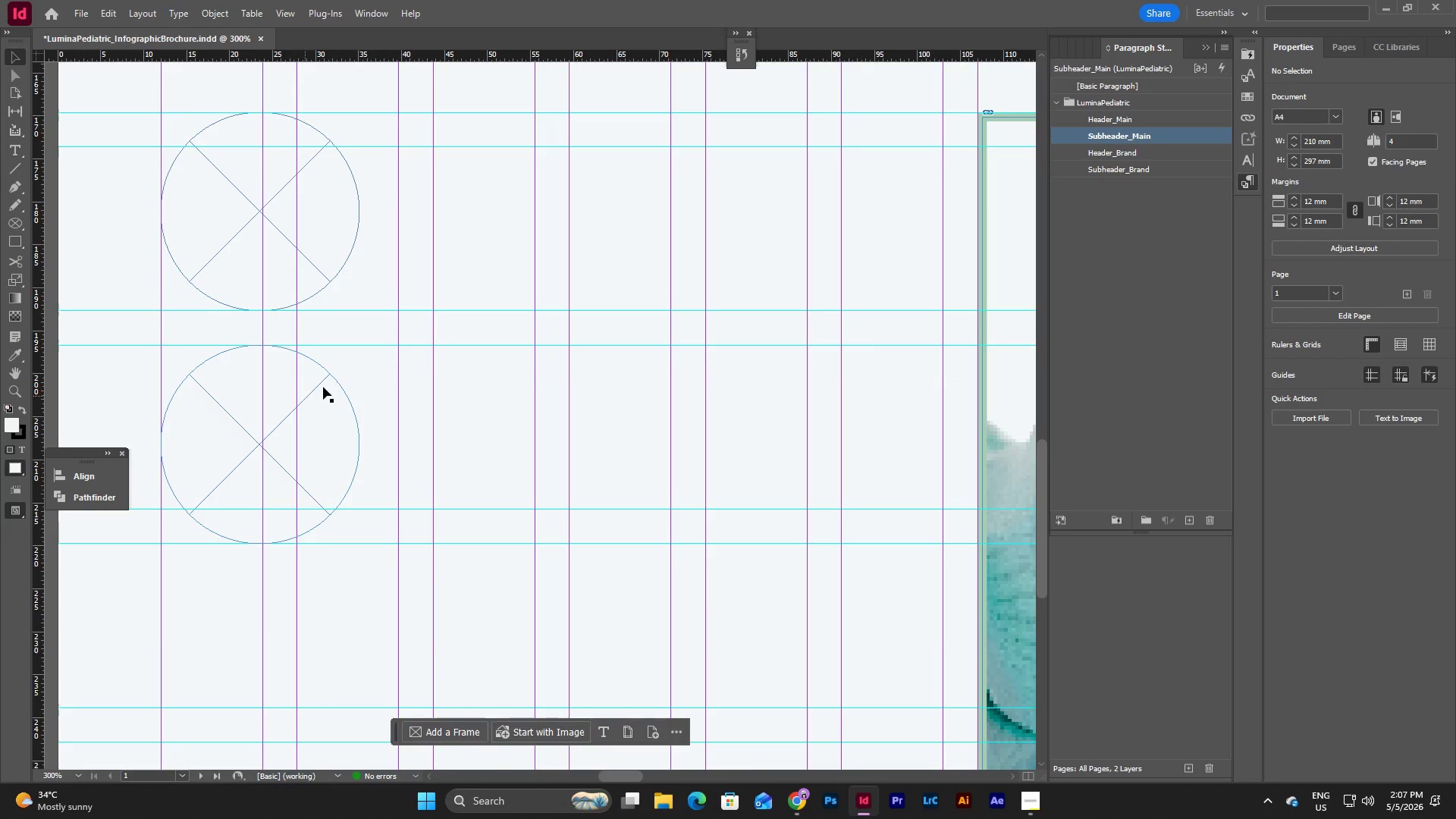 
left_click([323, 386])
 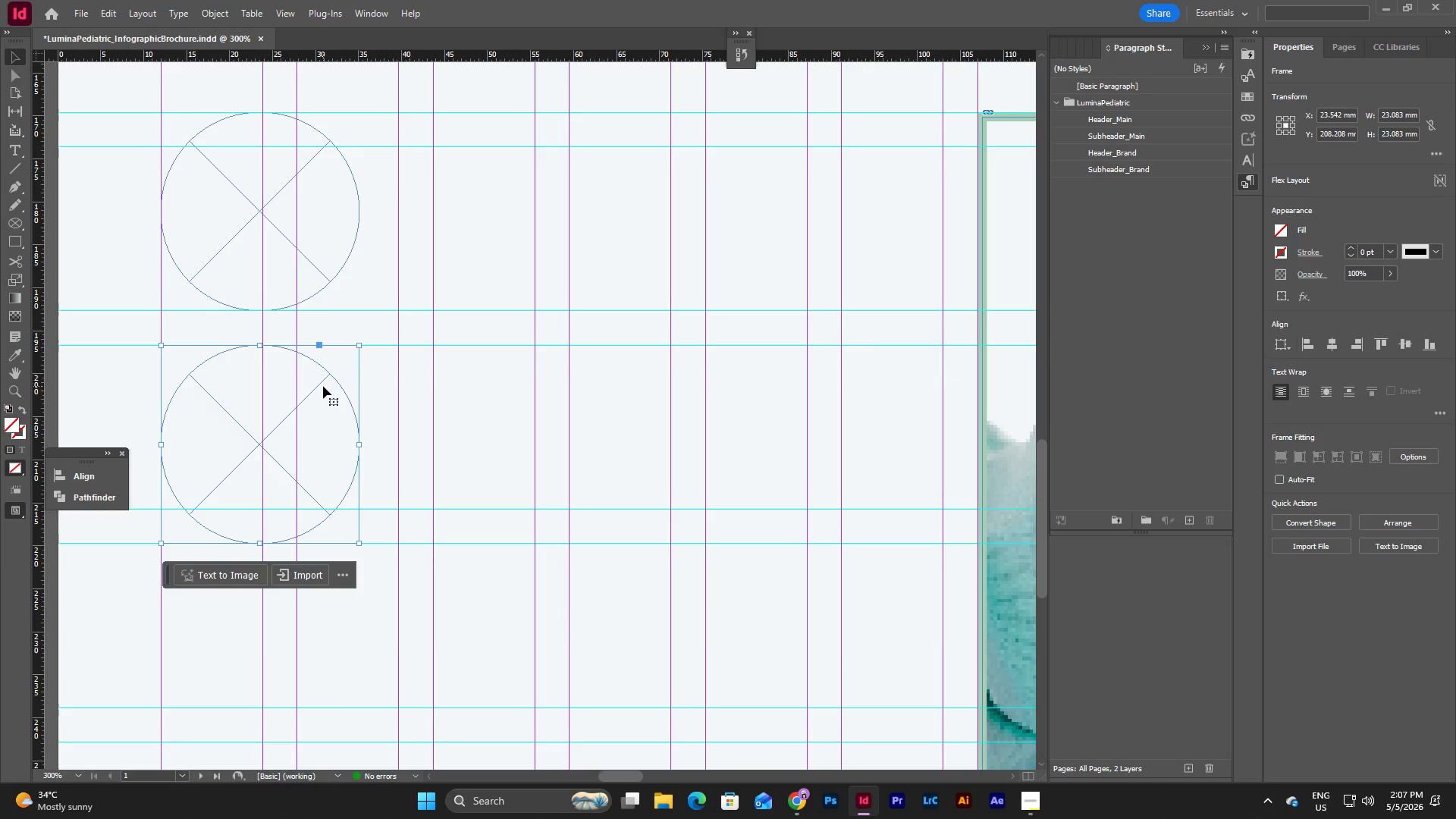 
key(Control+C)
 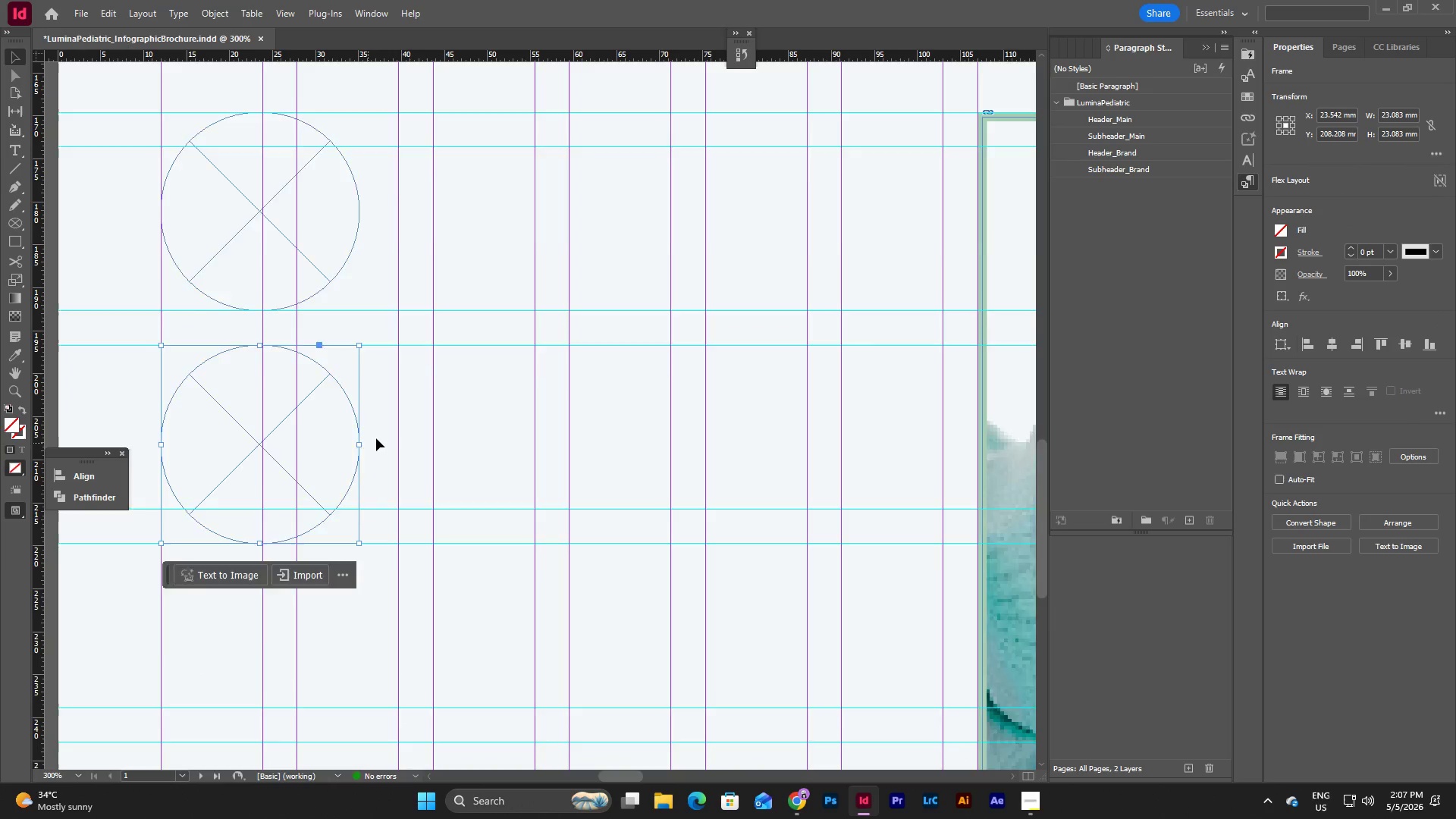 
left_click([366, 508])
 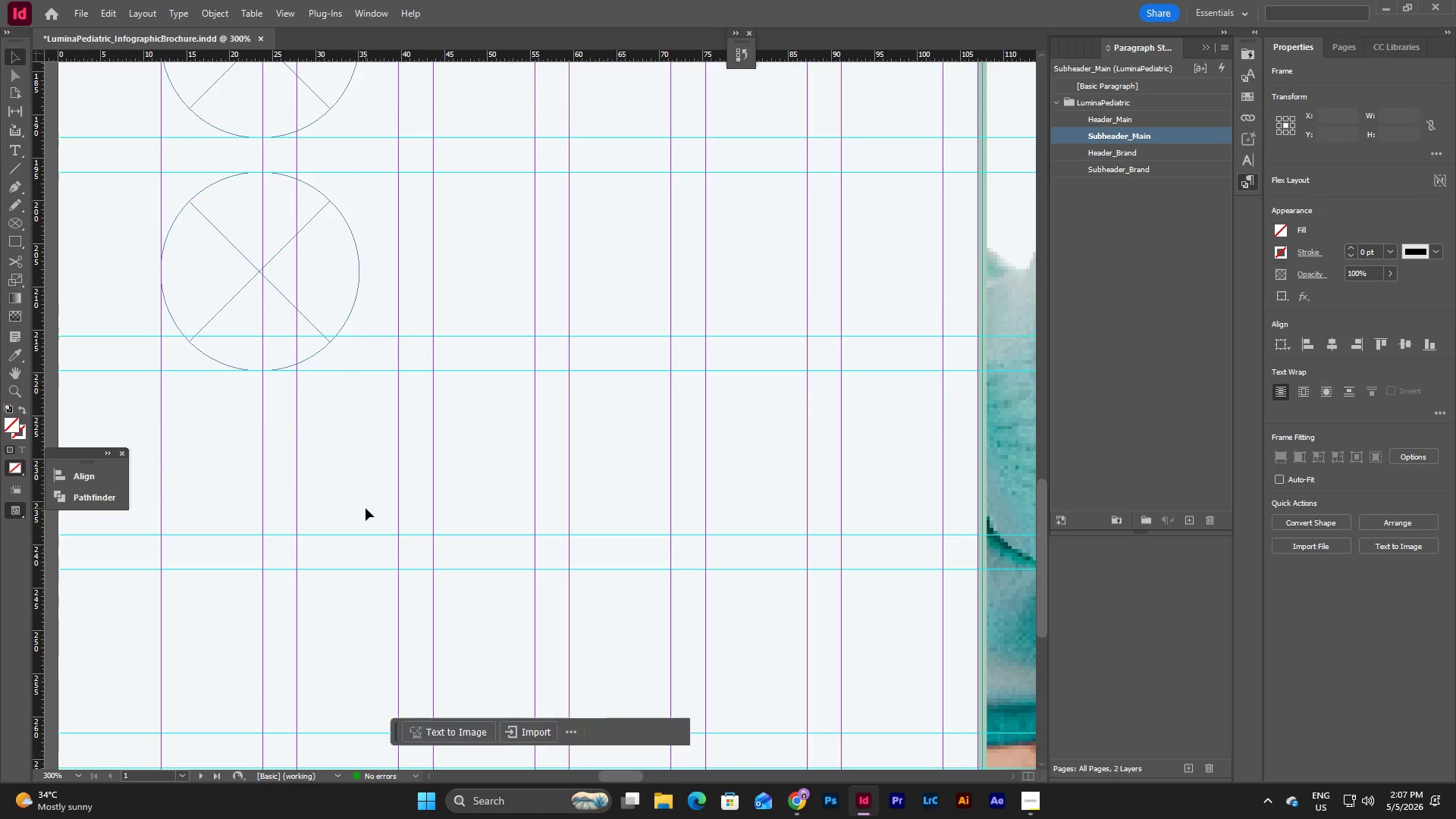 
scroll: coordinate [376, 438], scroll_direction: down, amount: 3.0
 